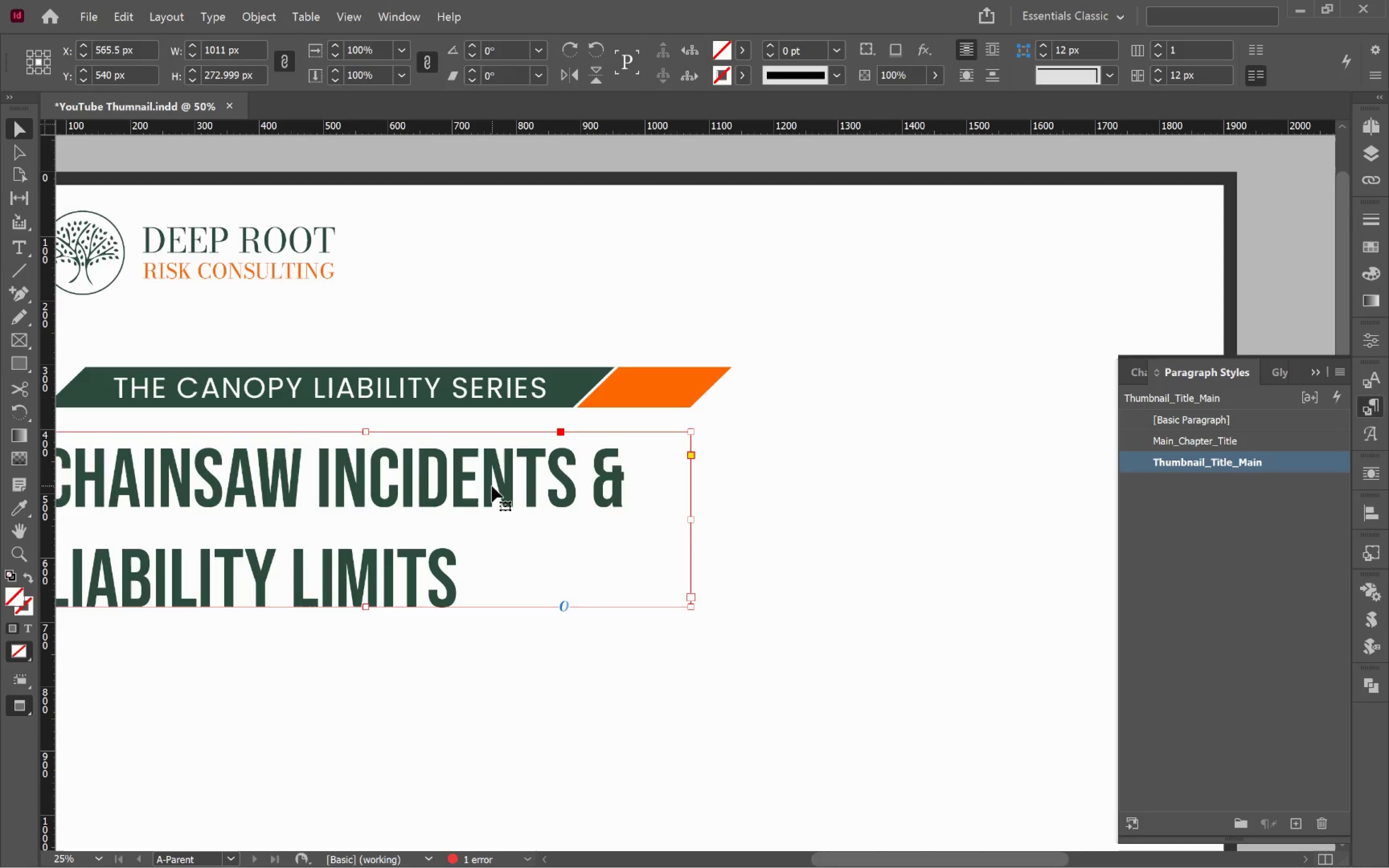 
left_click([409, 390])
 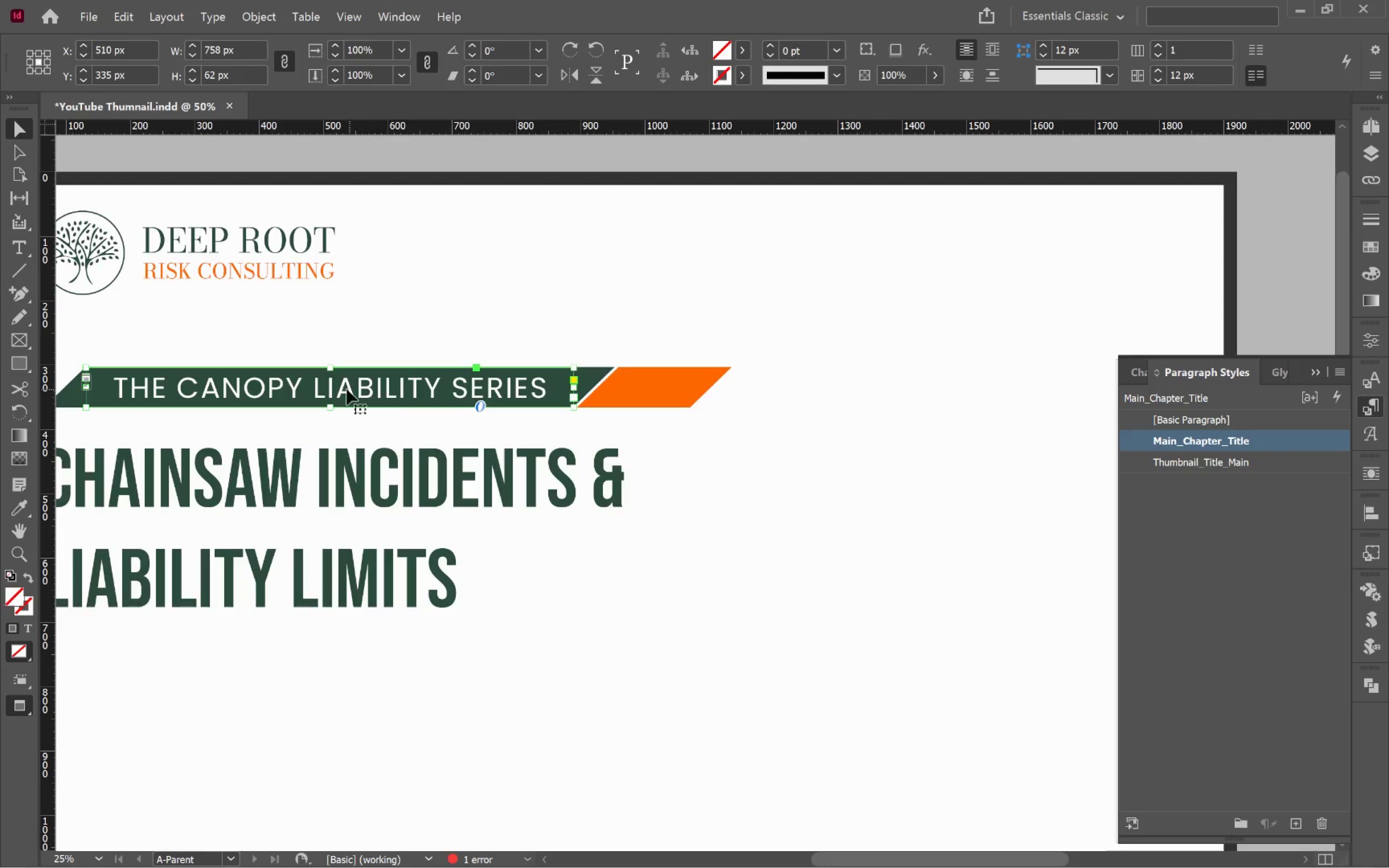 
hold_key(key=AltLeft, duration=1.42)
left_click_drag(start_coordinate=[341, 389], to_coordinate=[684, 409])
 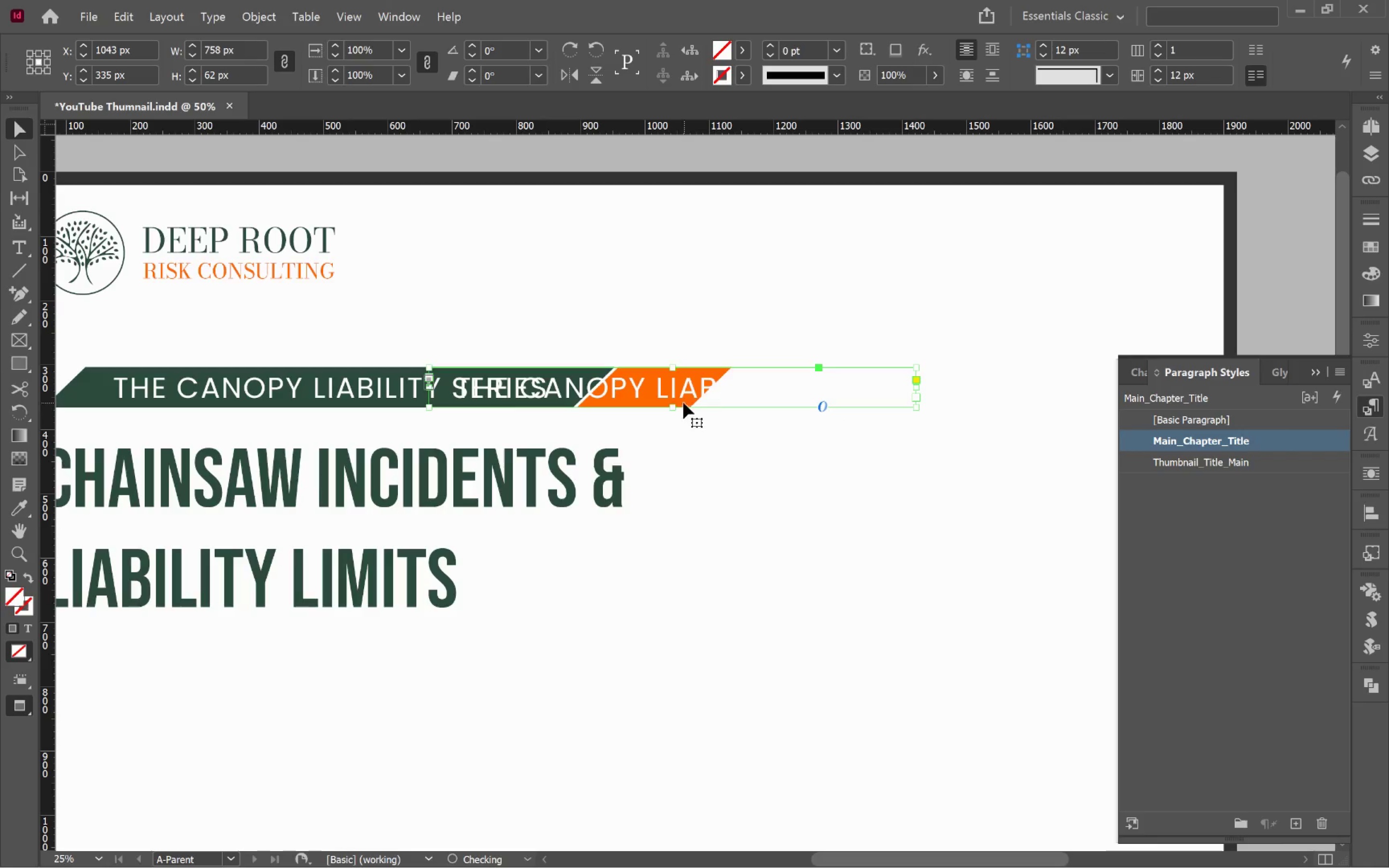 
hold_key(key=ShiftLeft, duration=1.22)
 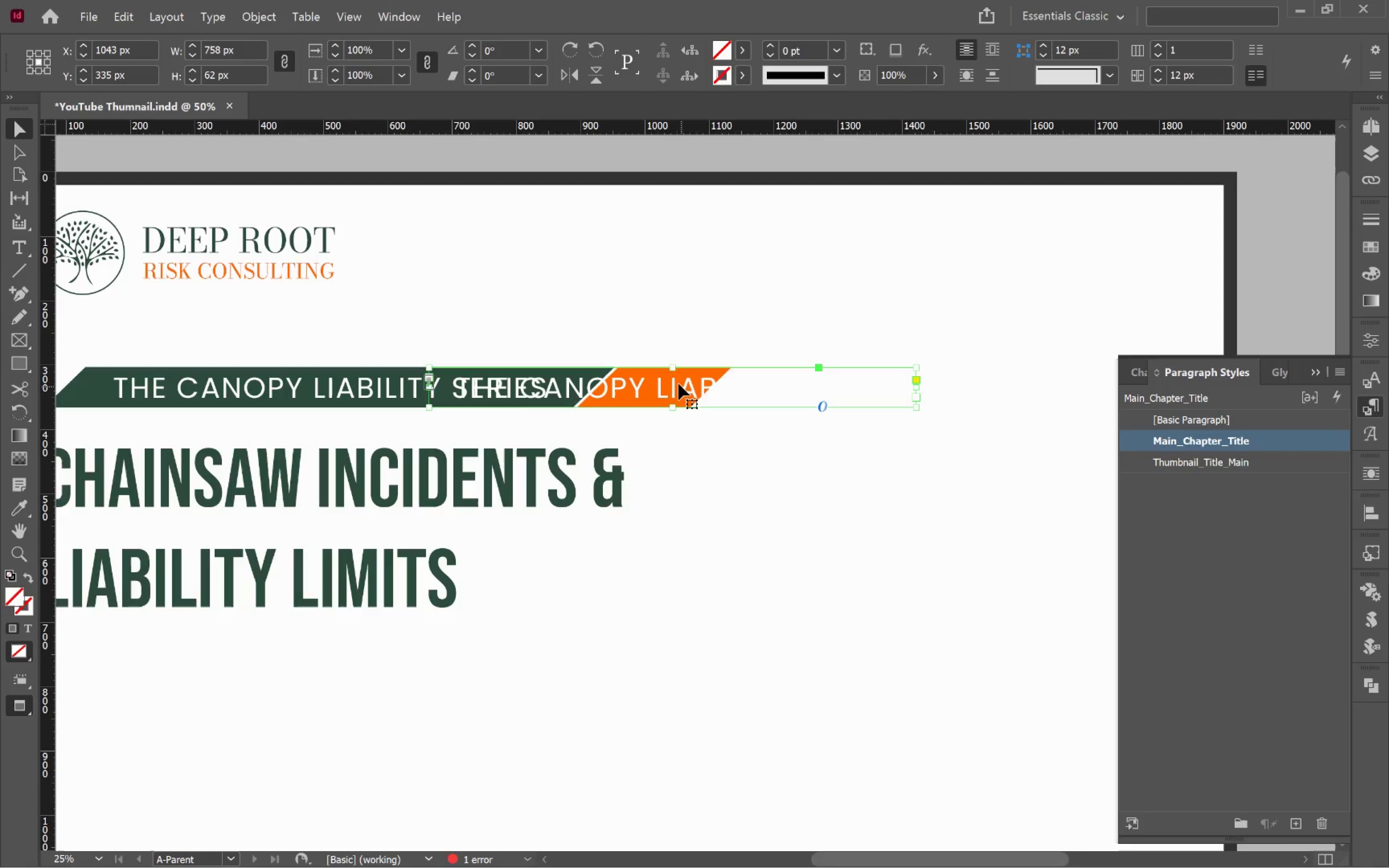 
hold_key(key=AltLeft, duration=1.03)
scroll: coordinate [675, 384], scroll_direction: up, amount: 2.0
 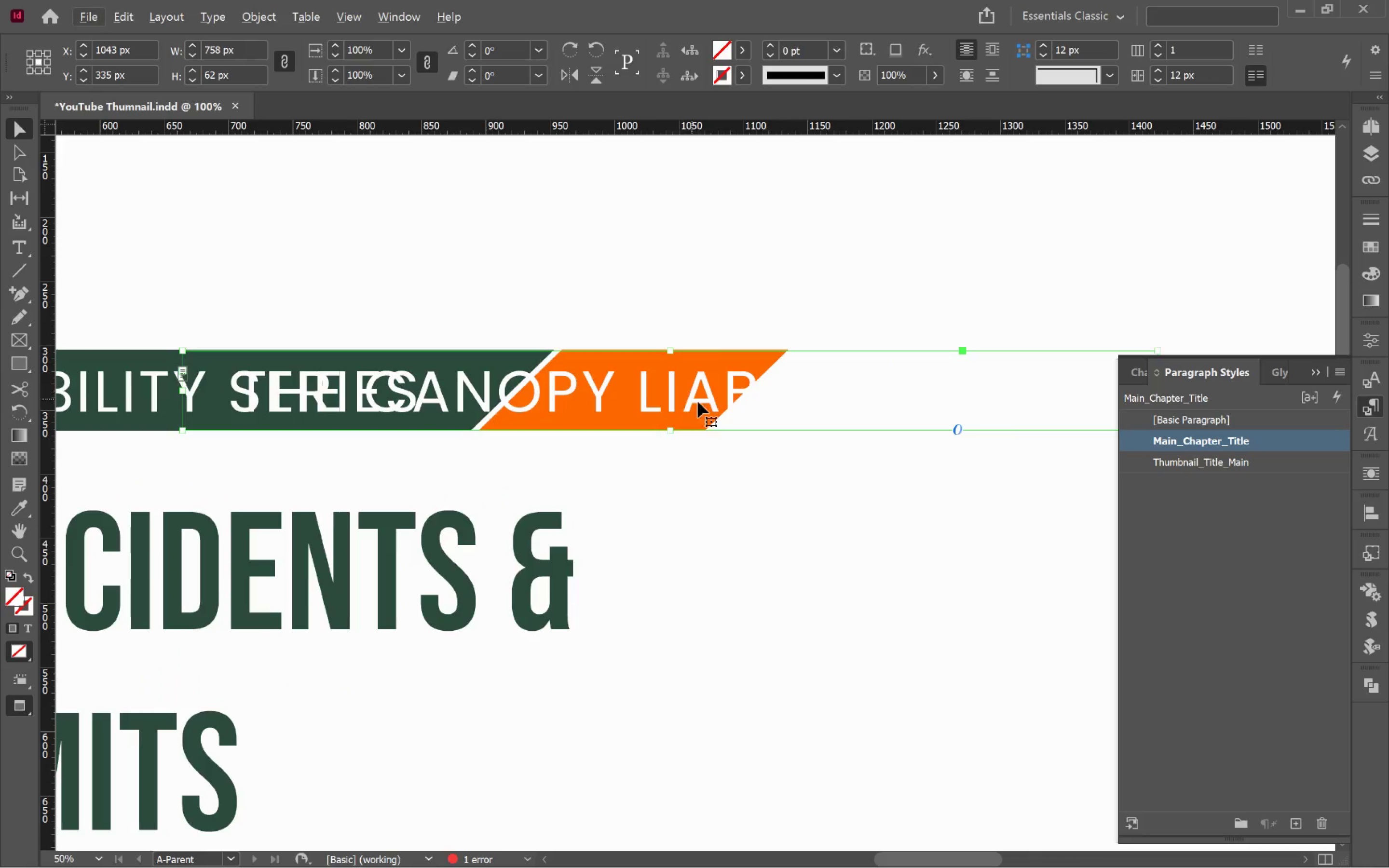 
hold_key(key=Space, duration=0.73)
 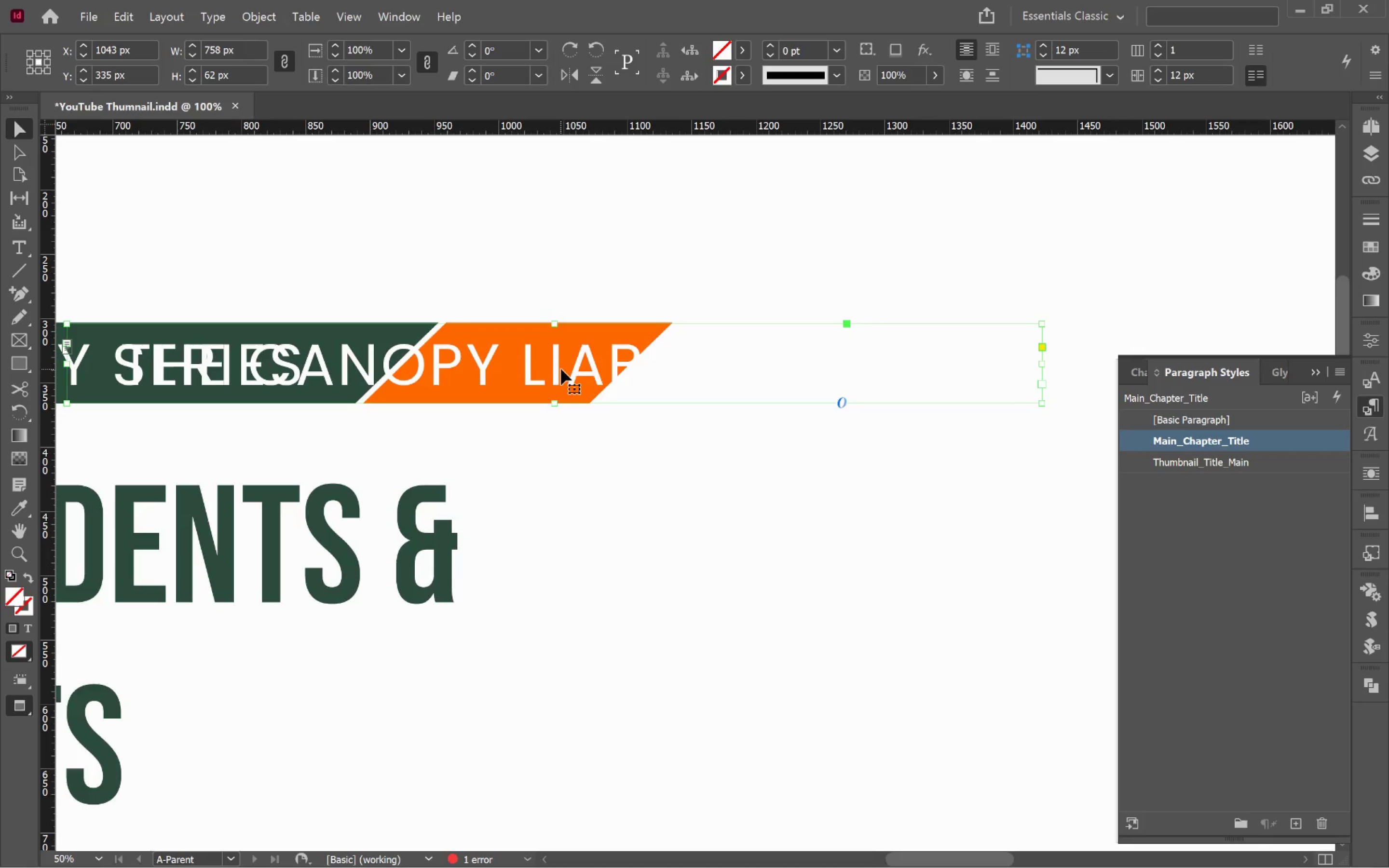 
left_click_drag(start_coordinate=[718, 410], to_coordinate=[602, 383])
 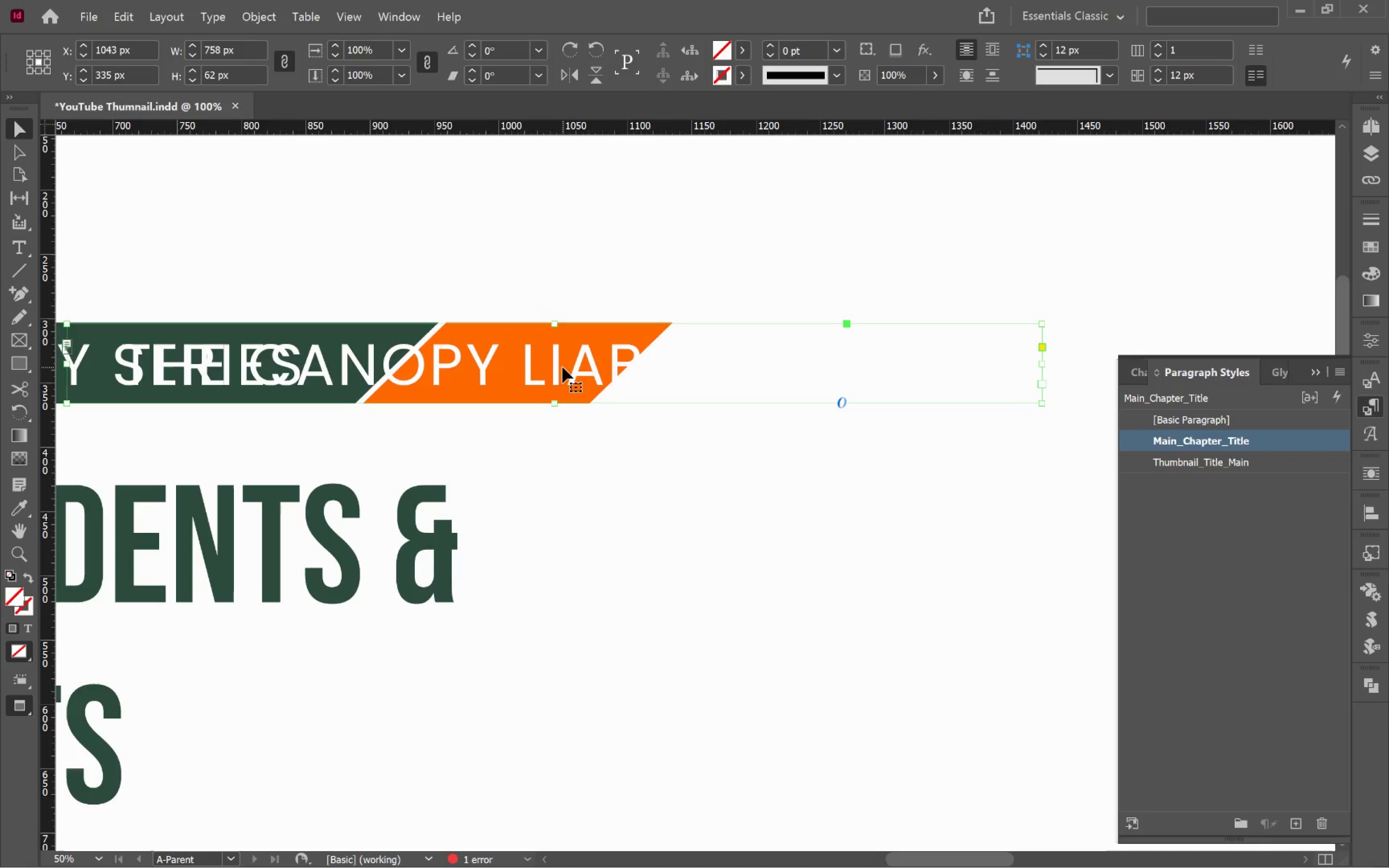 
hold_key(key=ShiftLeft, duration=3.24)
left_click_drag(start_coordinate=[528, 370], to_coordinate=[909, 389])
 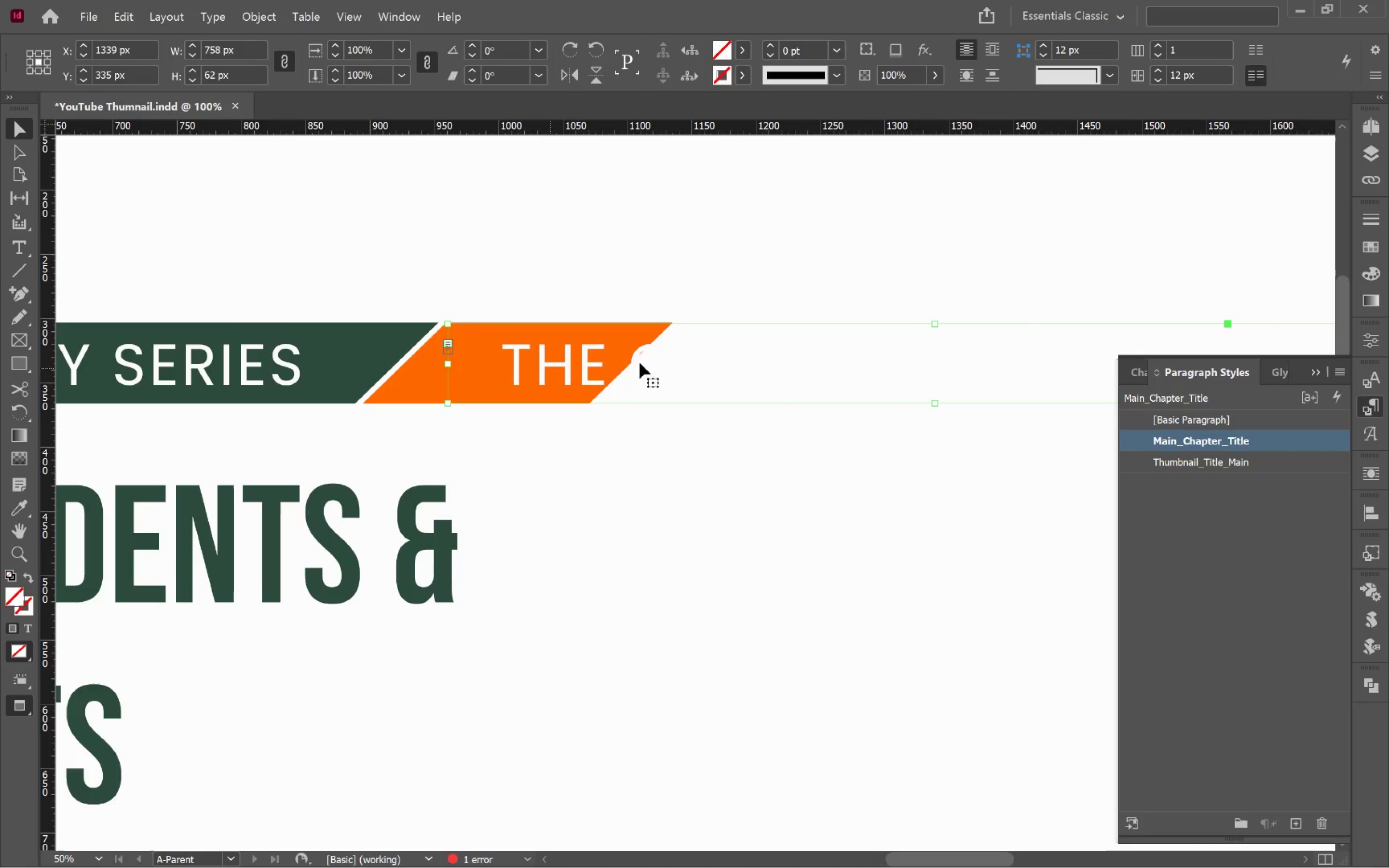 
hold_key(key=Space, duration=0.63)
 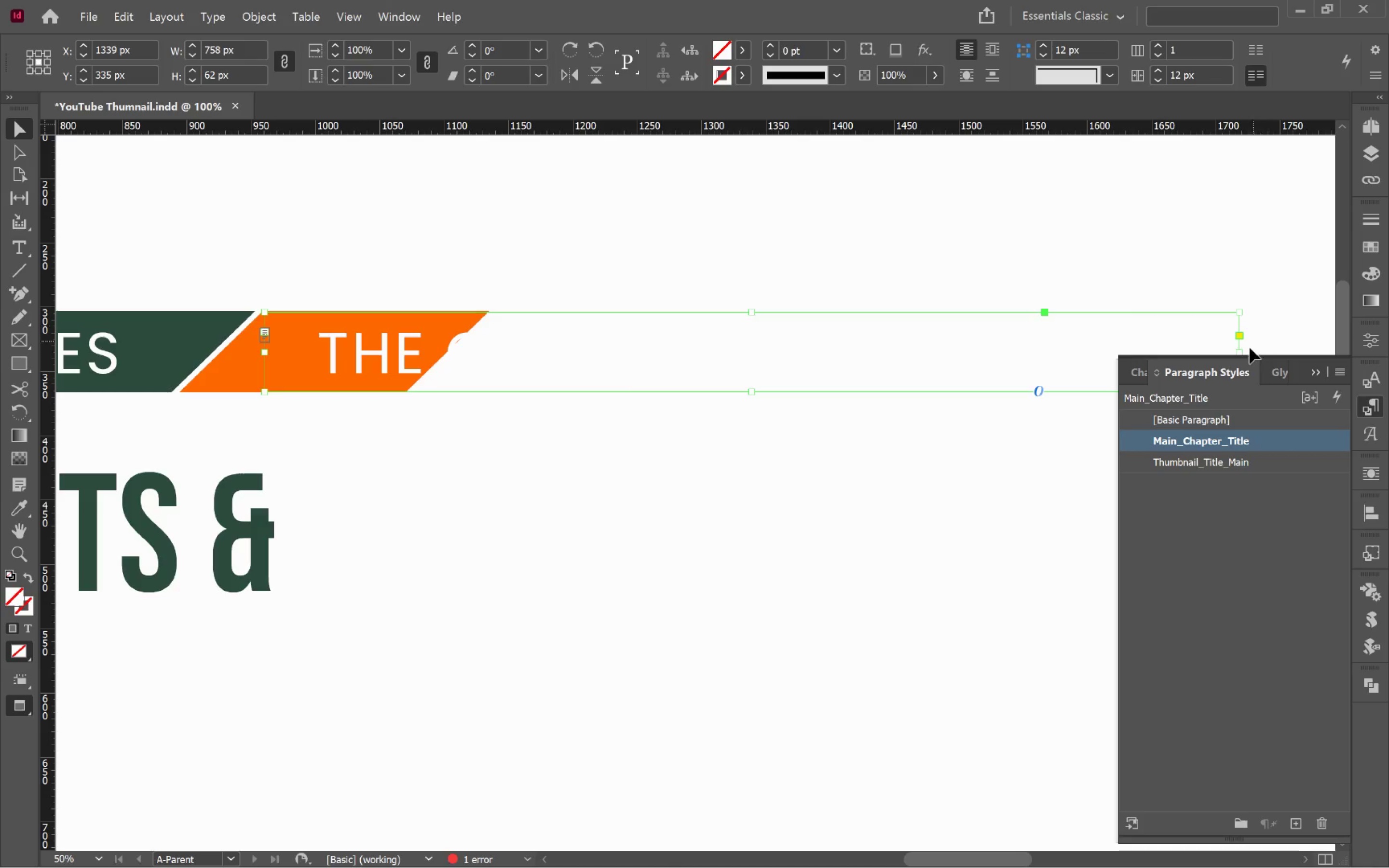 
left_click_drag(start_coordinate=[857, 366], to_coordinate=[674, 354])
 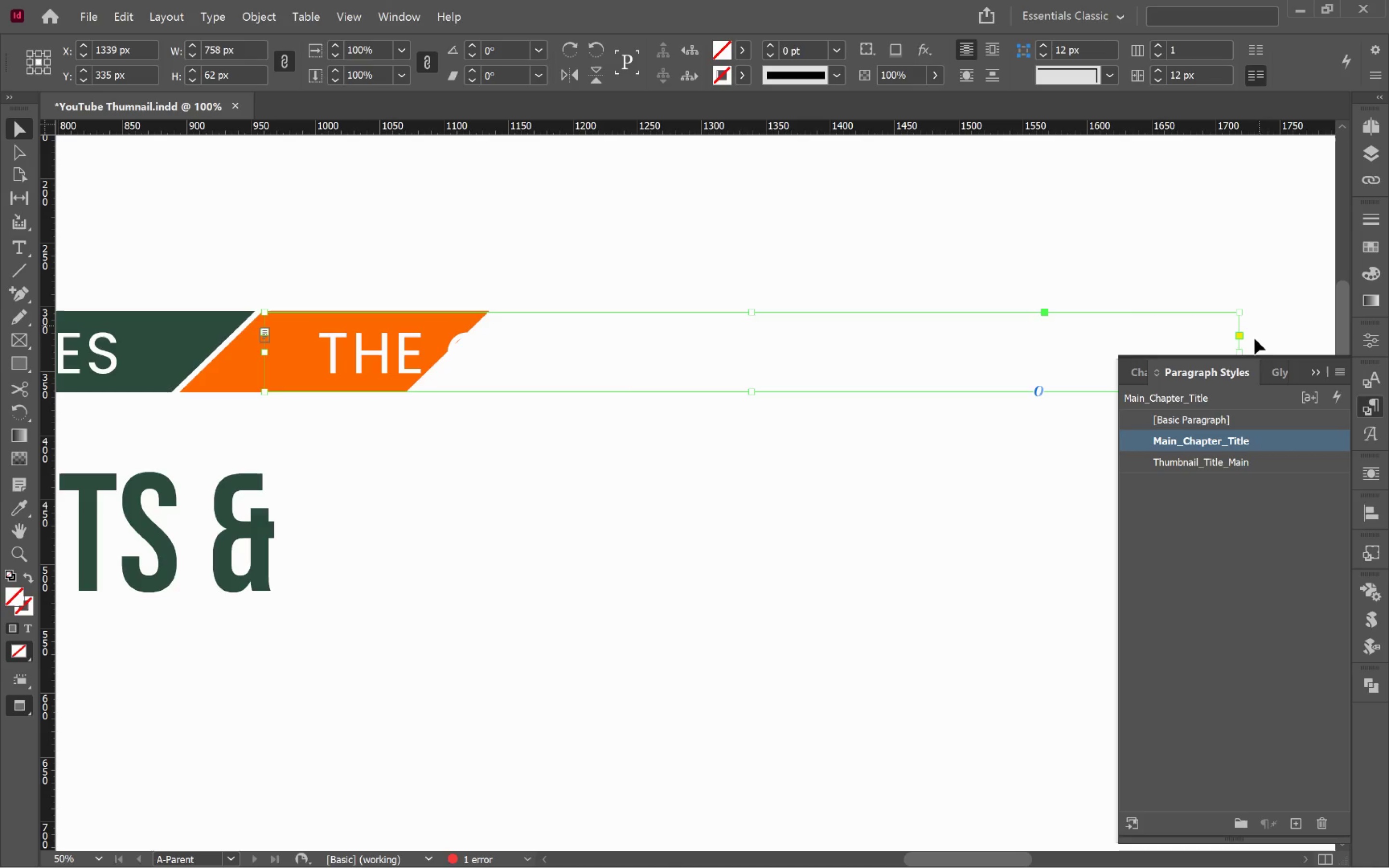 
hold_key(key=Space, duration=0.4)
 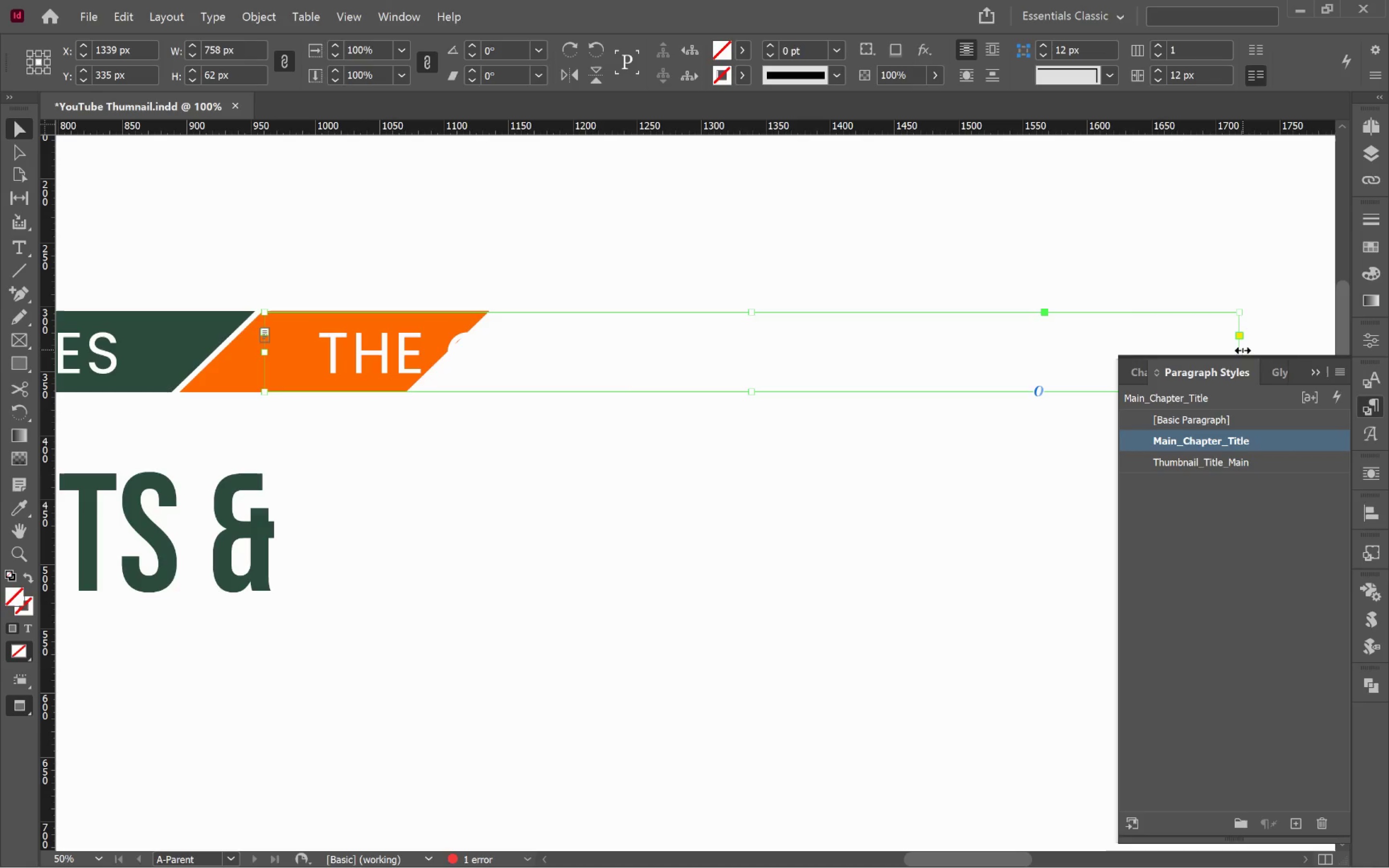 
left_click_drag(start_coordinate=[1242, 351], to_coordinate=[486, 356])
 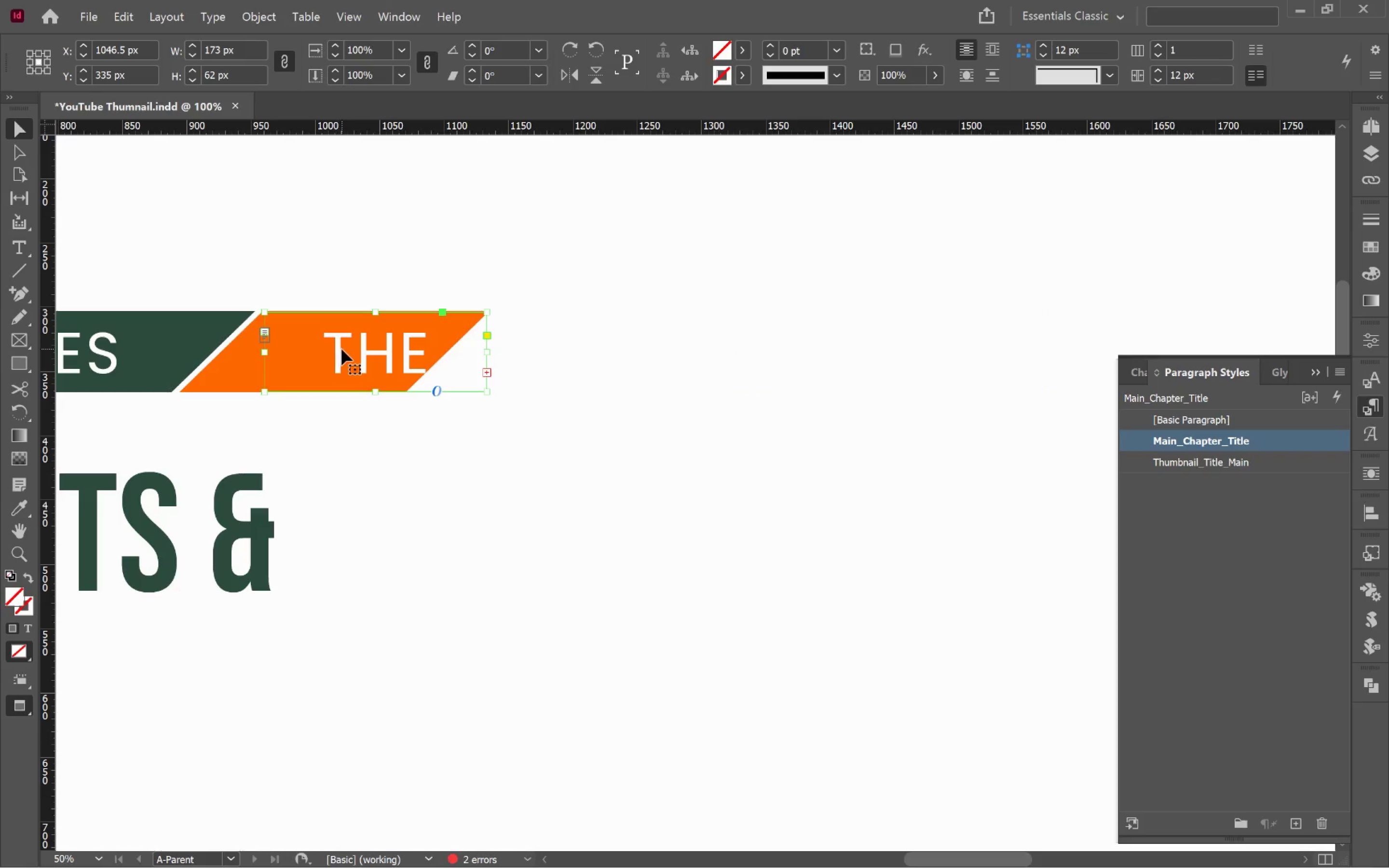 
double_click([341, 349])
 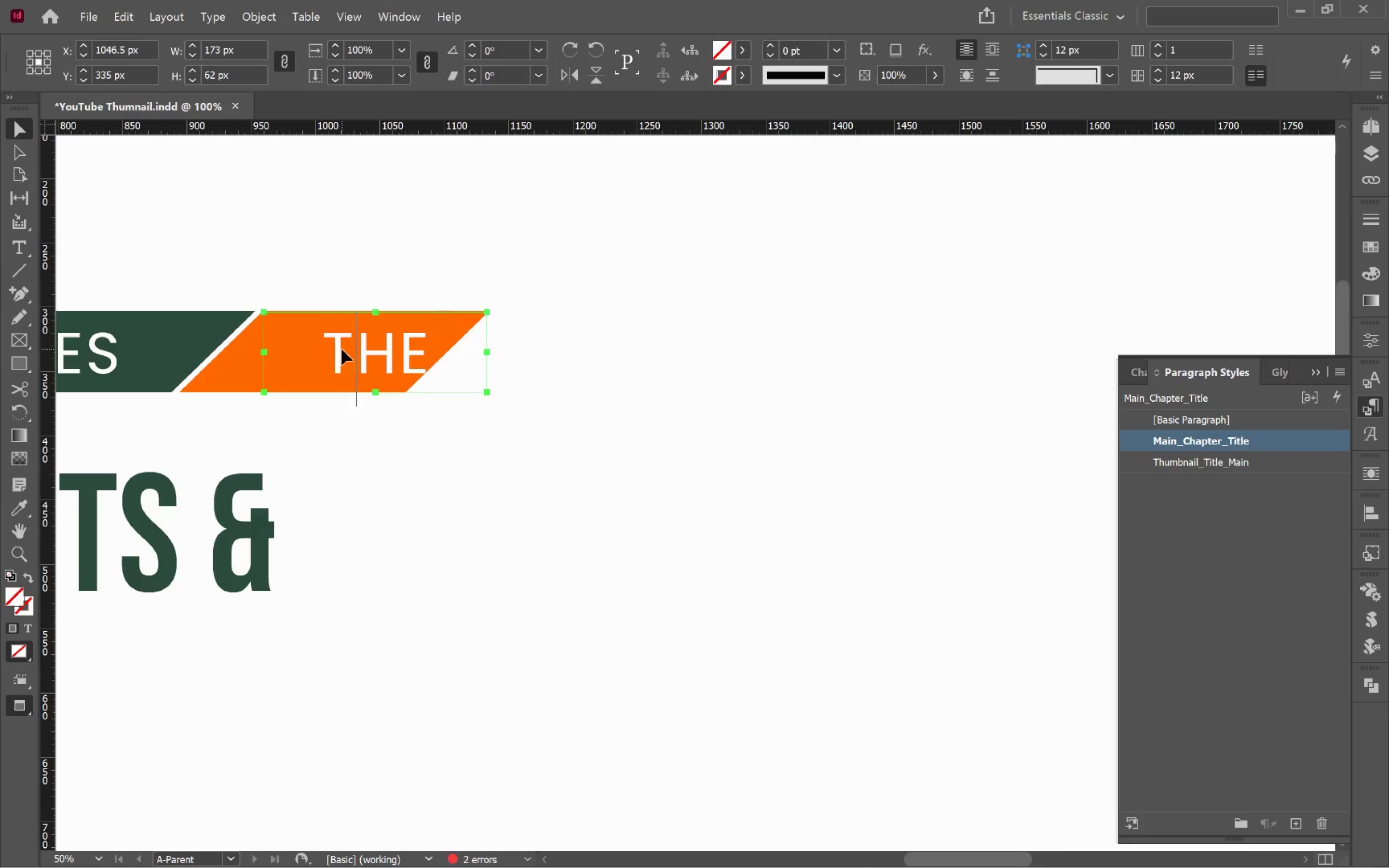 
key(Control+A)
 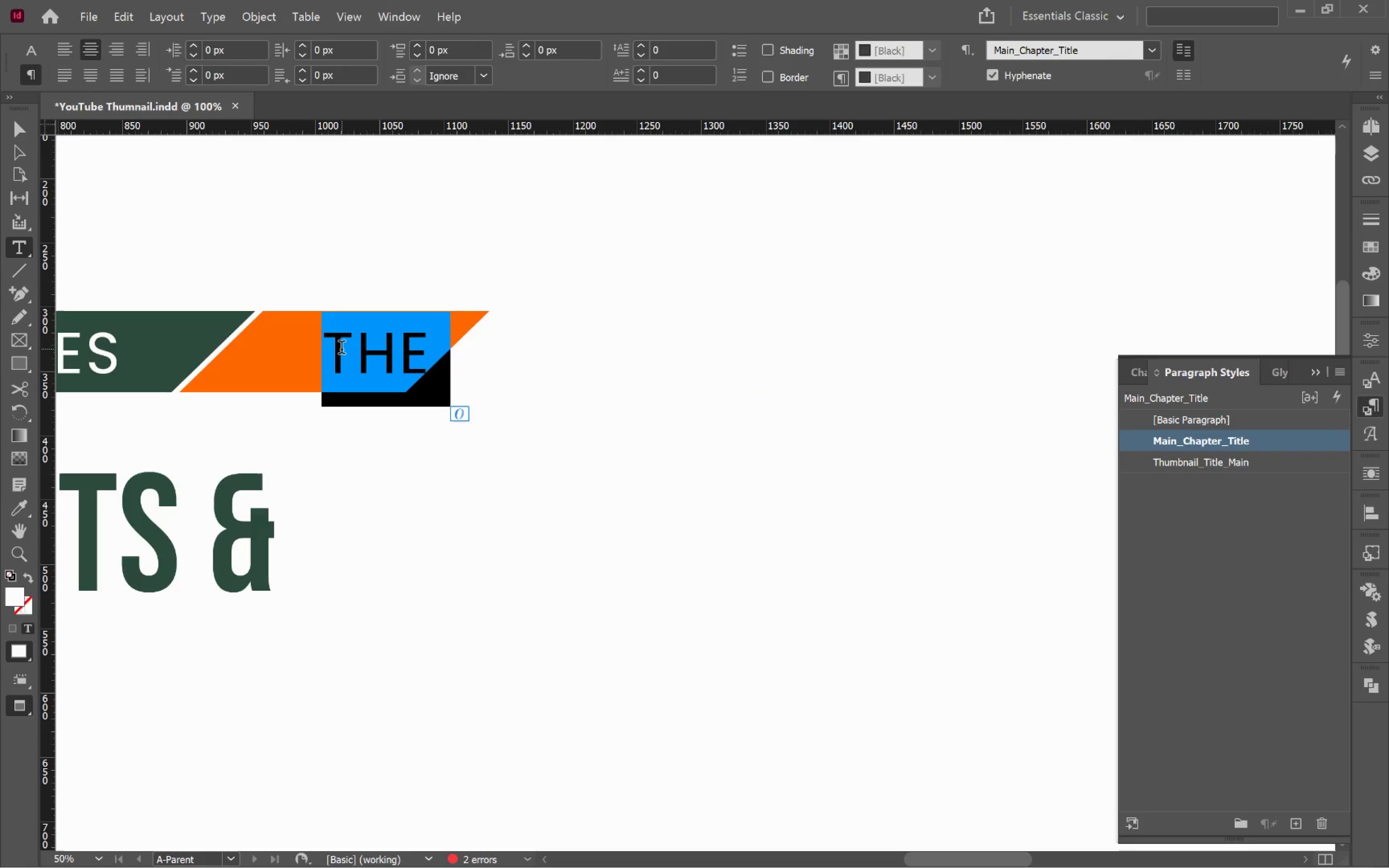 
type(EP)
 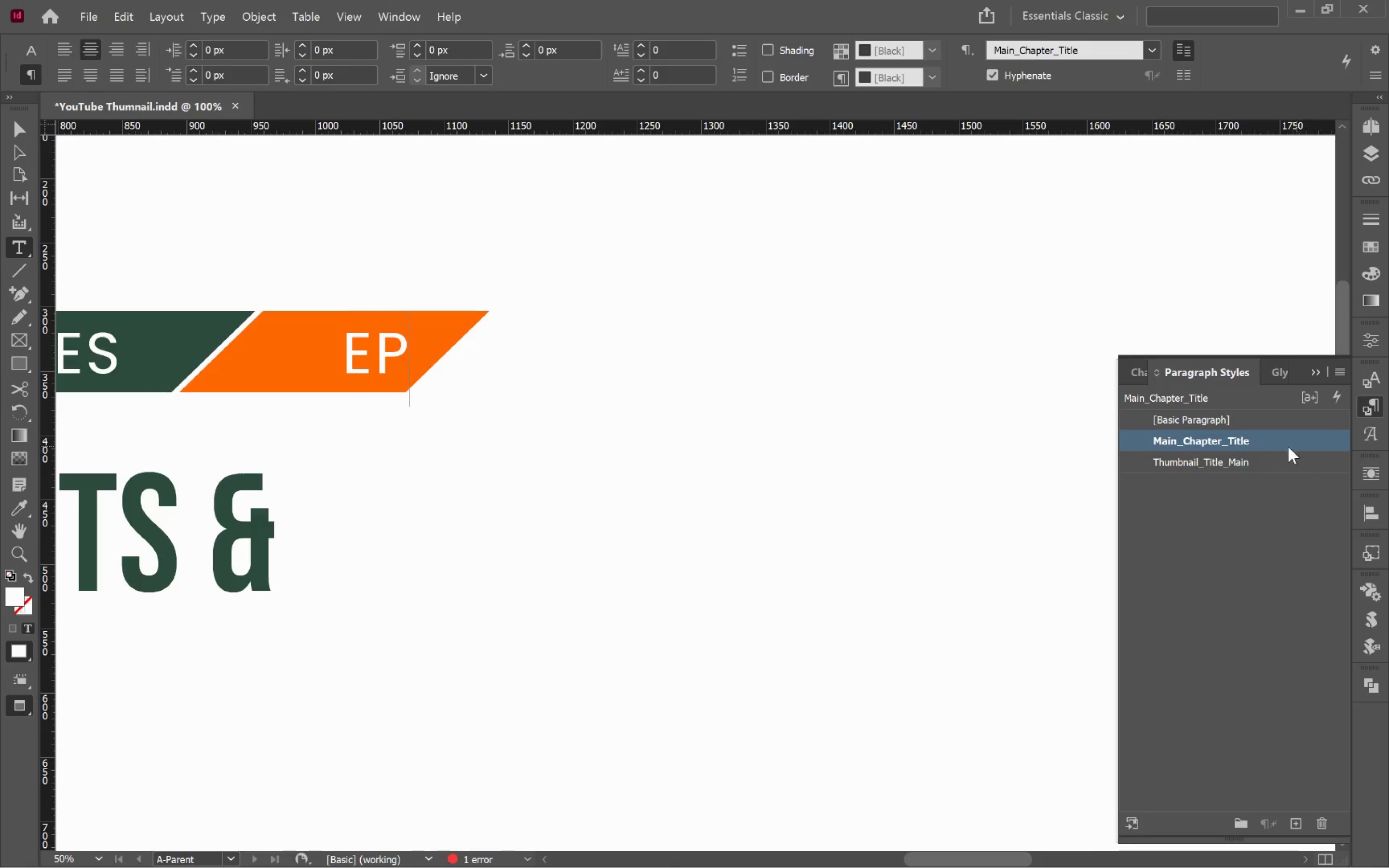 
left_click([1295, 817])
 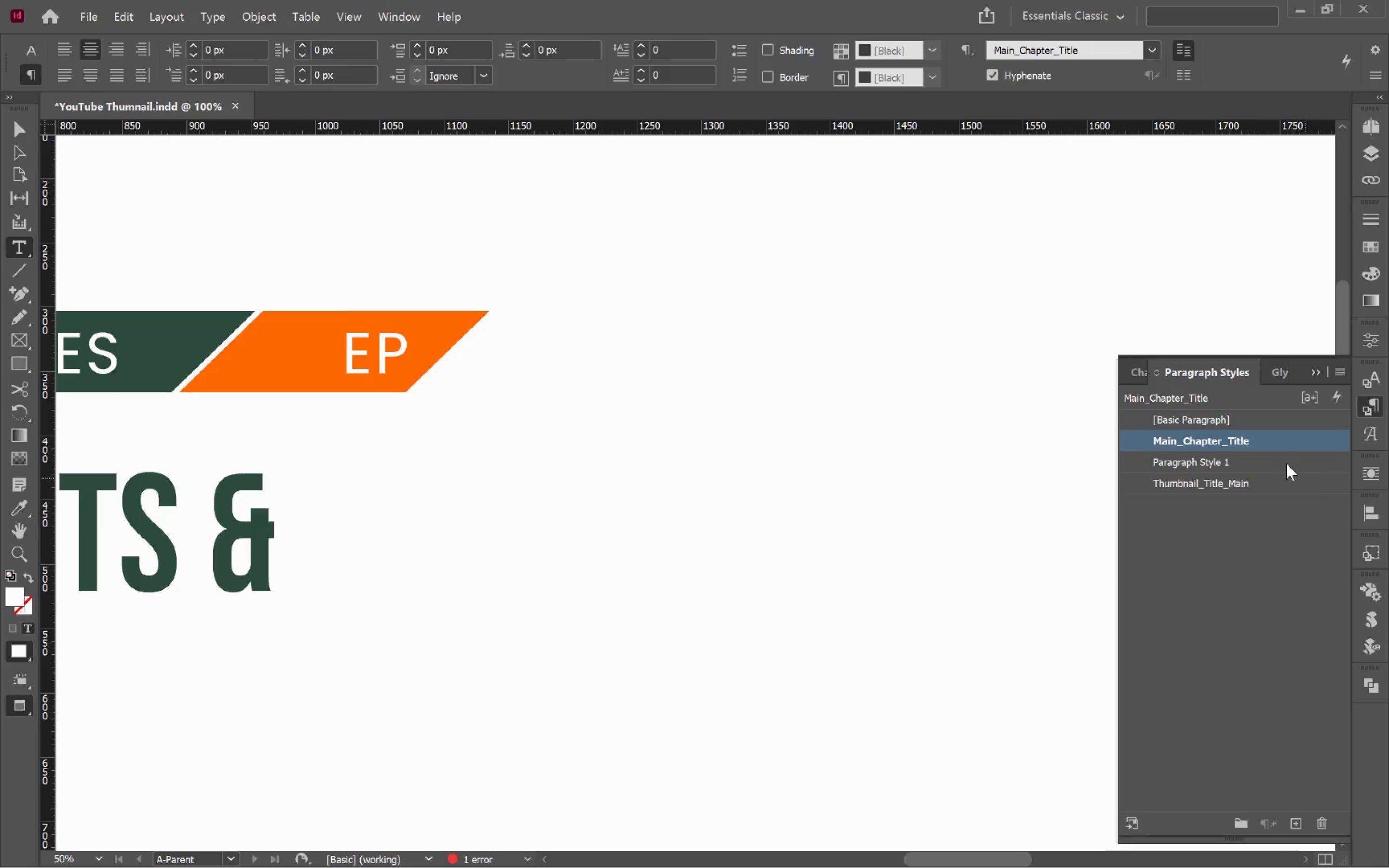 
left_click([1280, 461])
 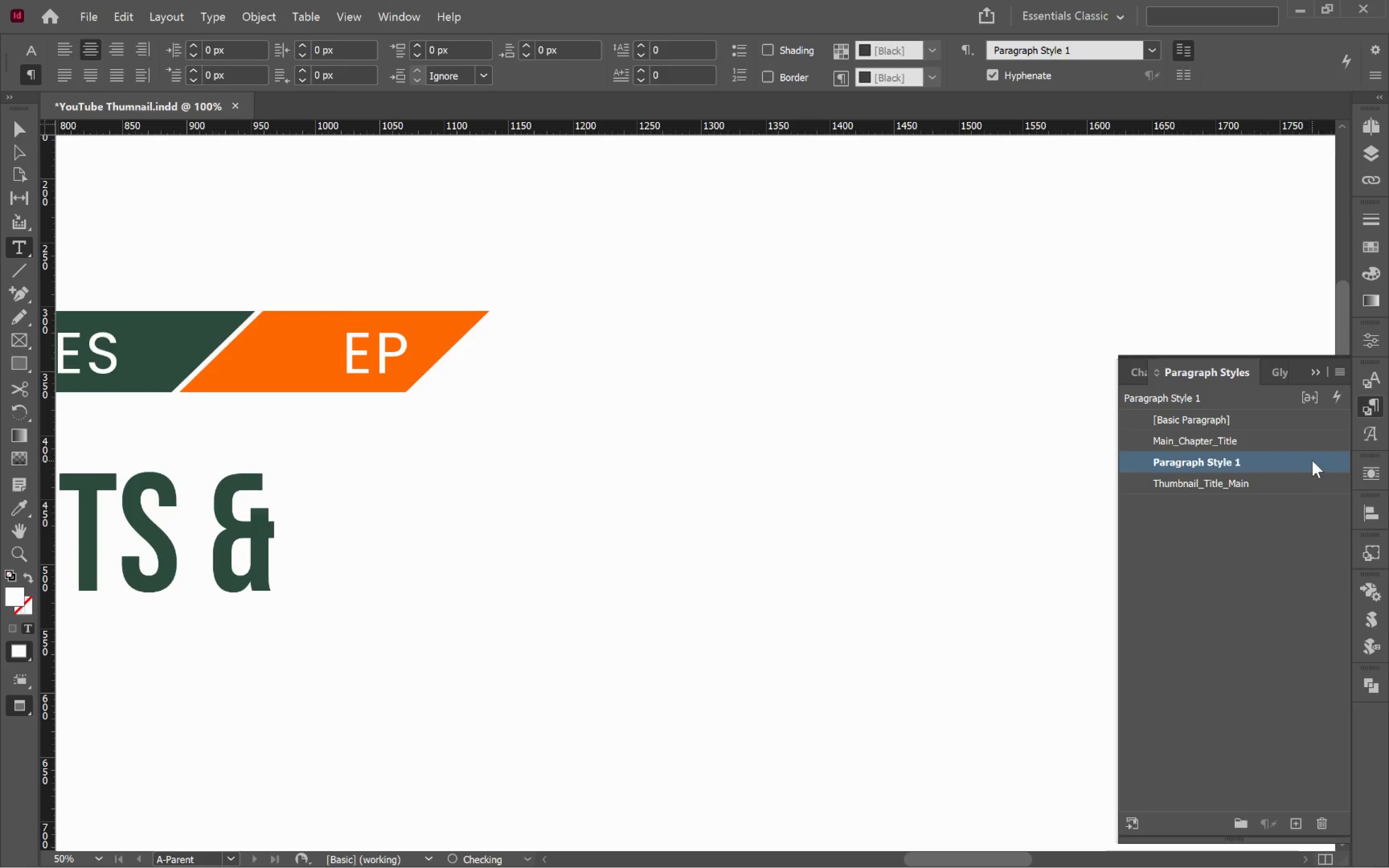 
double_click([1312, 461])
 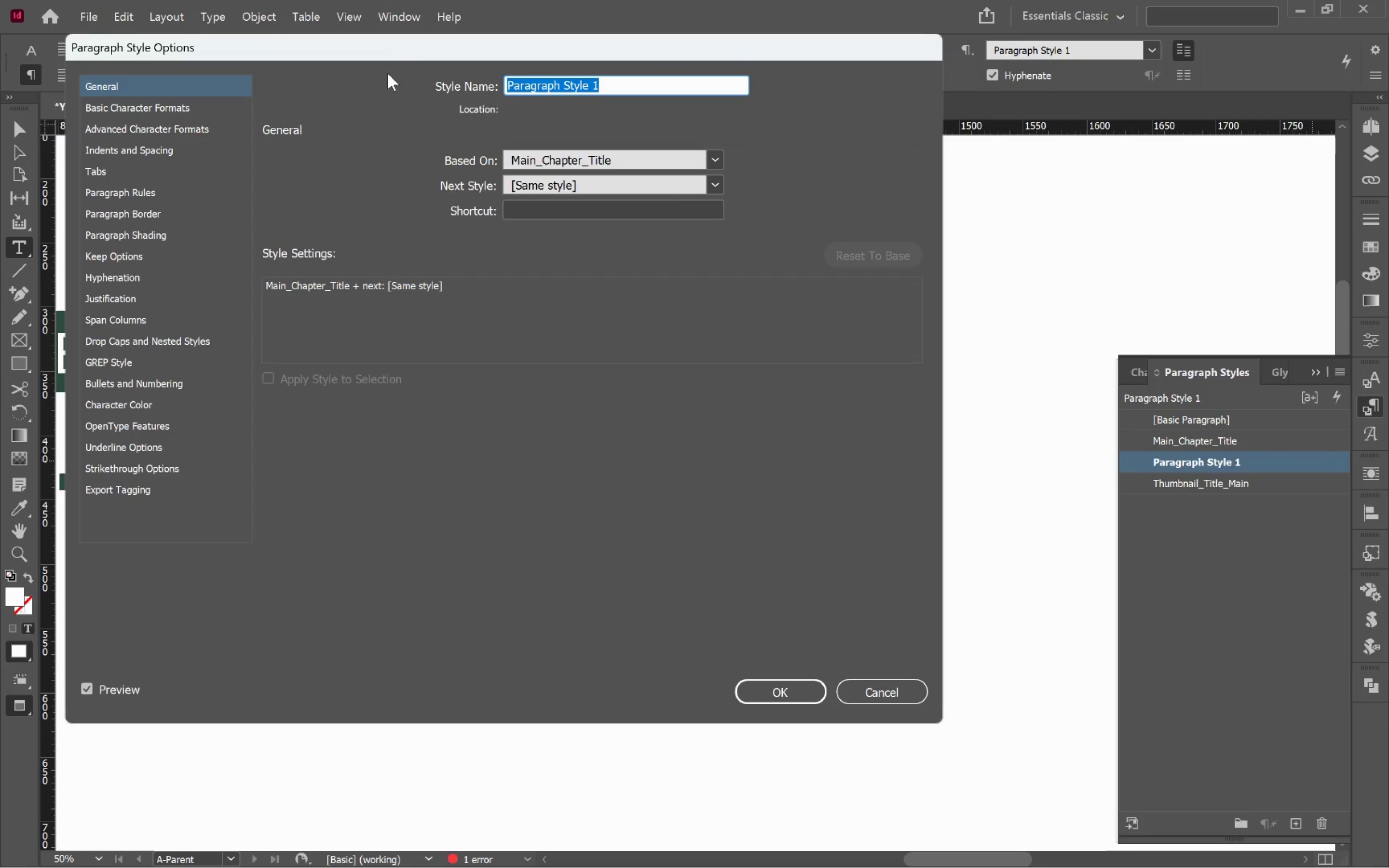 
left_click_drag(start_coordinate=[373, 44], to_coordinate=[558, 138])
 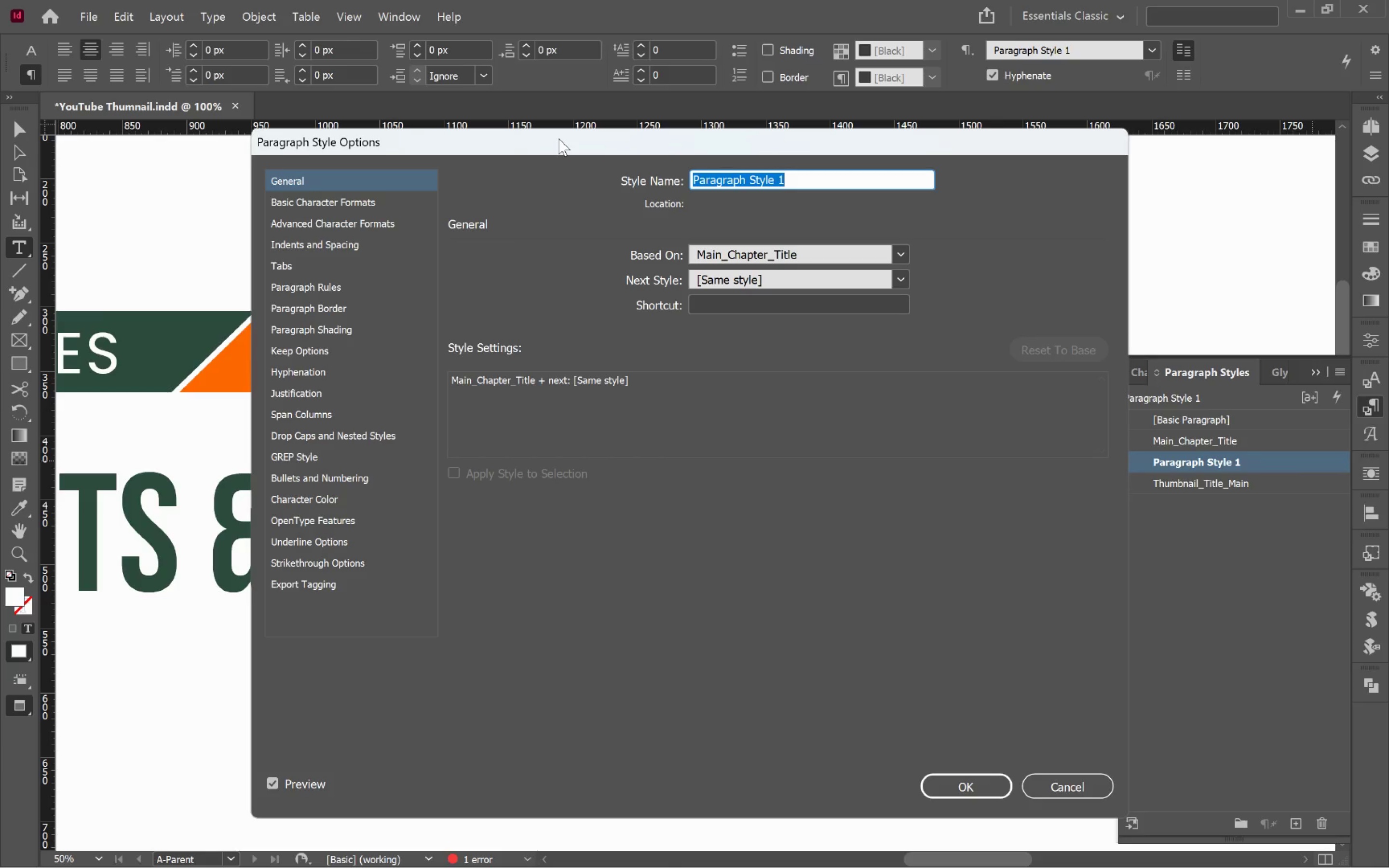 
type(Episode_Title_)
key(Backspace)
 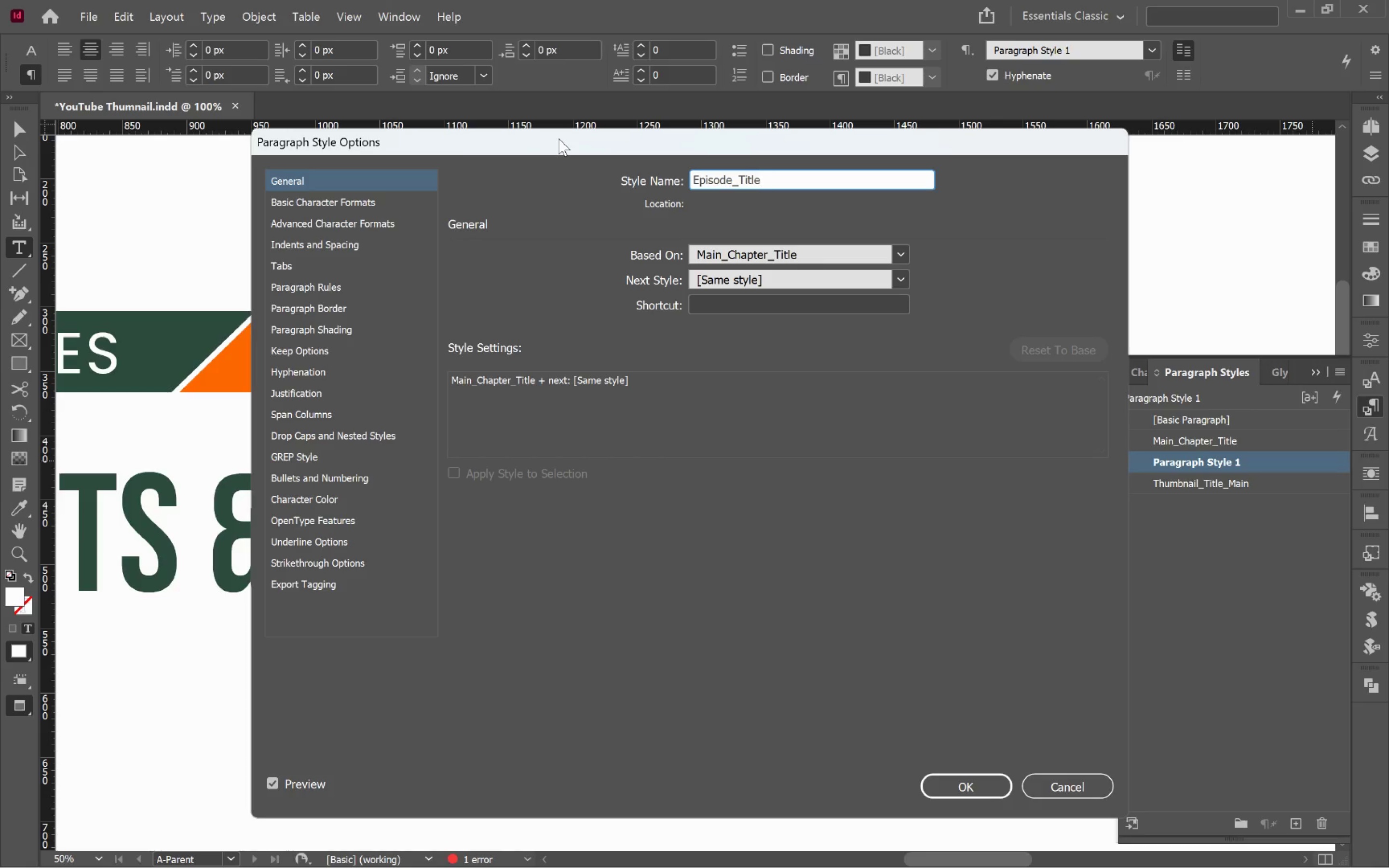 
left_click_drag(start_coordinate=[501, 145], to_coordinate=[845, 190])
 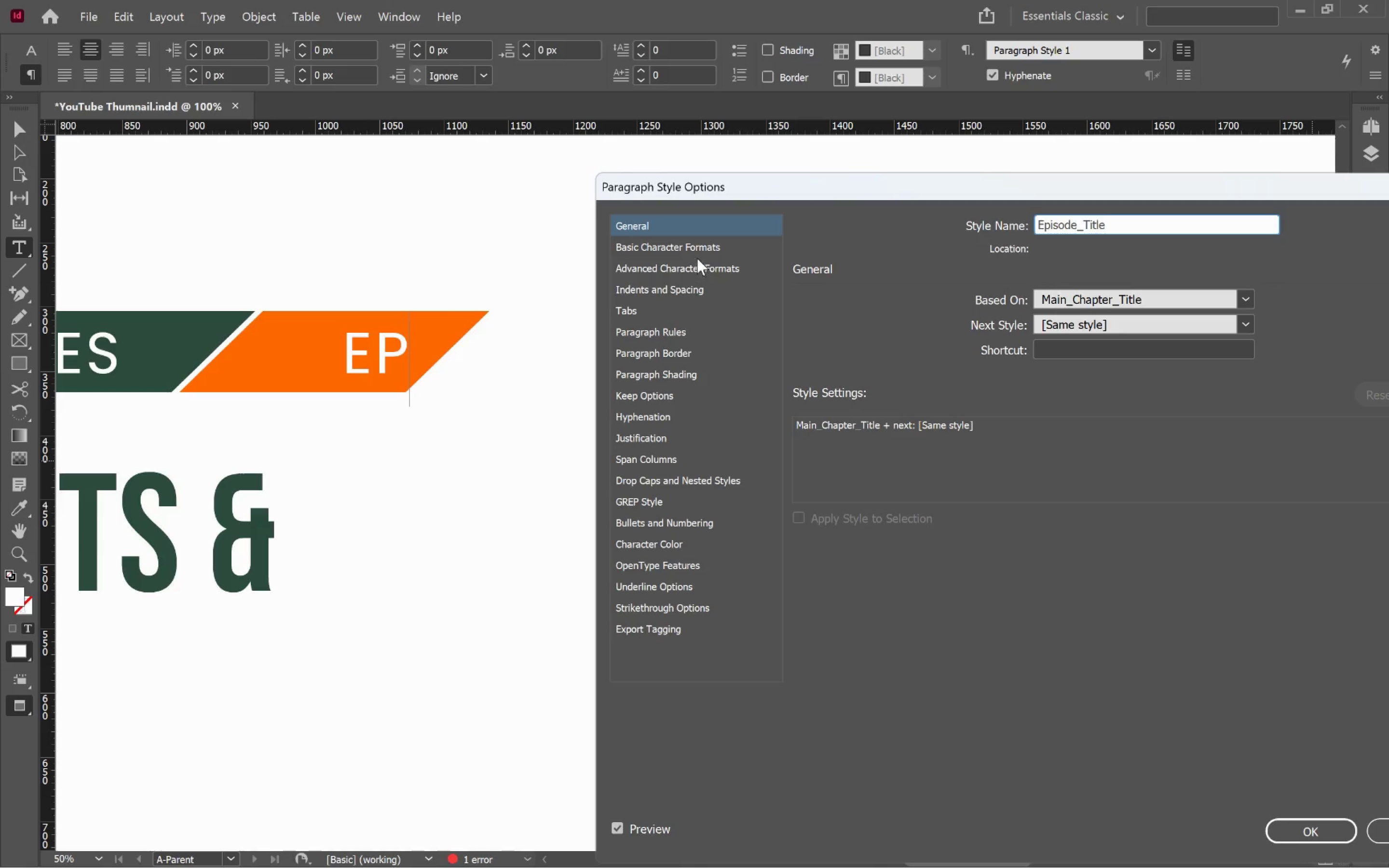 
left_click([701, 251])
 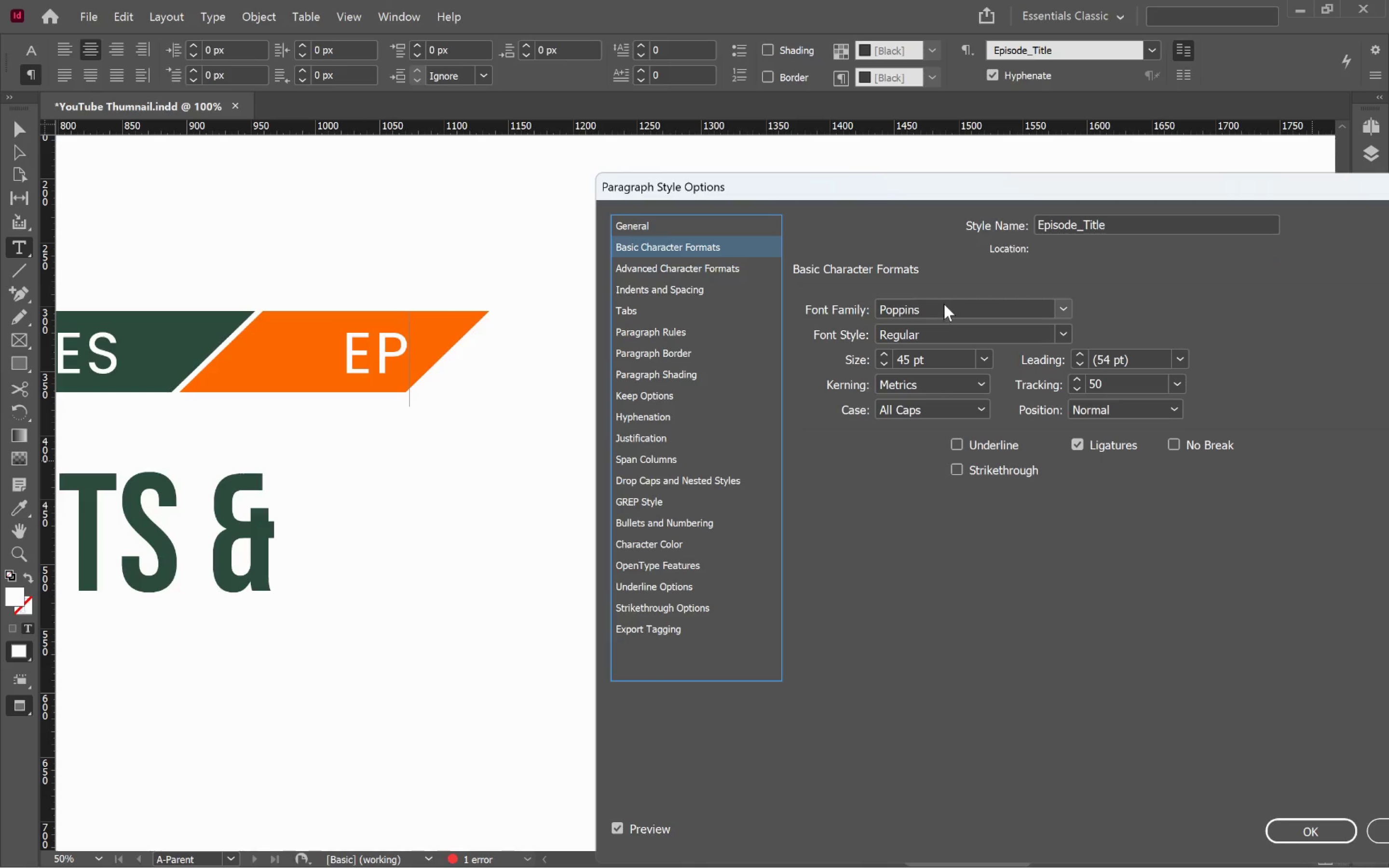 
double_click([945, 303])
 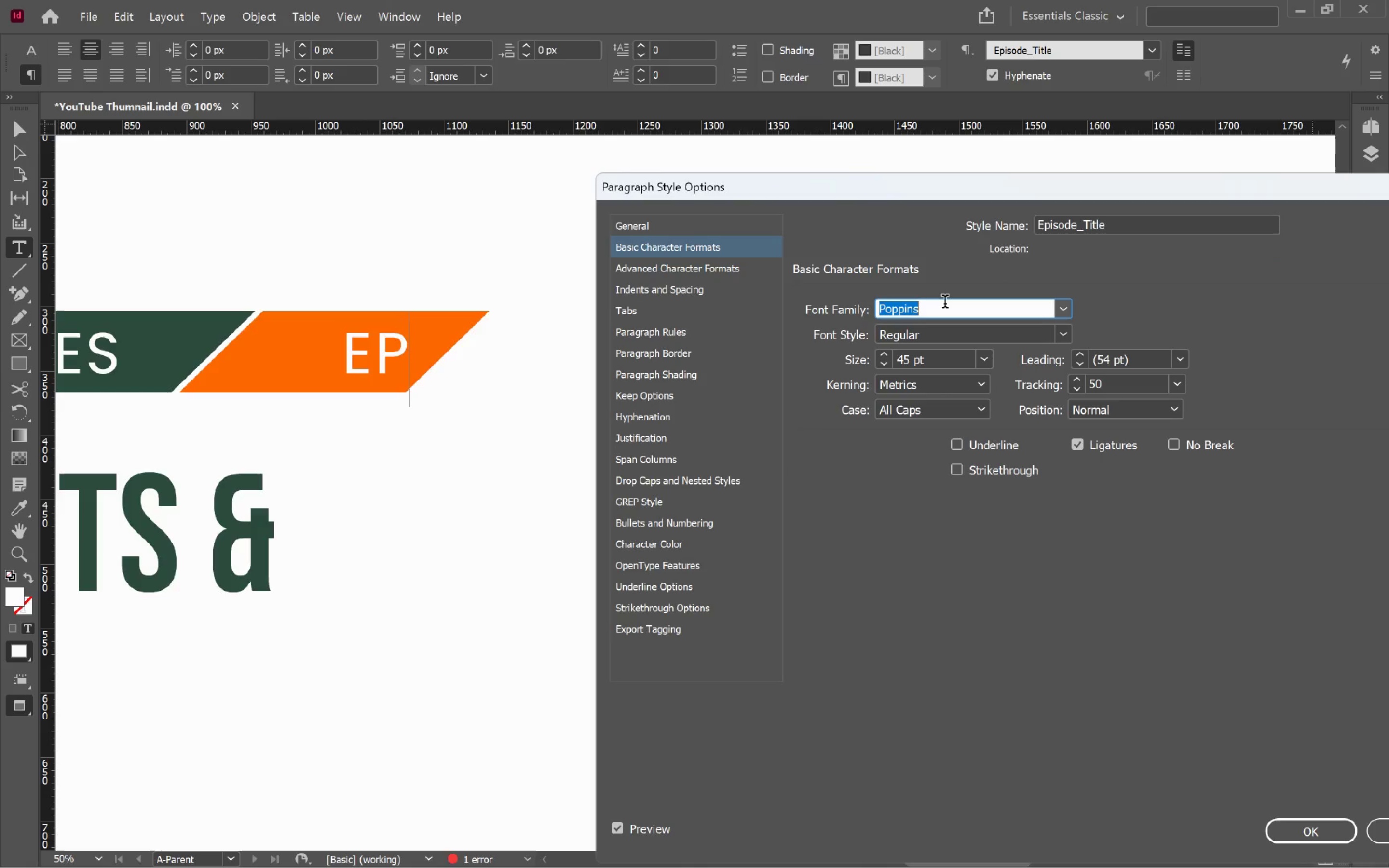 
triple_click([945, 303])
 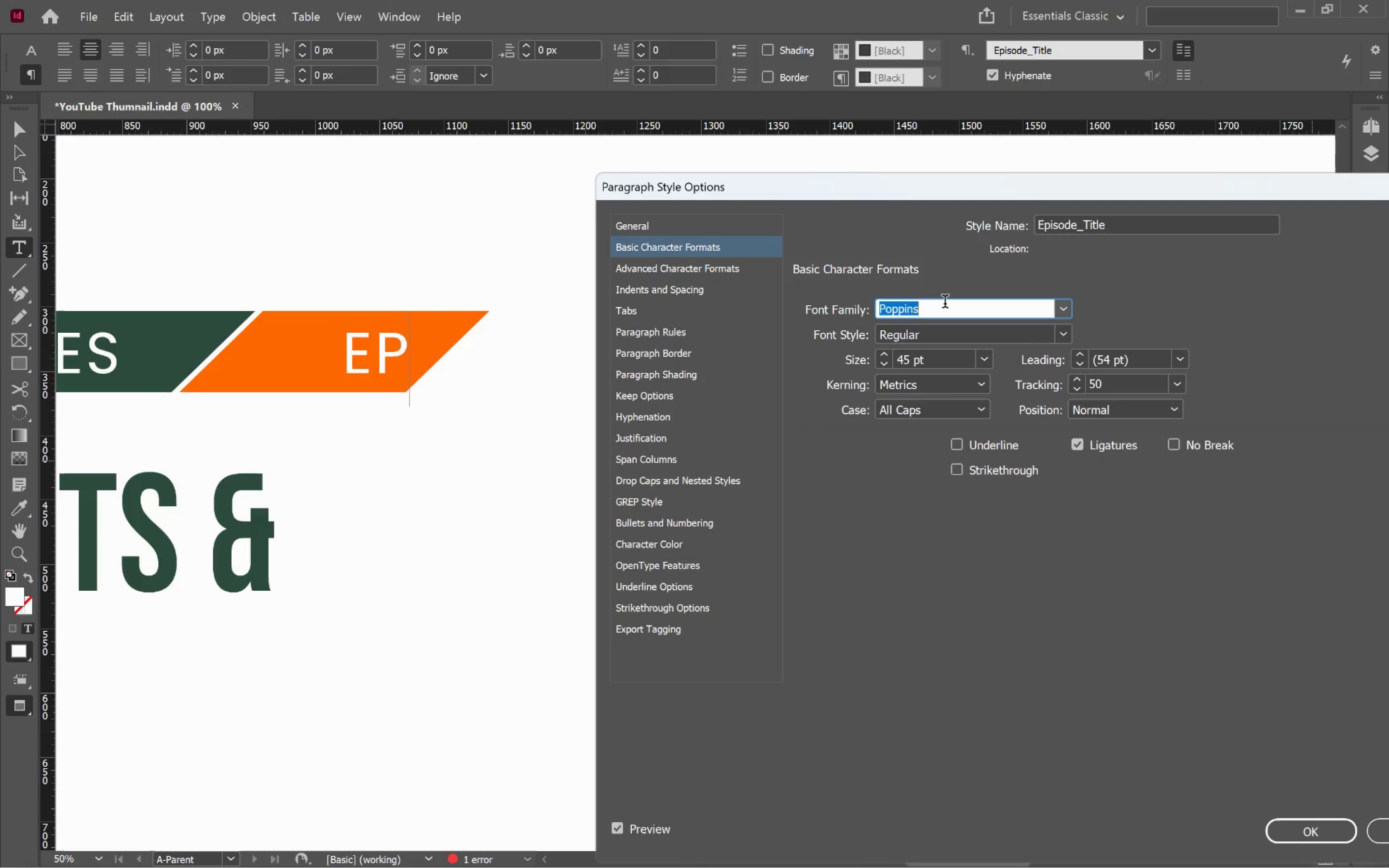 
triple_click([945, 303])
 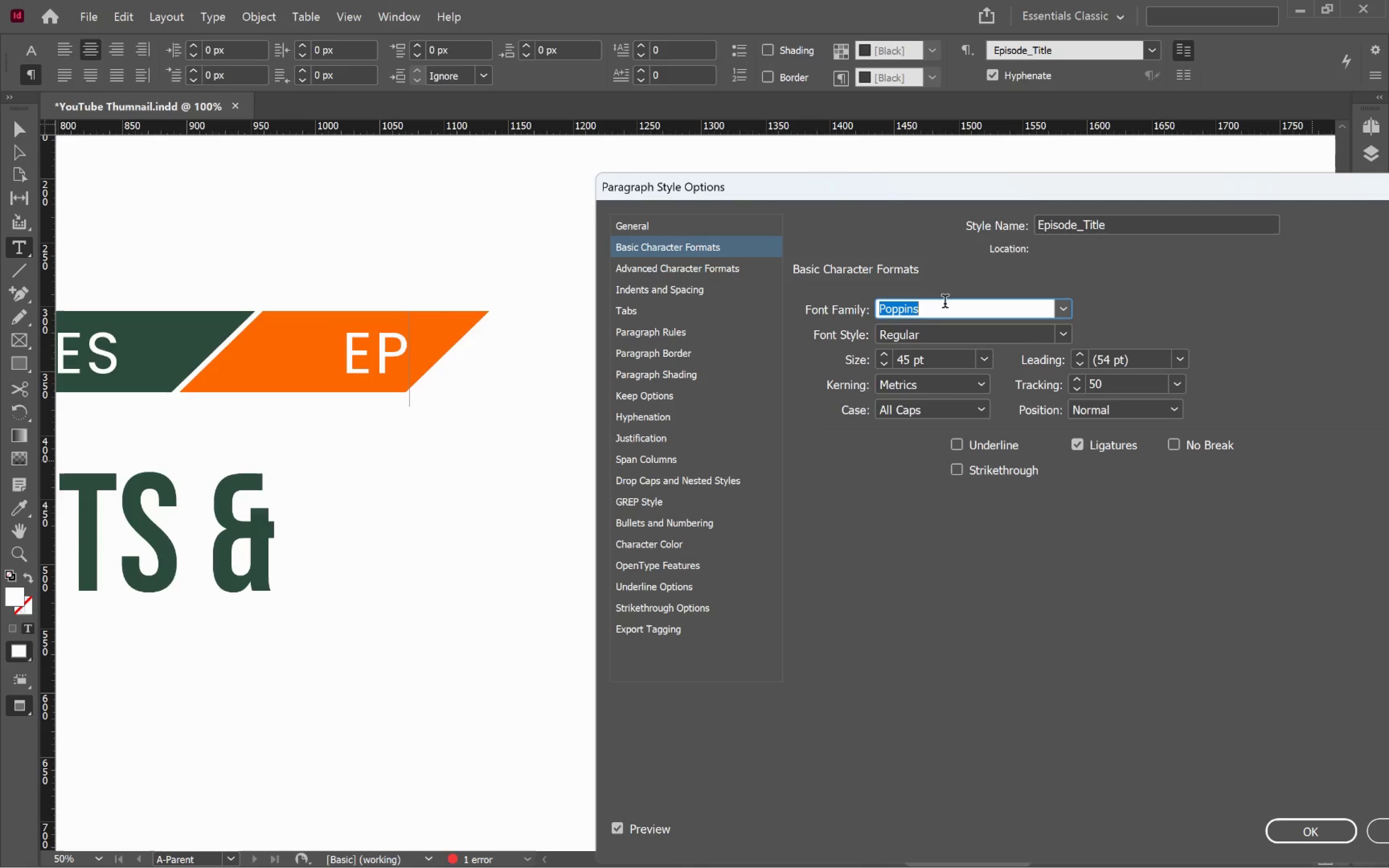 
type(beba)
key(Tab)
 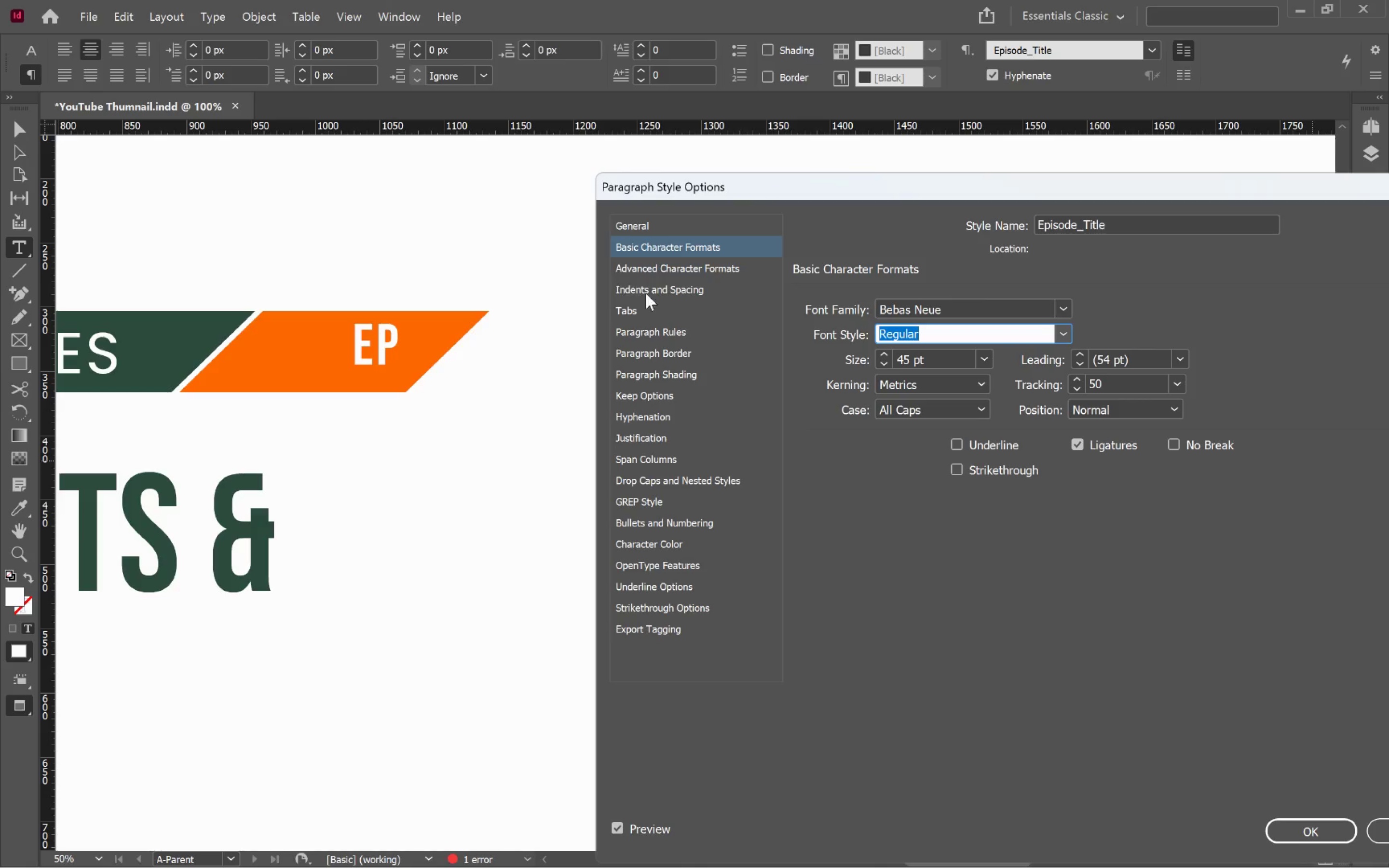 
wait(5.13)
 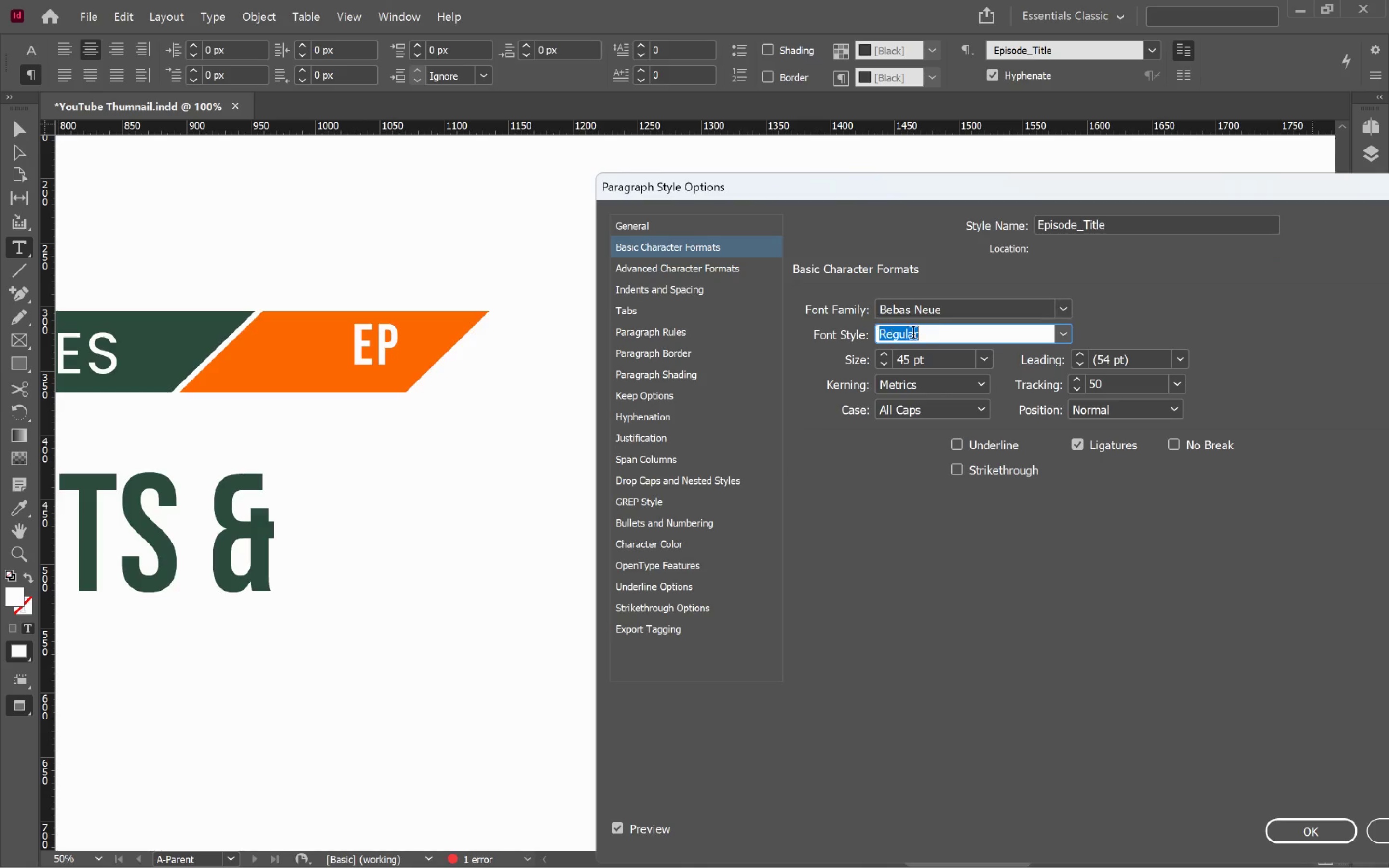 
left_click([659, 288])
 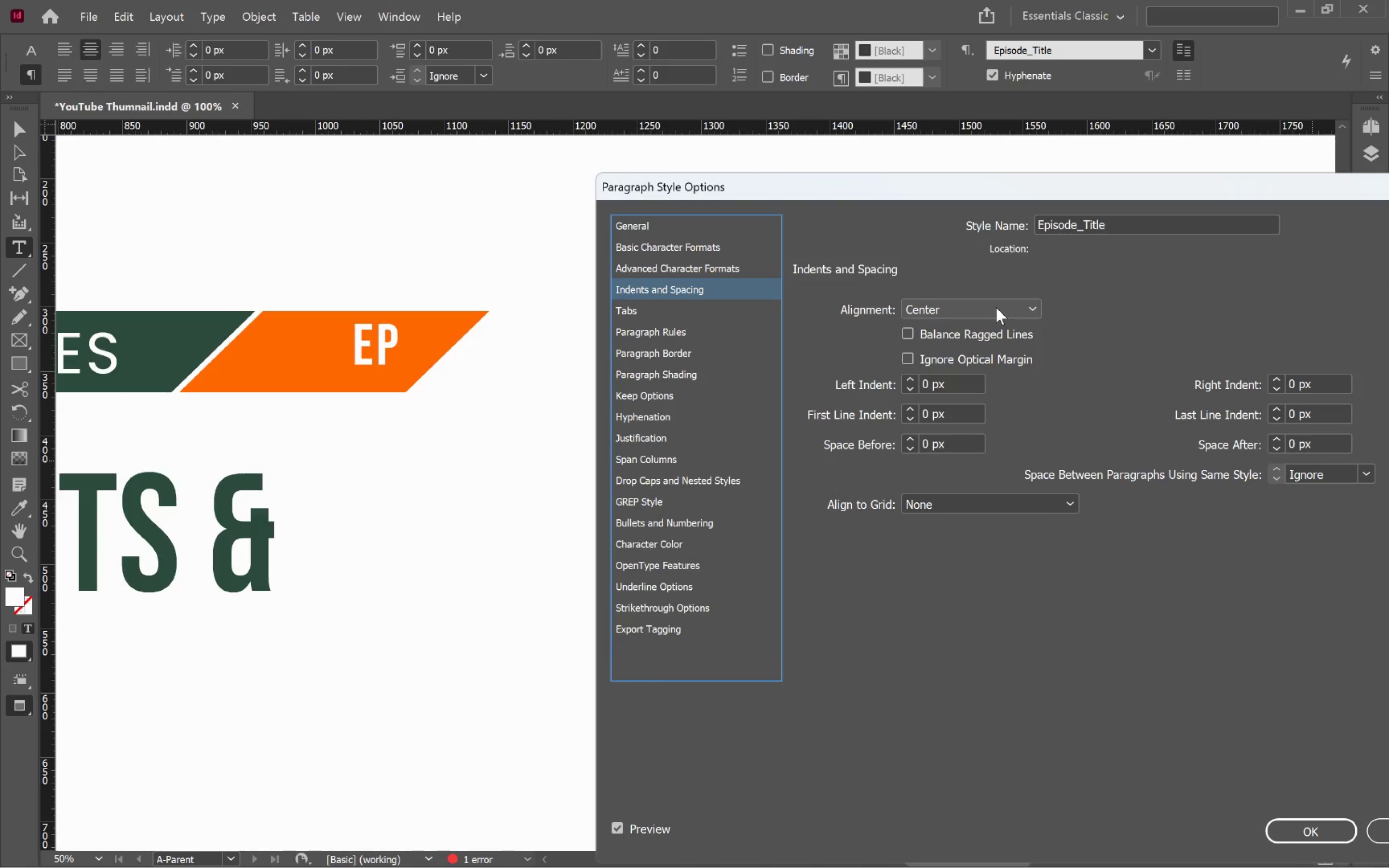 
left_click([664, 248])
 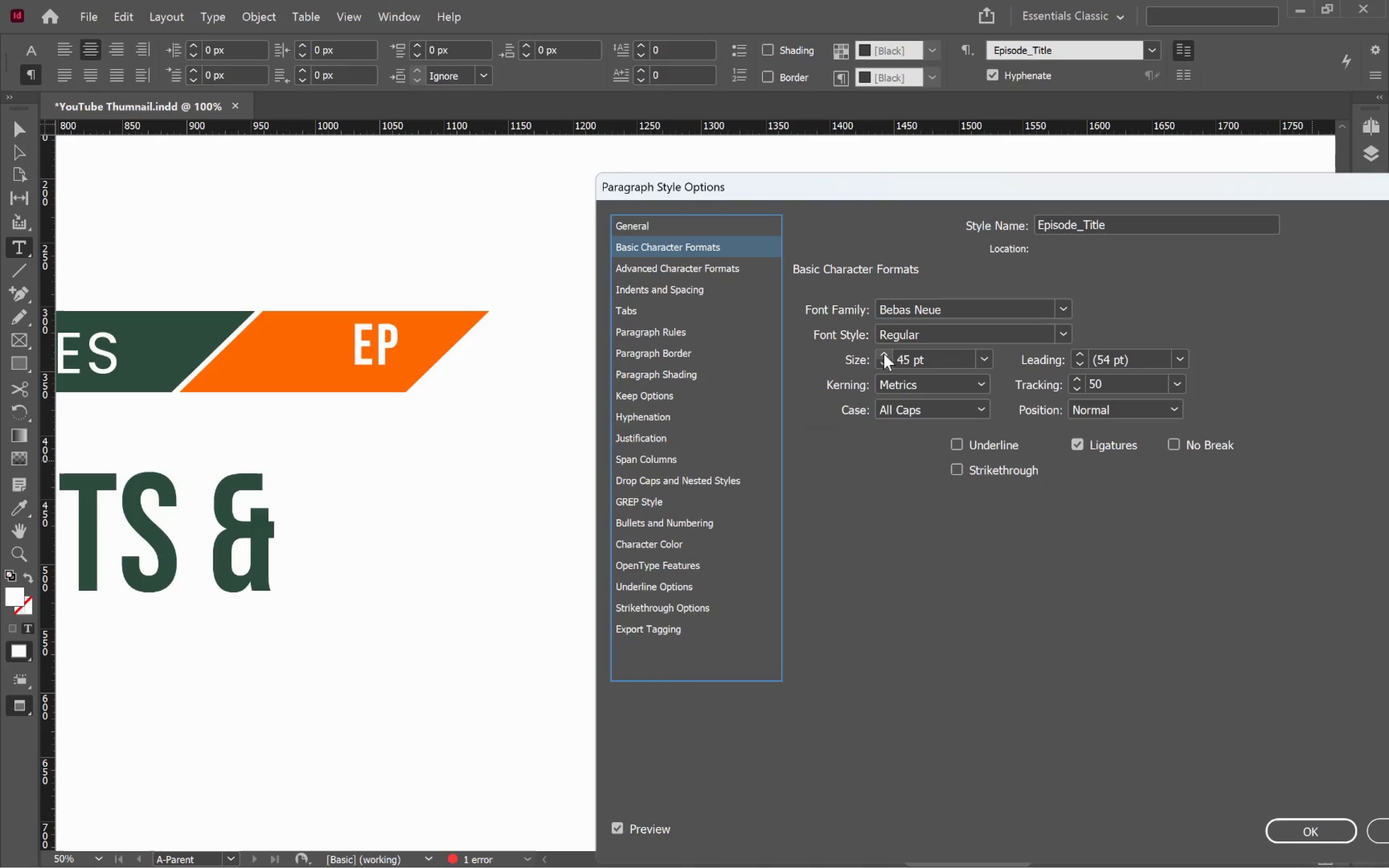 
left_click([883, 353])
 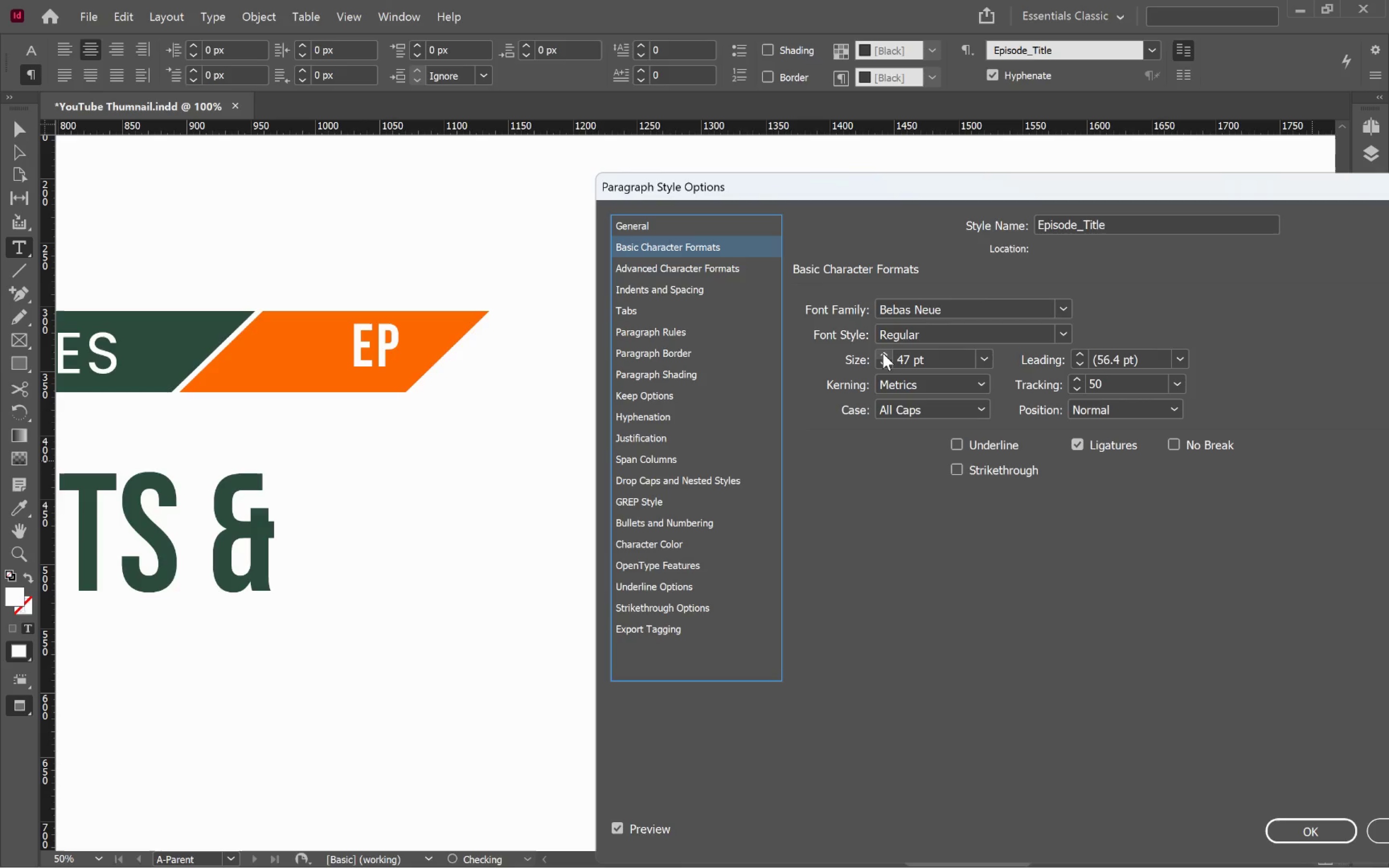 
double_click([883, 353])
 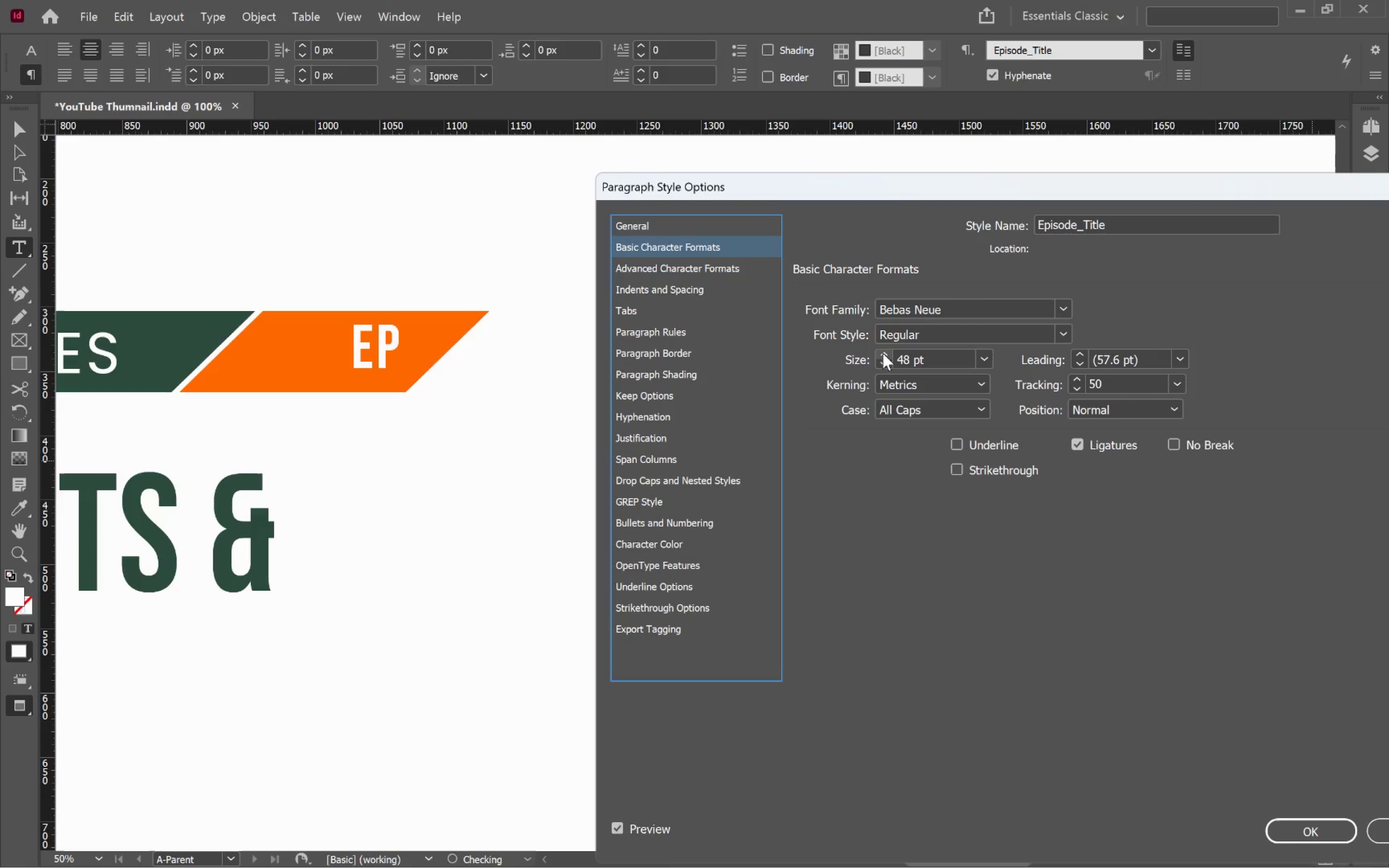 
triple_click([883, 353])
 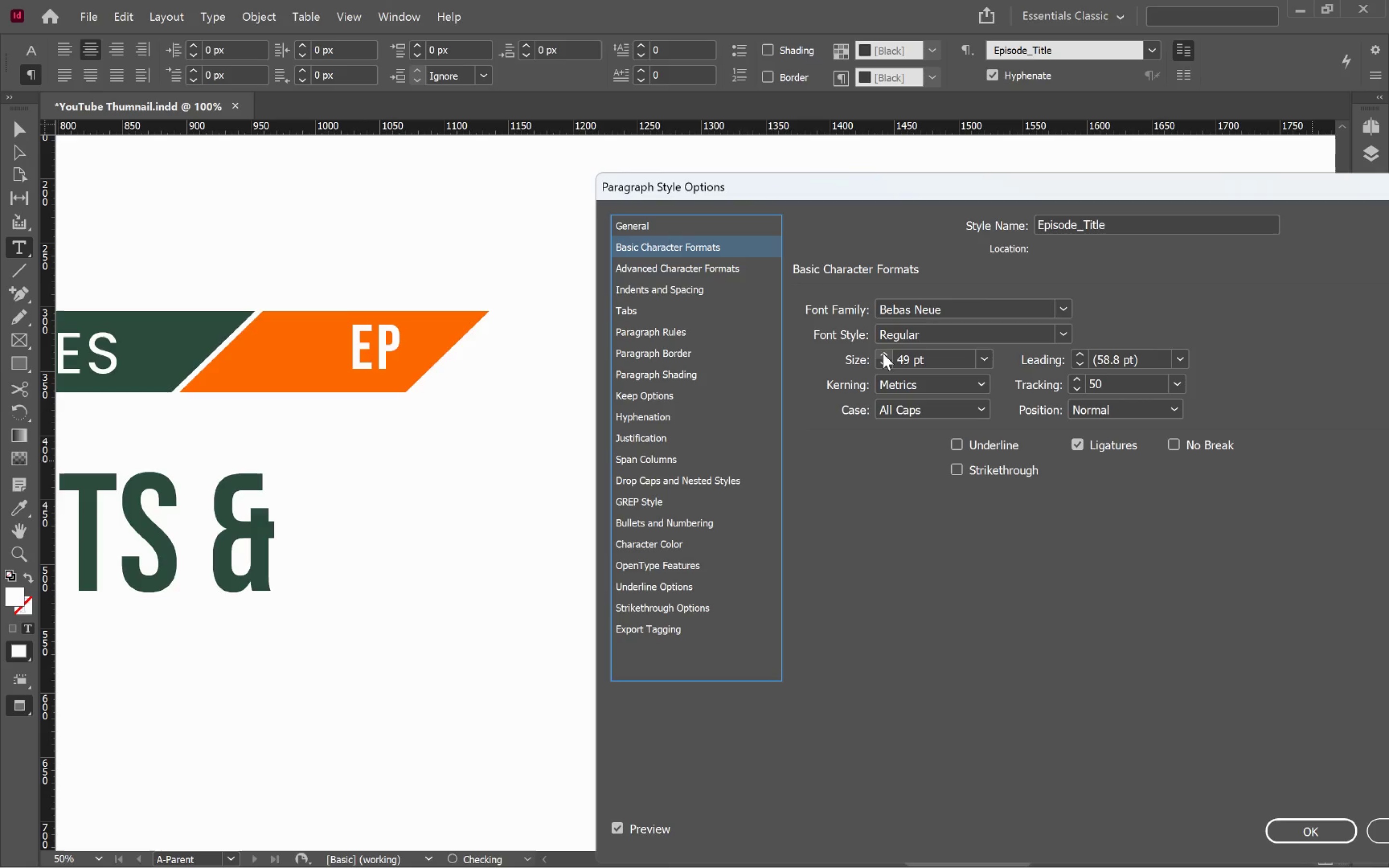 
triple_click([883, 353])
 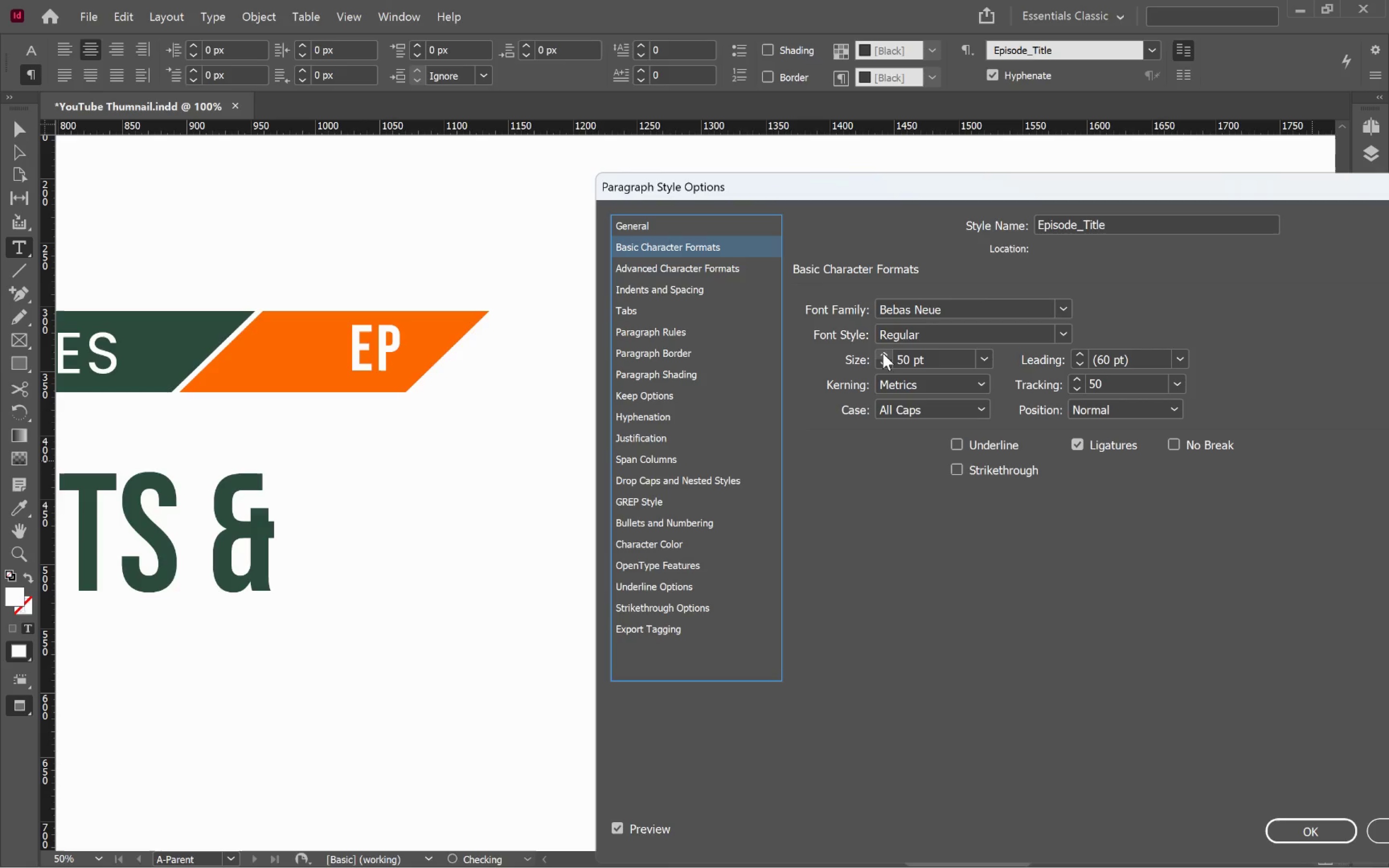 
triple_click([883, 353])
 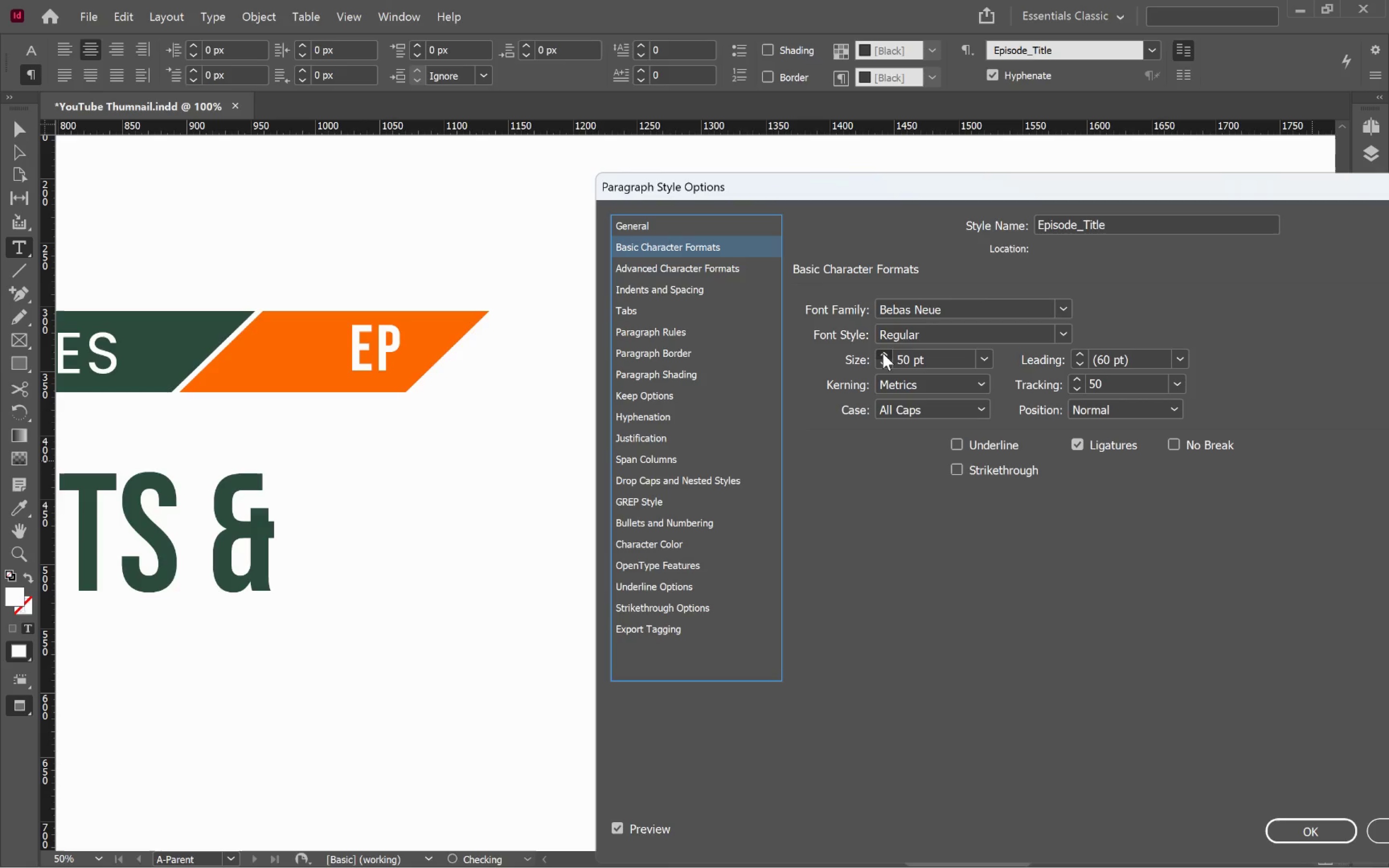 
triple_click([883, 353])
 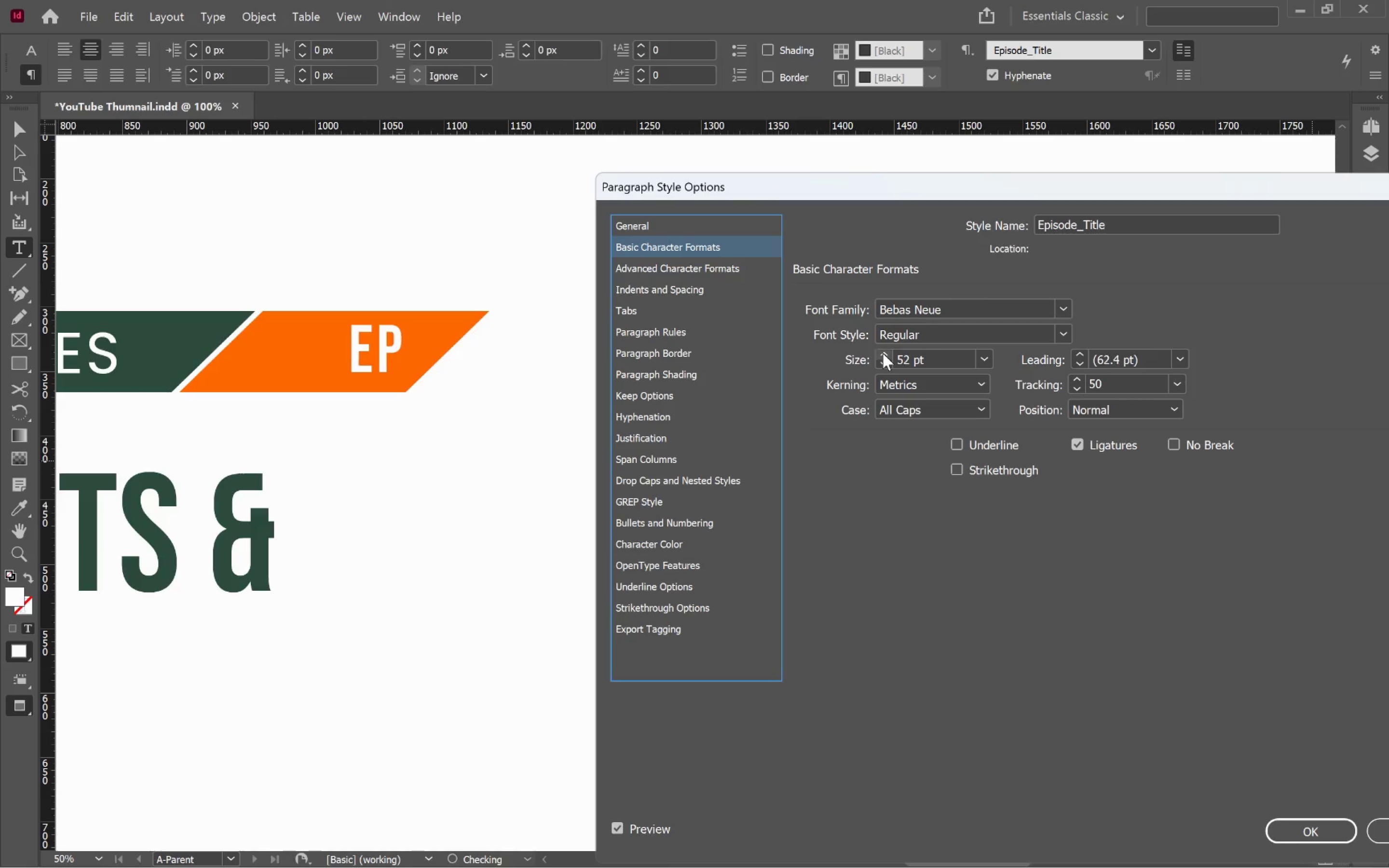 
triple_click([883, 353])
 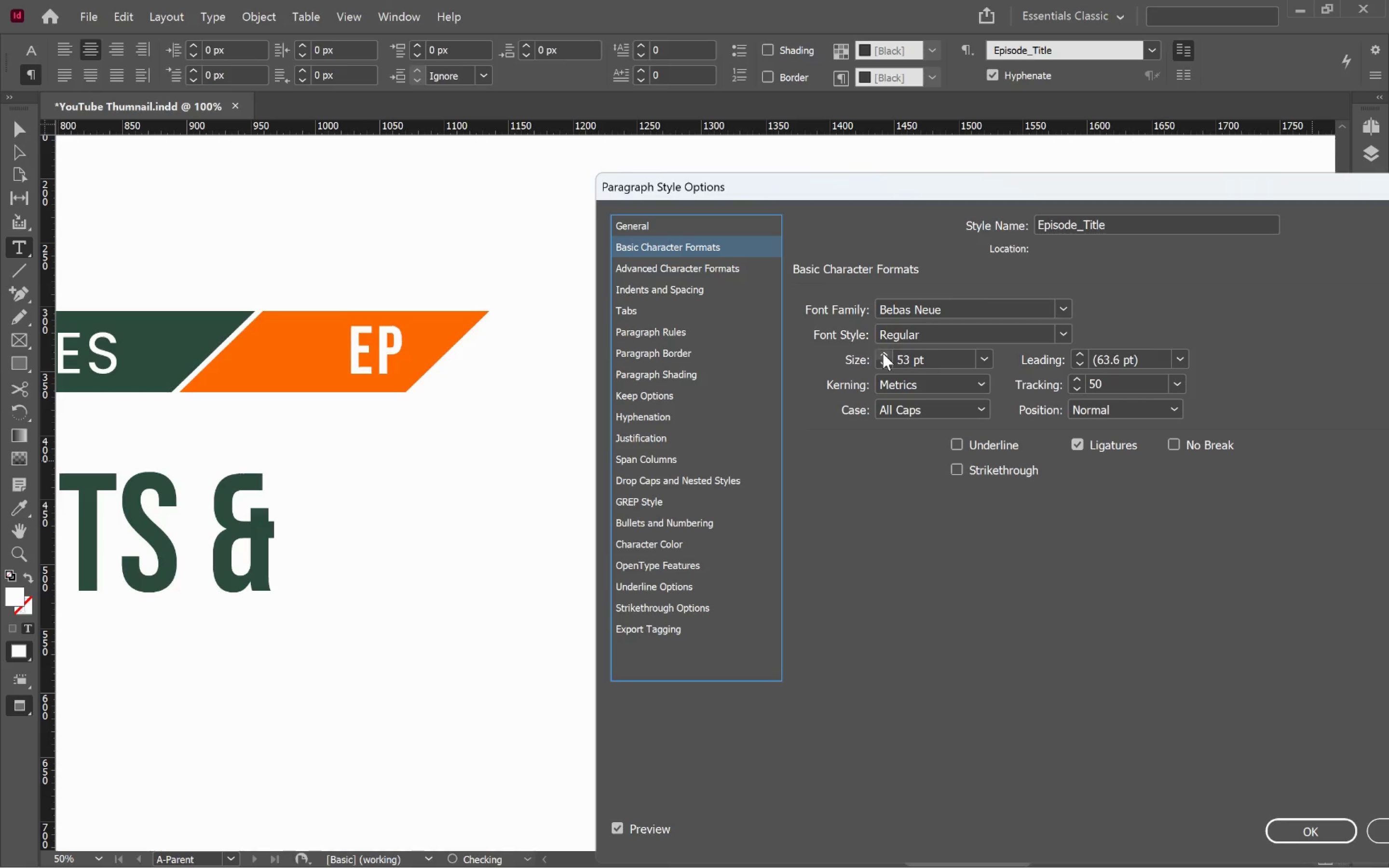 
triple_click([883, 353])
 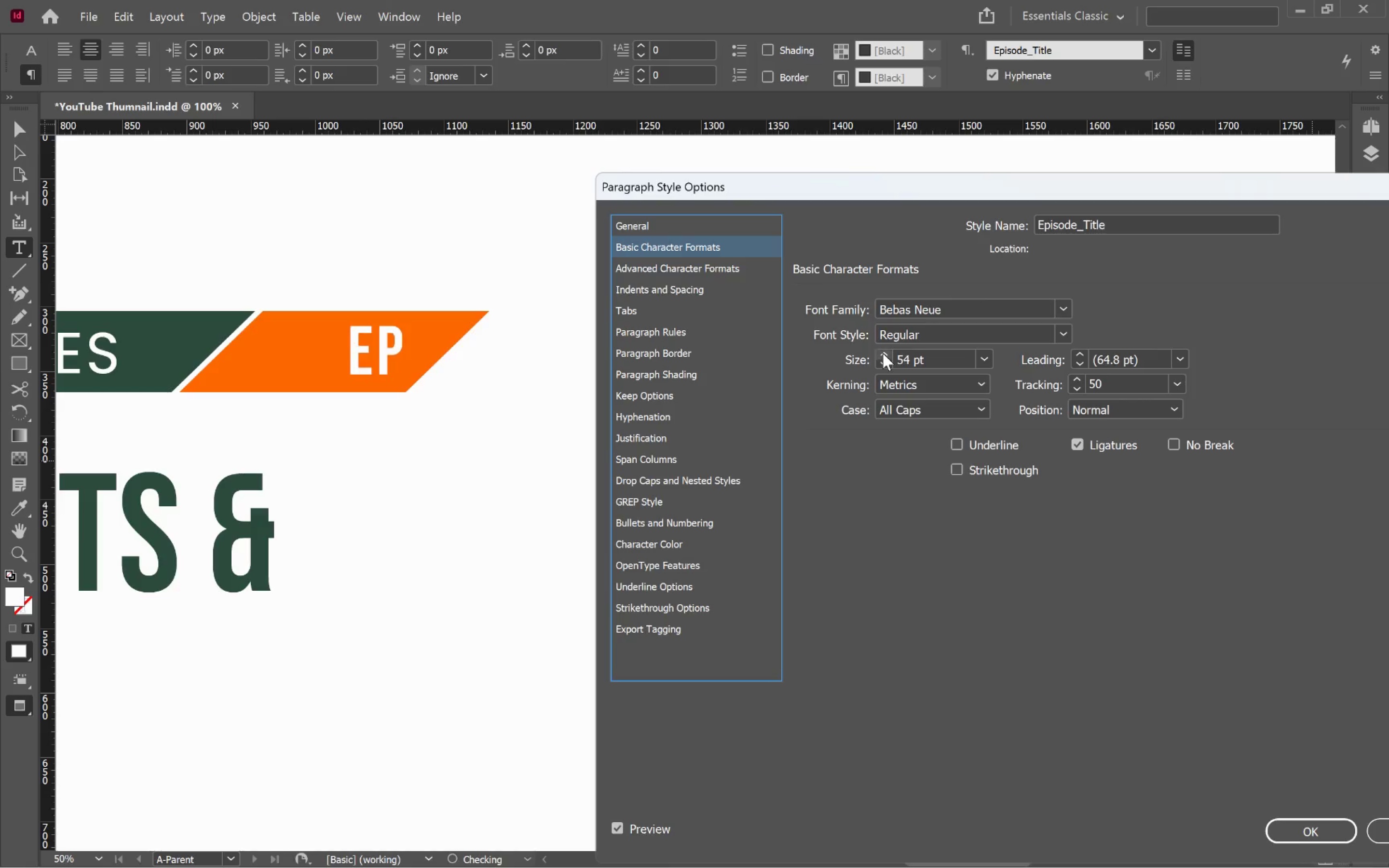 
triple_click([883, 353])
 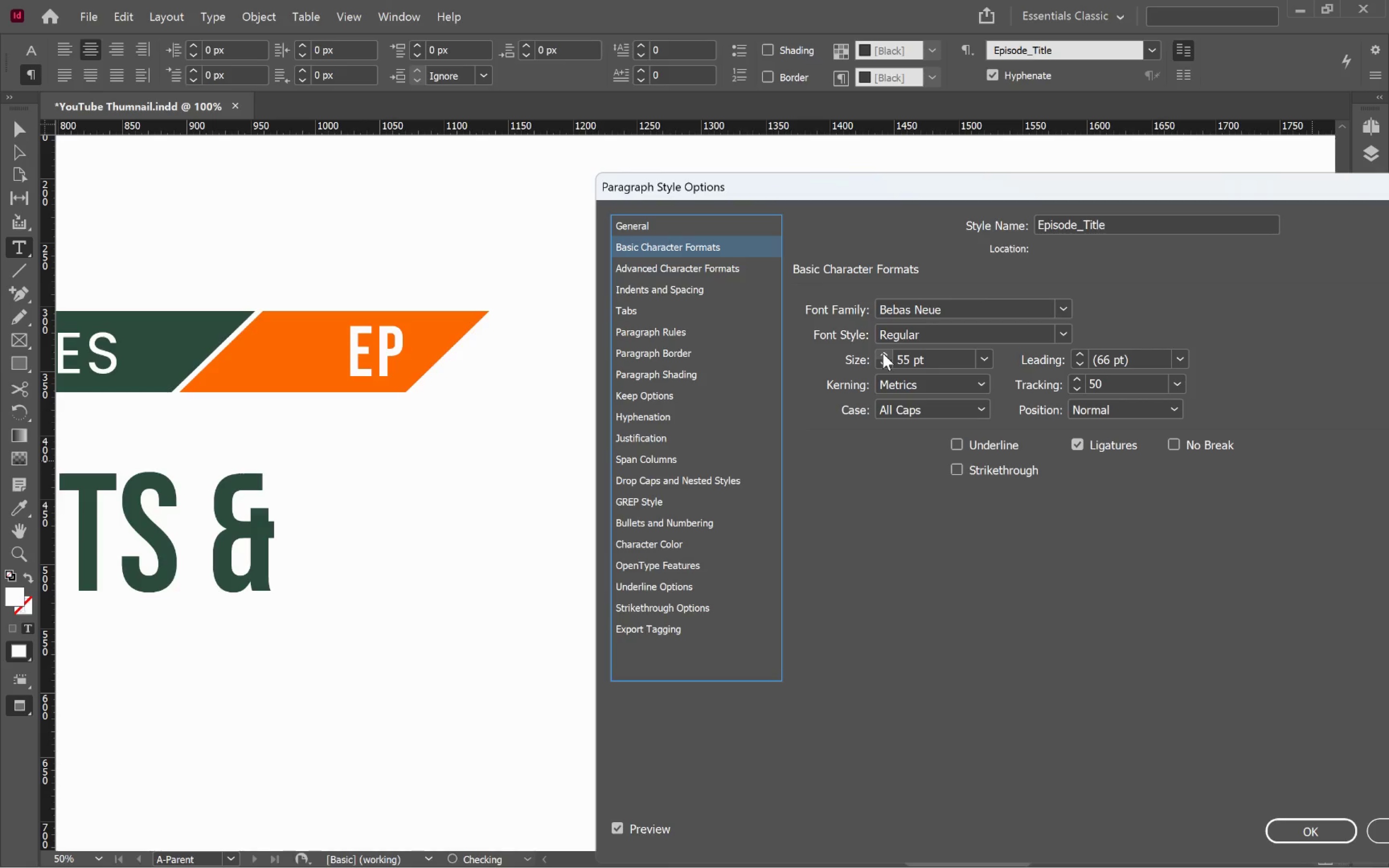 
triple_click([883, 353])
 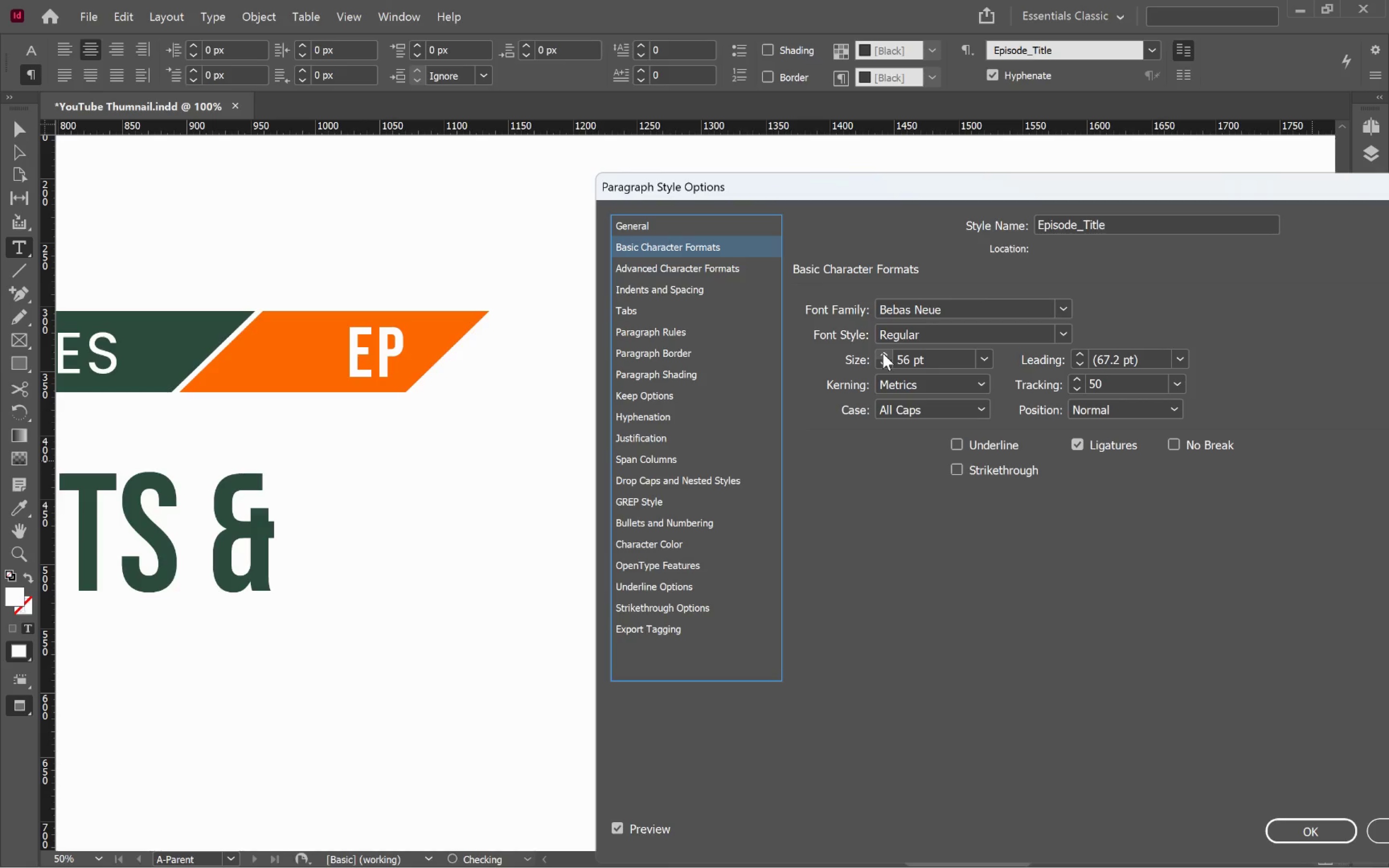 
triple_click([883, 353])
 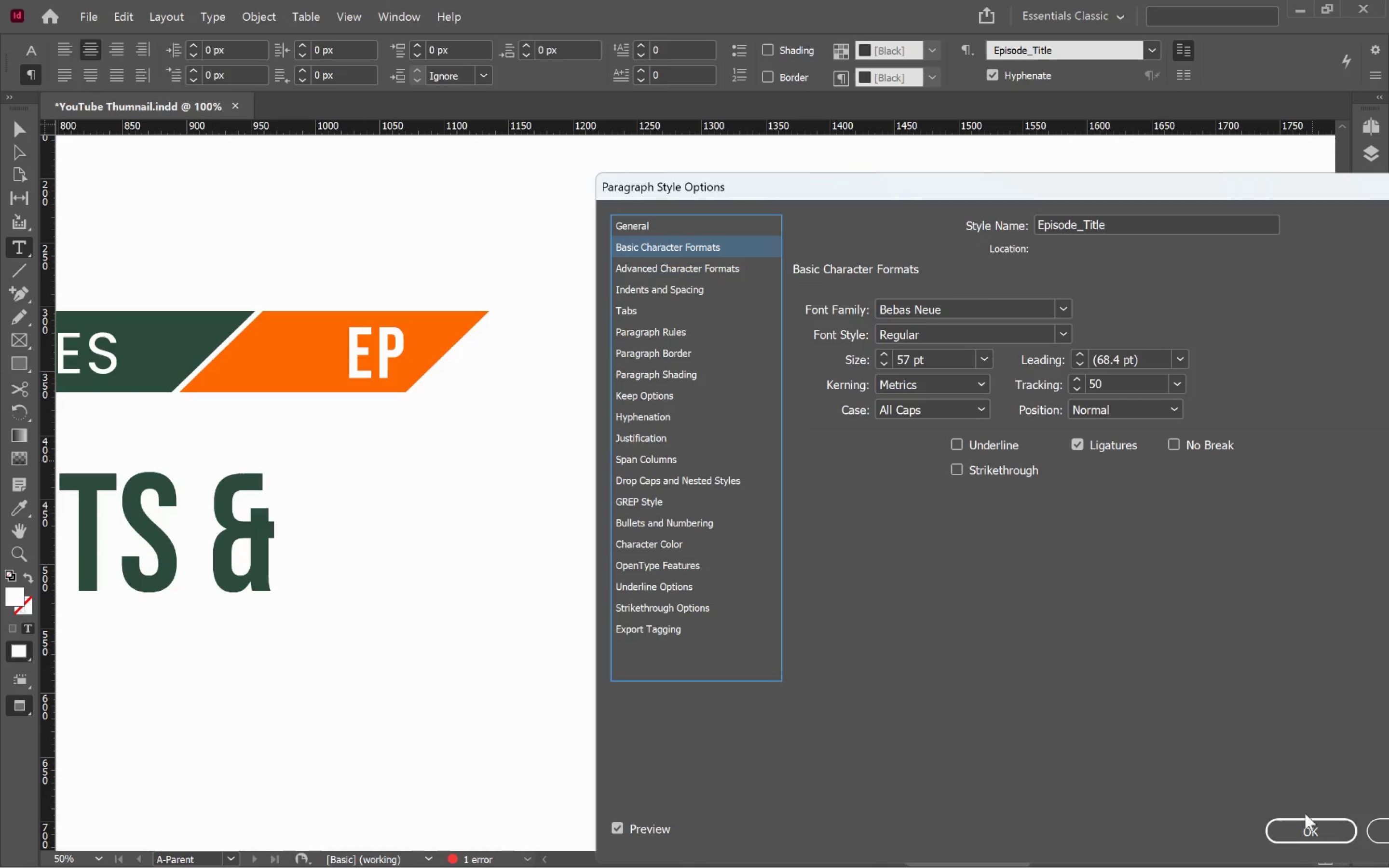 
left_click([1316, 834])
 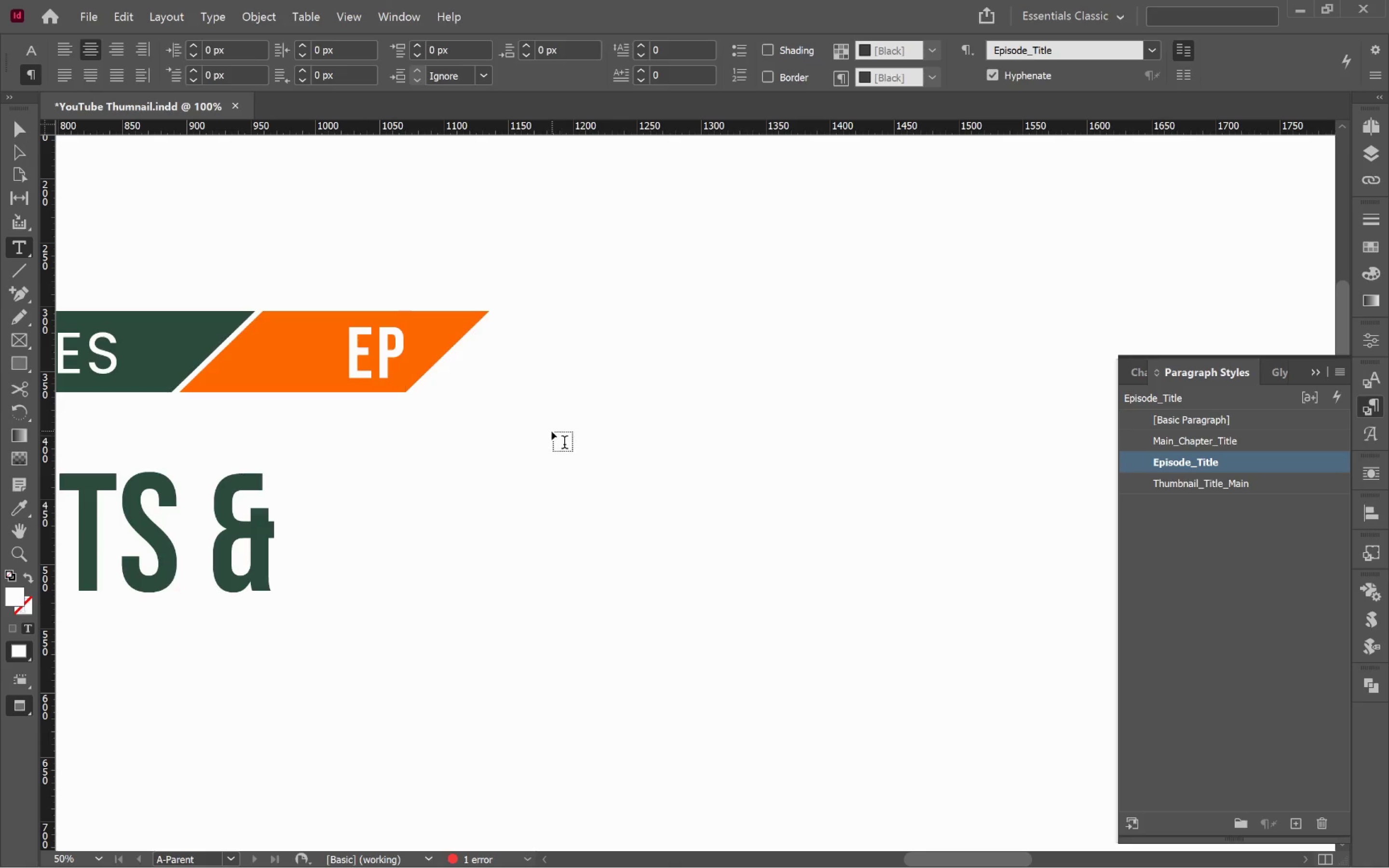 
hold_key(key=ControlLeft, duration=0.69)
left_click([553, 432])
 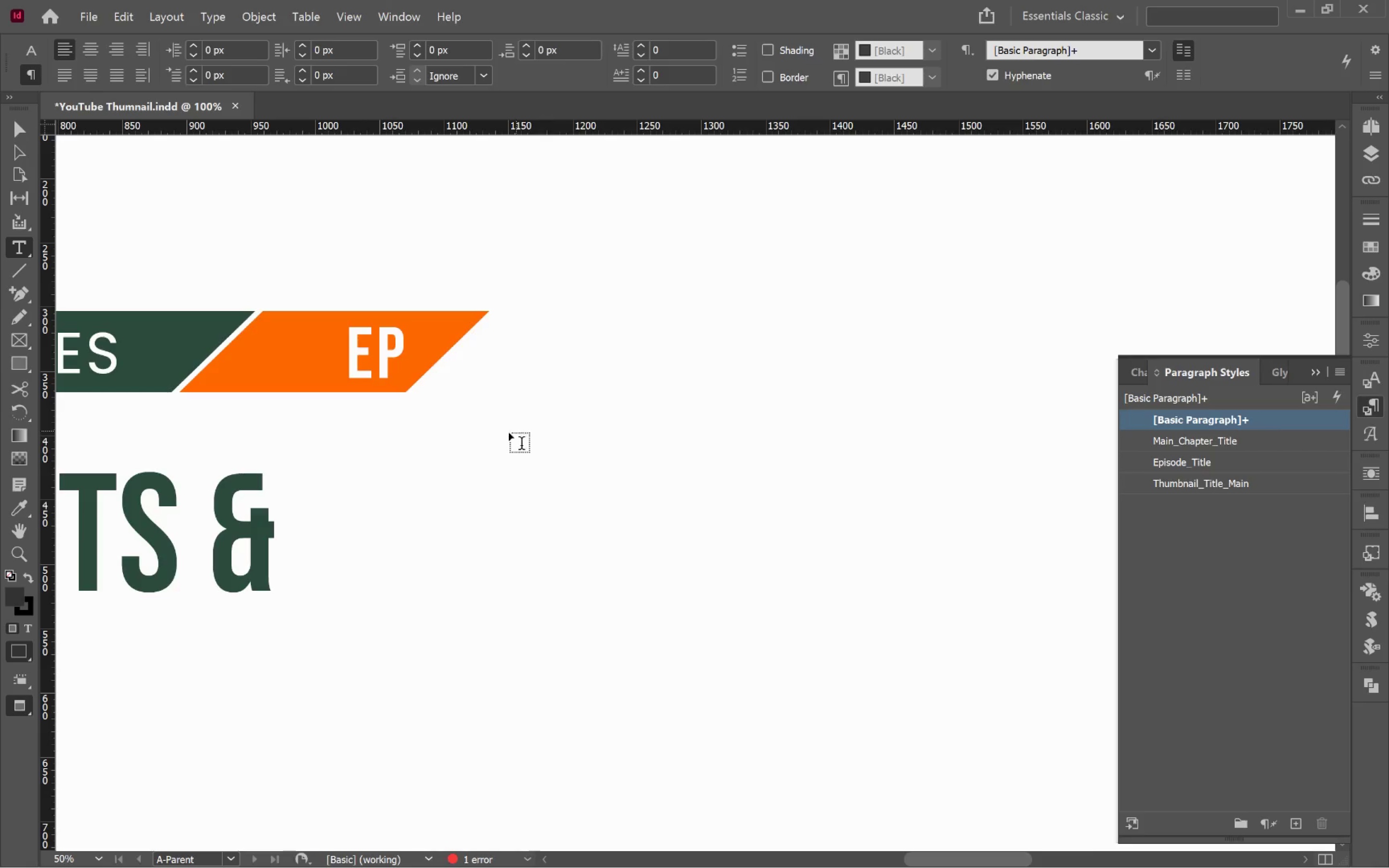 
key(V)
 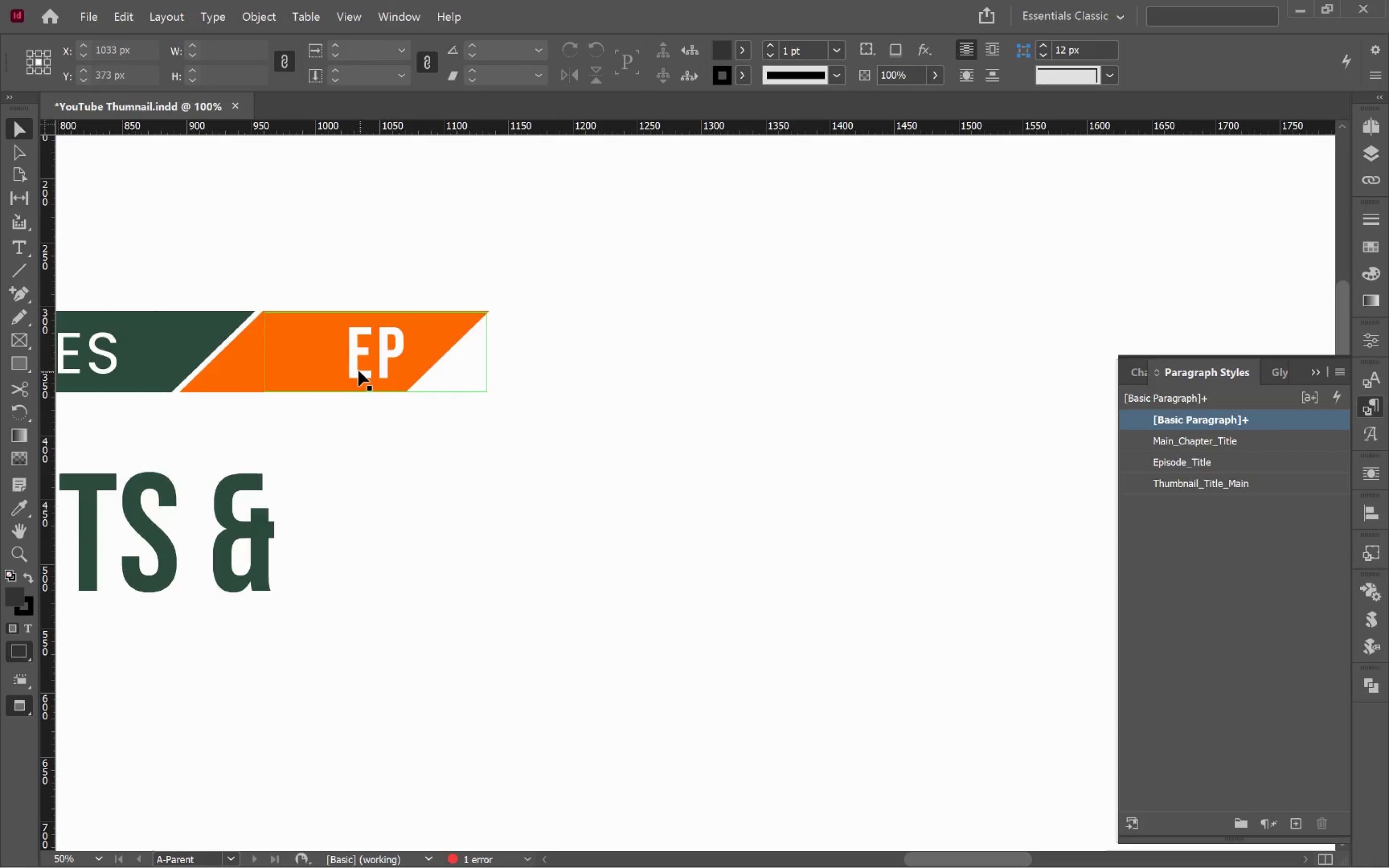 
left_click([356, 366])
 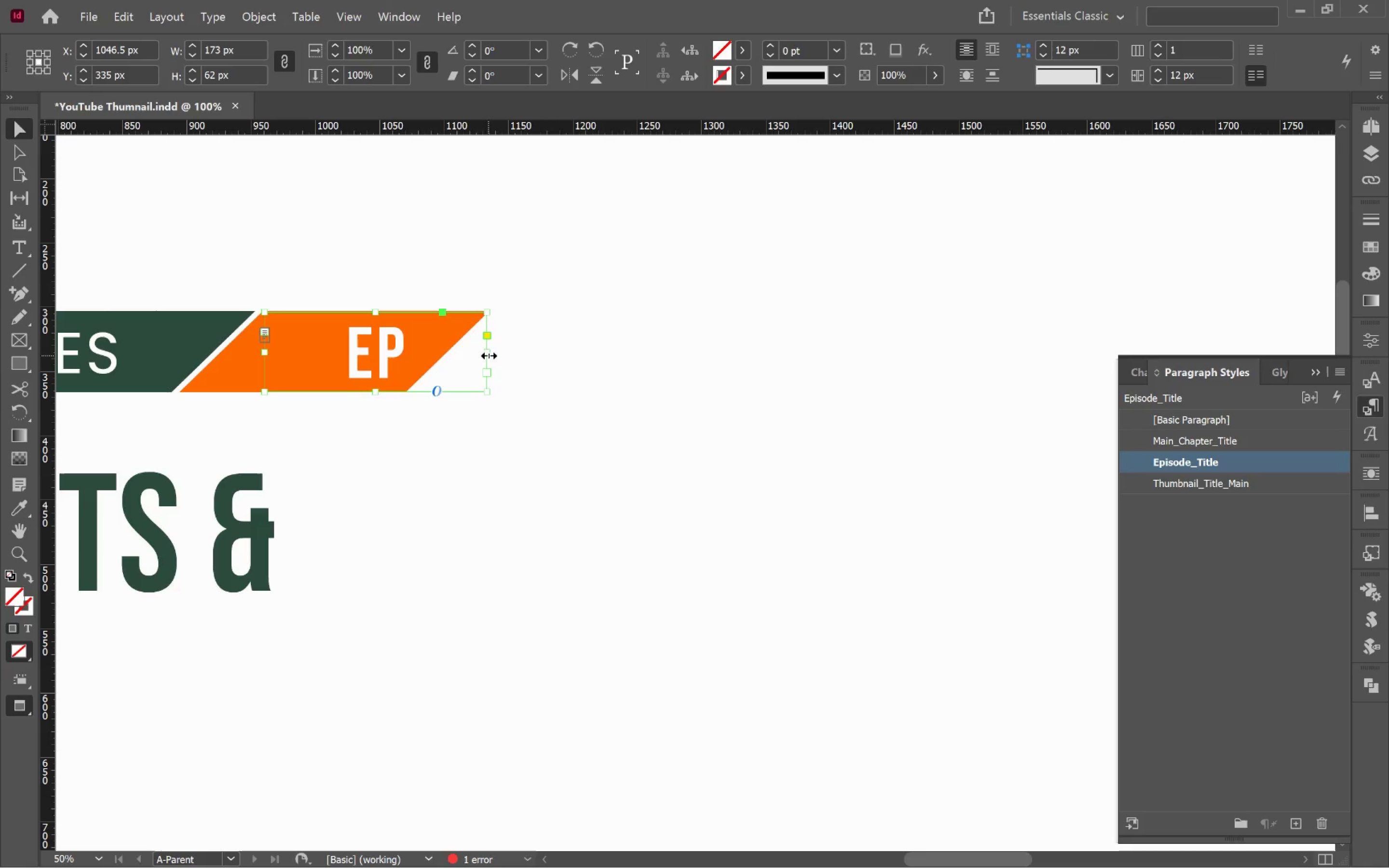 
left_click_drag(start_coordinate=[489, 355], to_coordinate=[407, 358])
 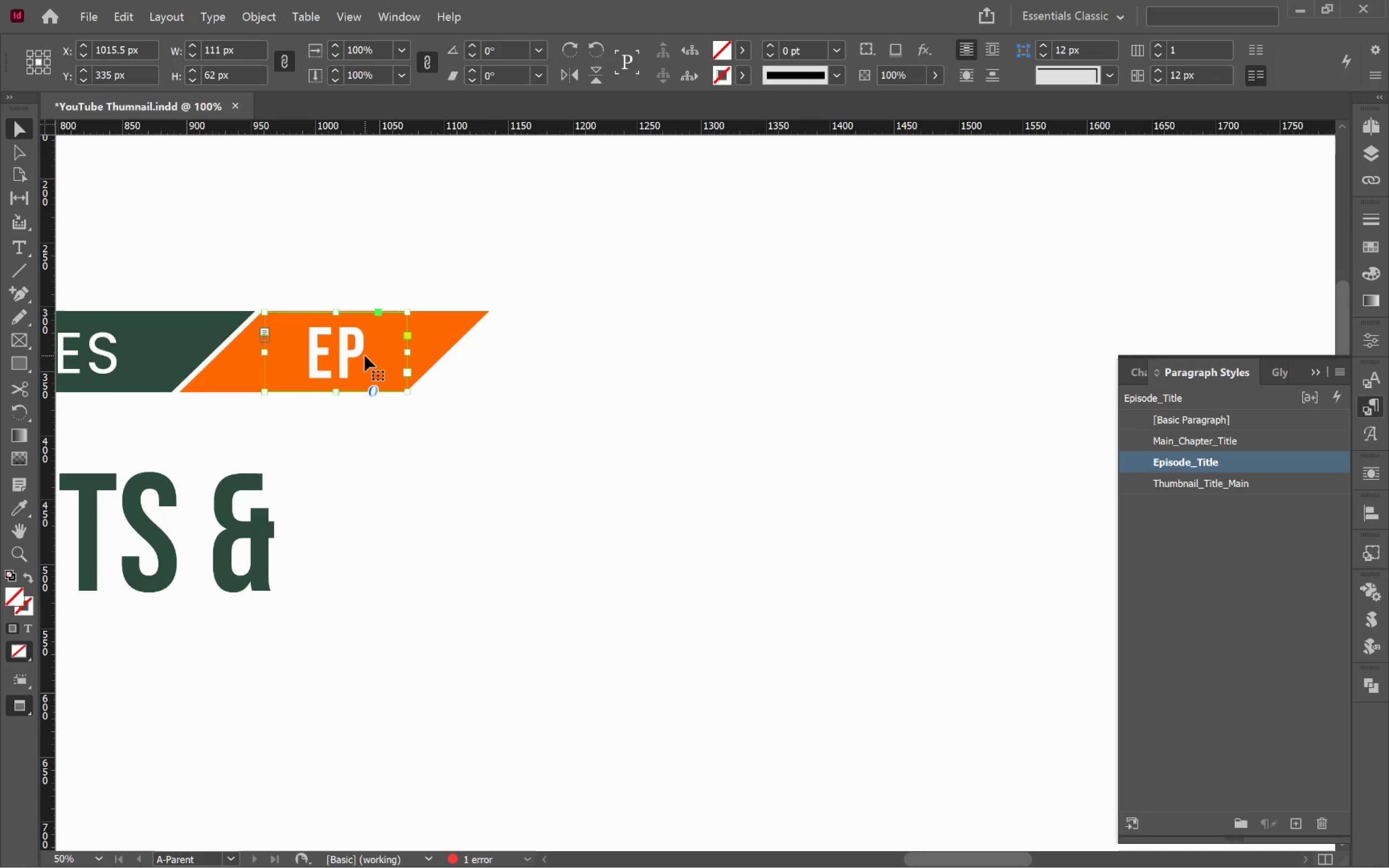 
wait(6.14)
 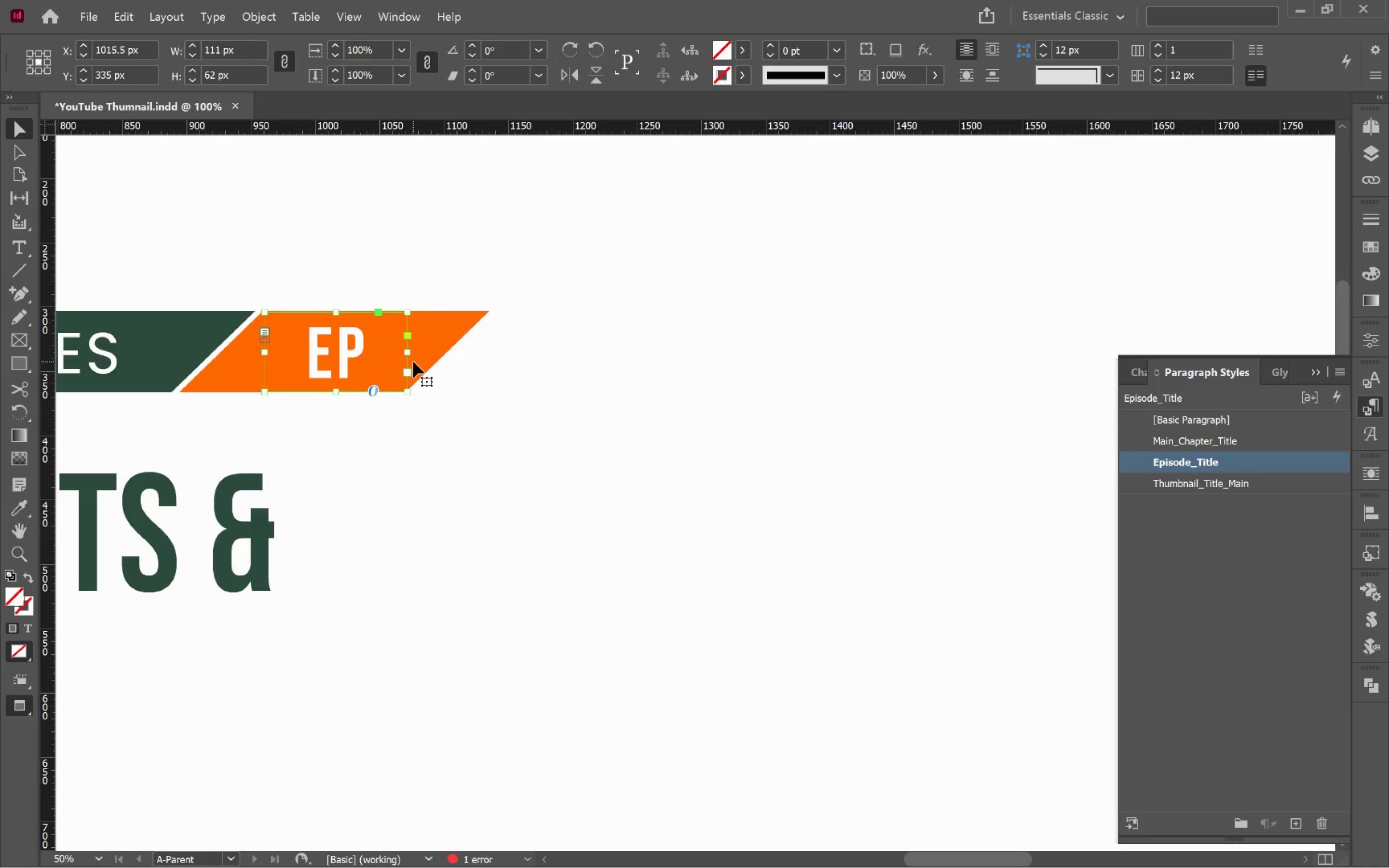 
double_click([364, 352])
 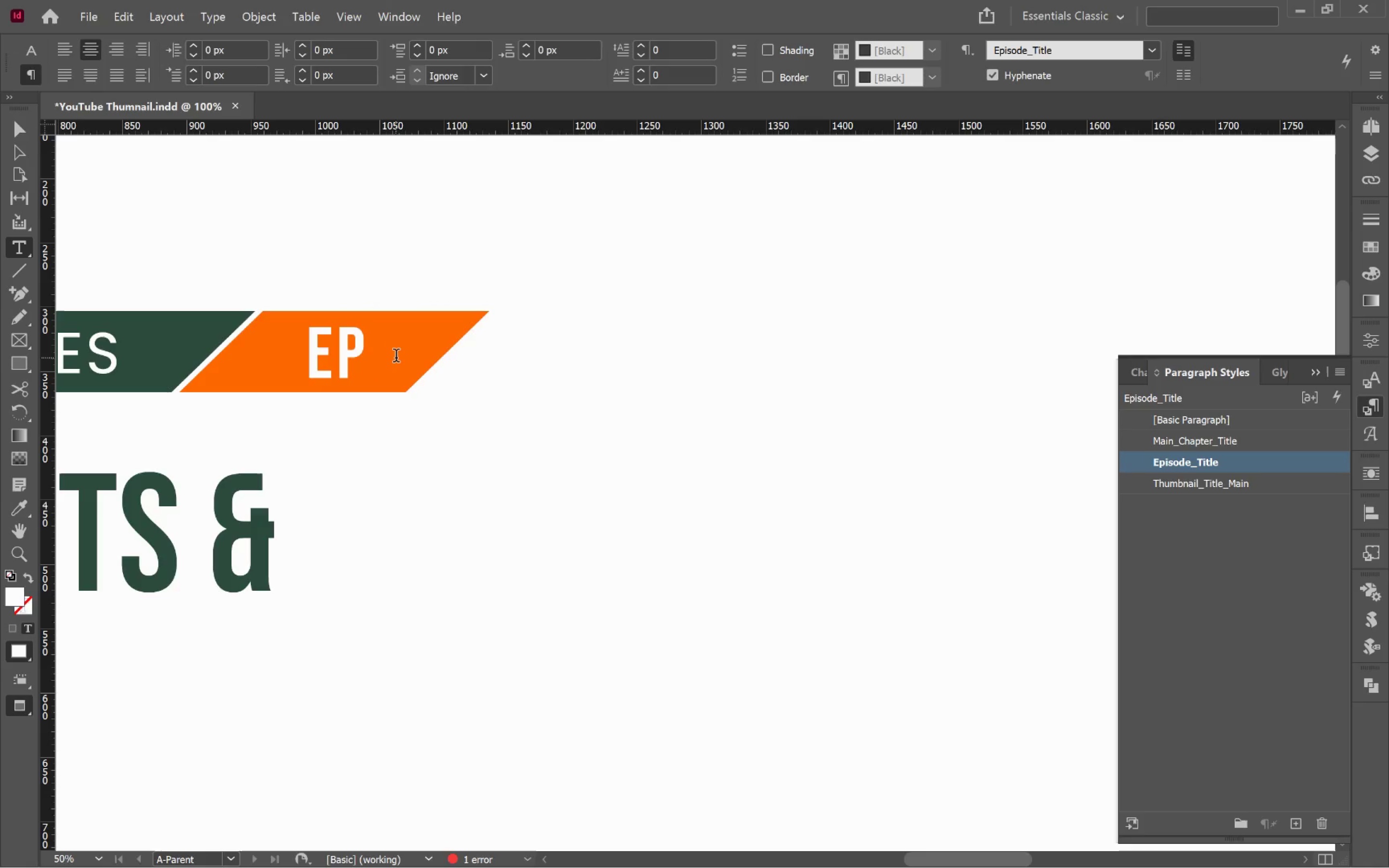 
hold_key(key=ControlLeft, duration=0.67)
 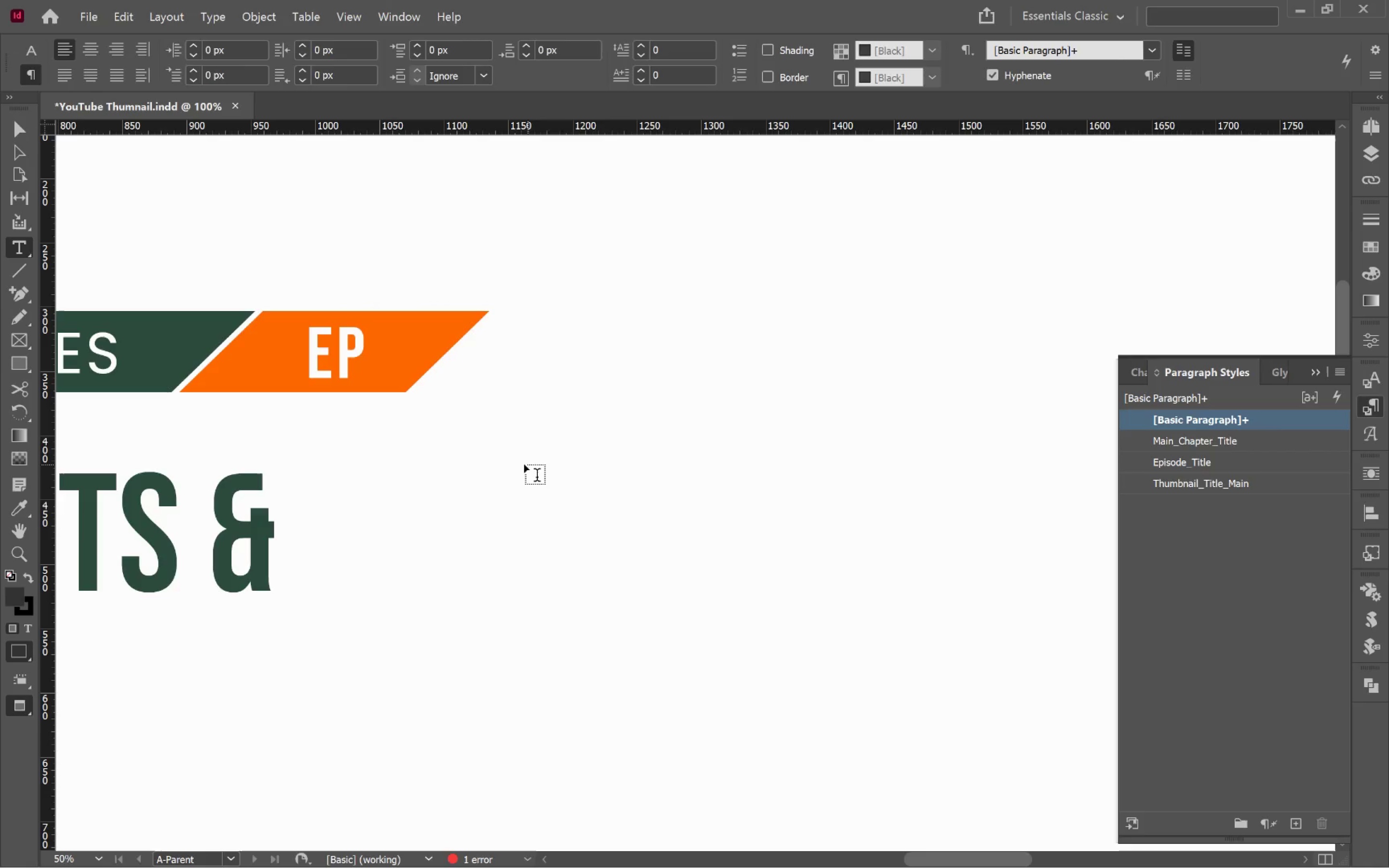 
key(V)
 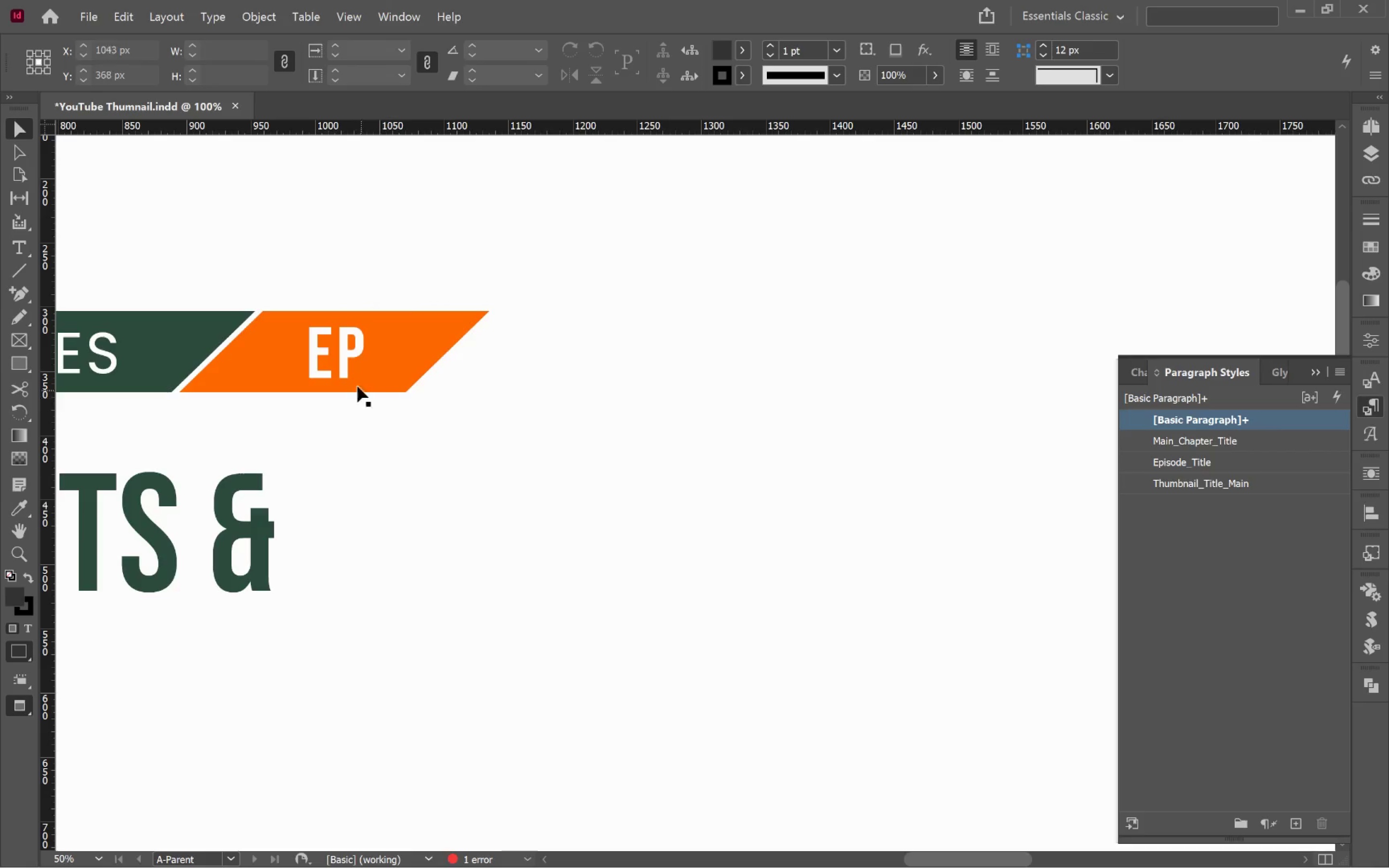 
left_click([339, 364])
 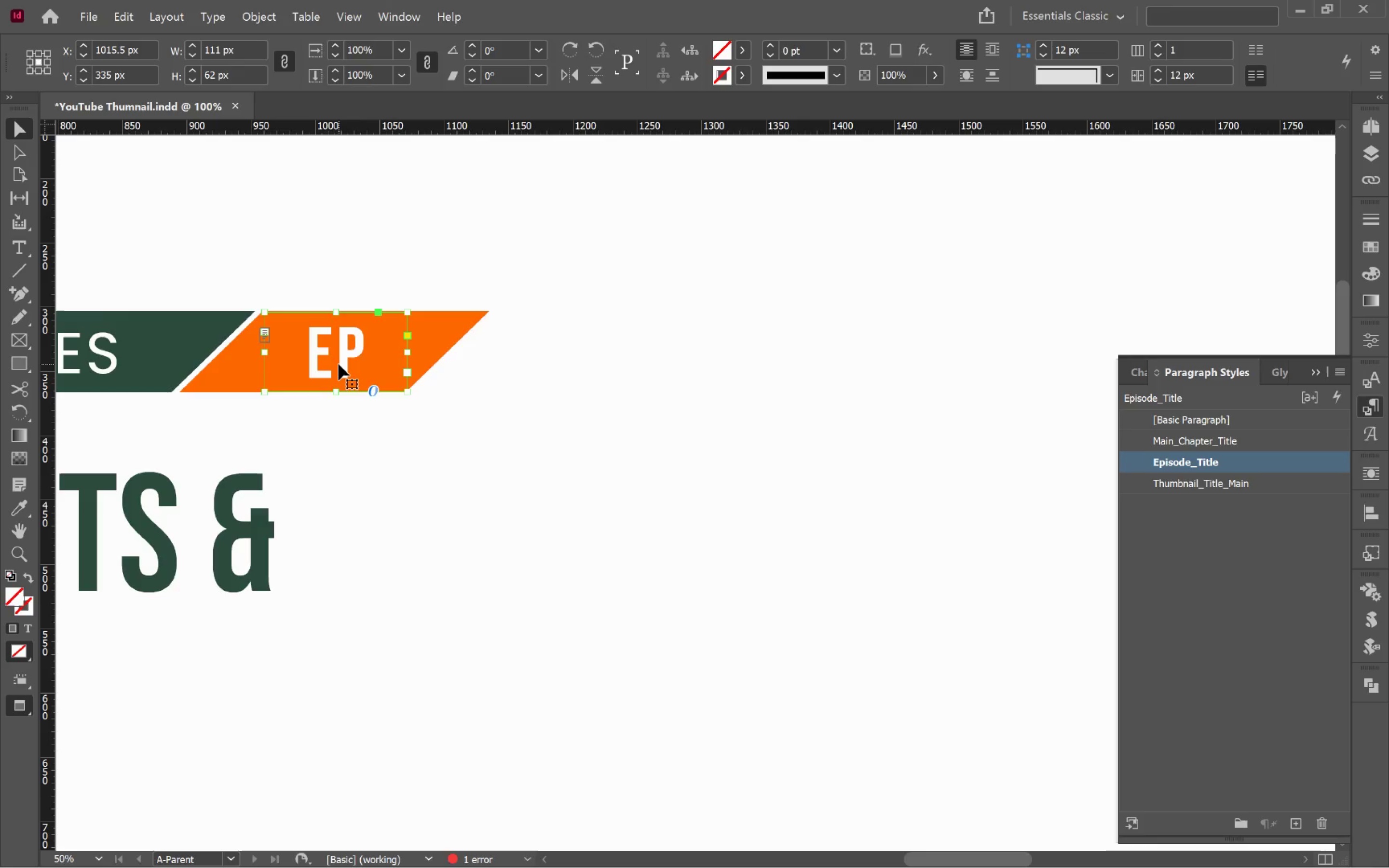 
key(Control+C)
 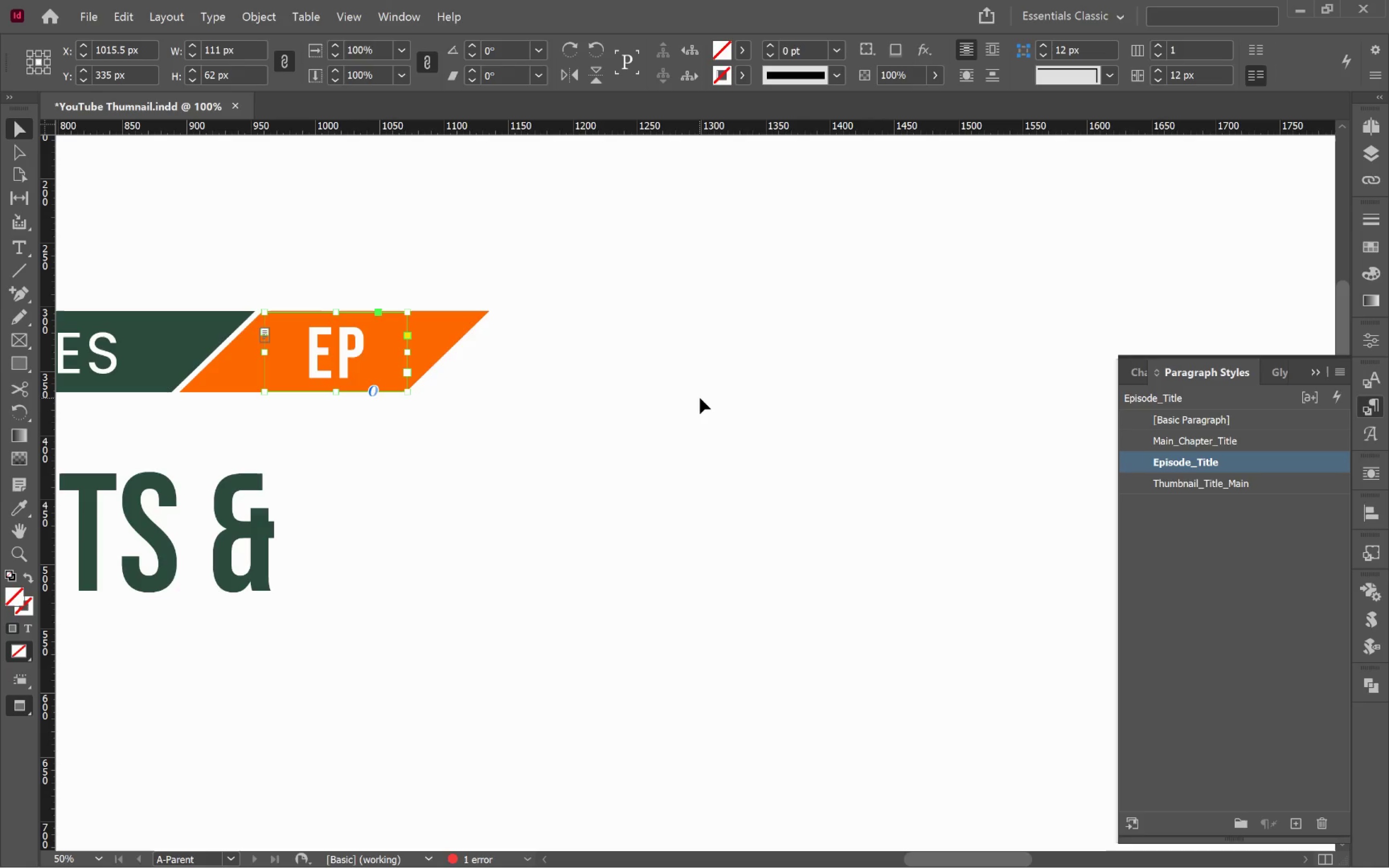 
key(Control+X)
 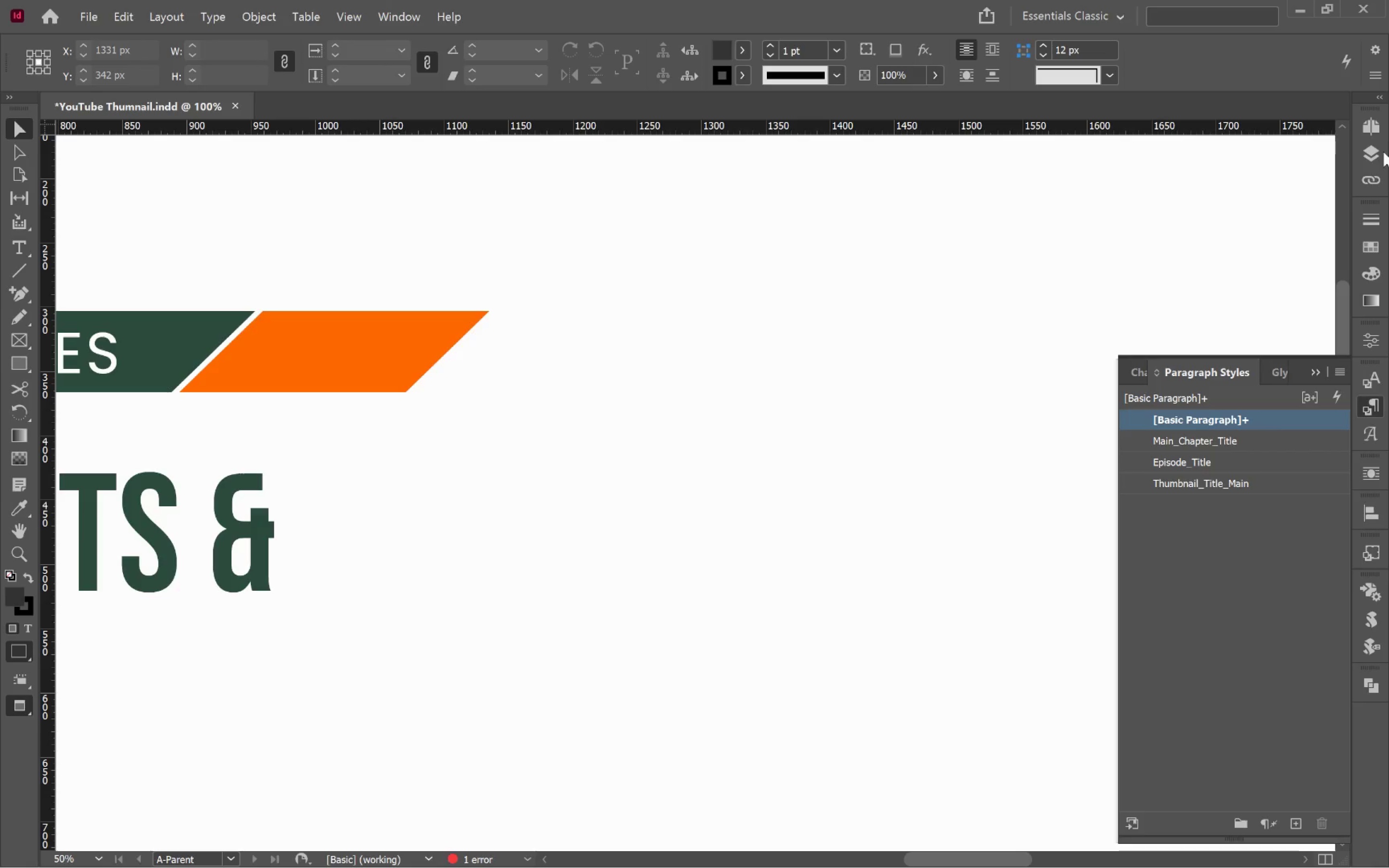 
double_click([1379, 151])
 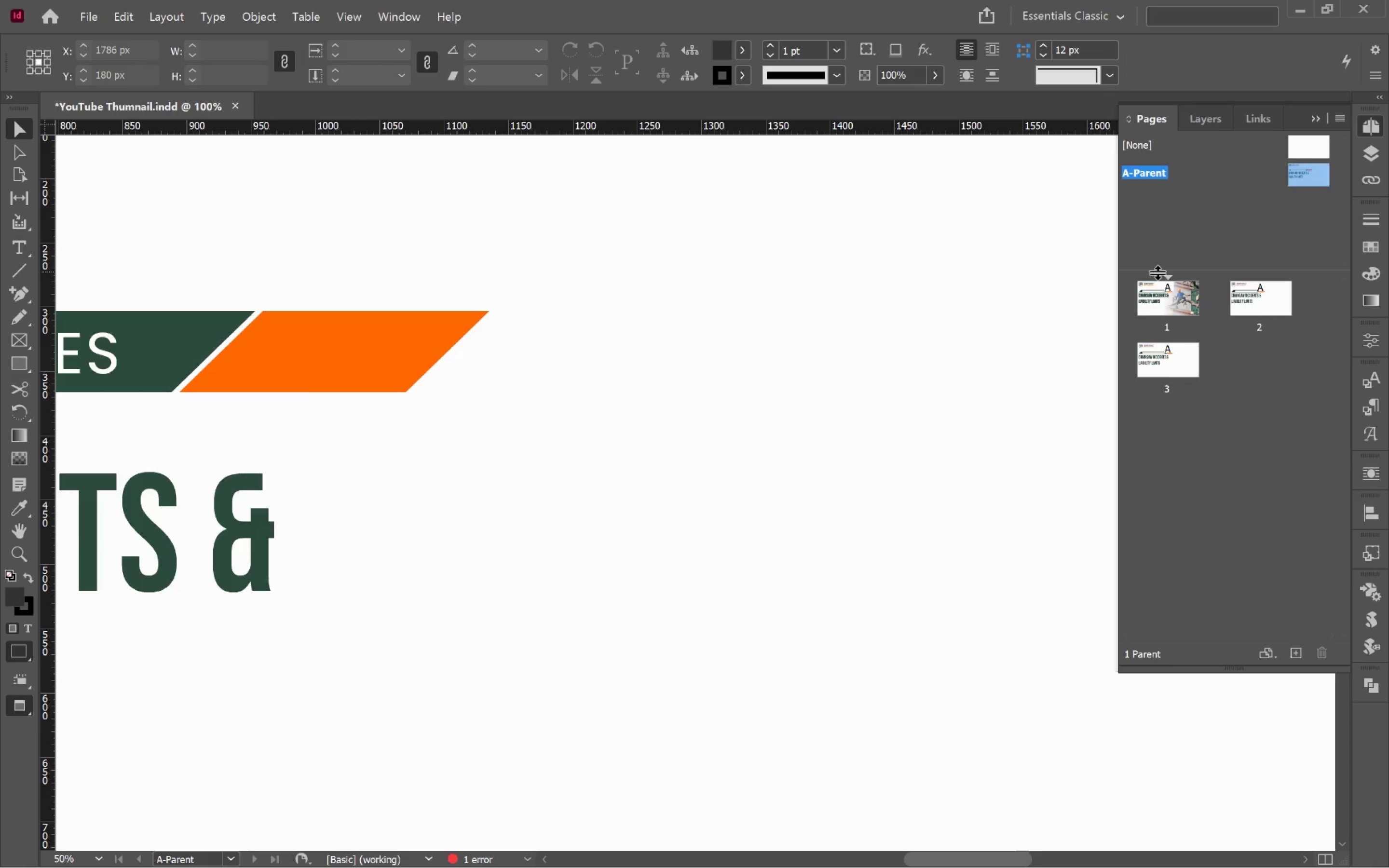 
double_click([1176, 298])
 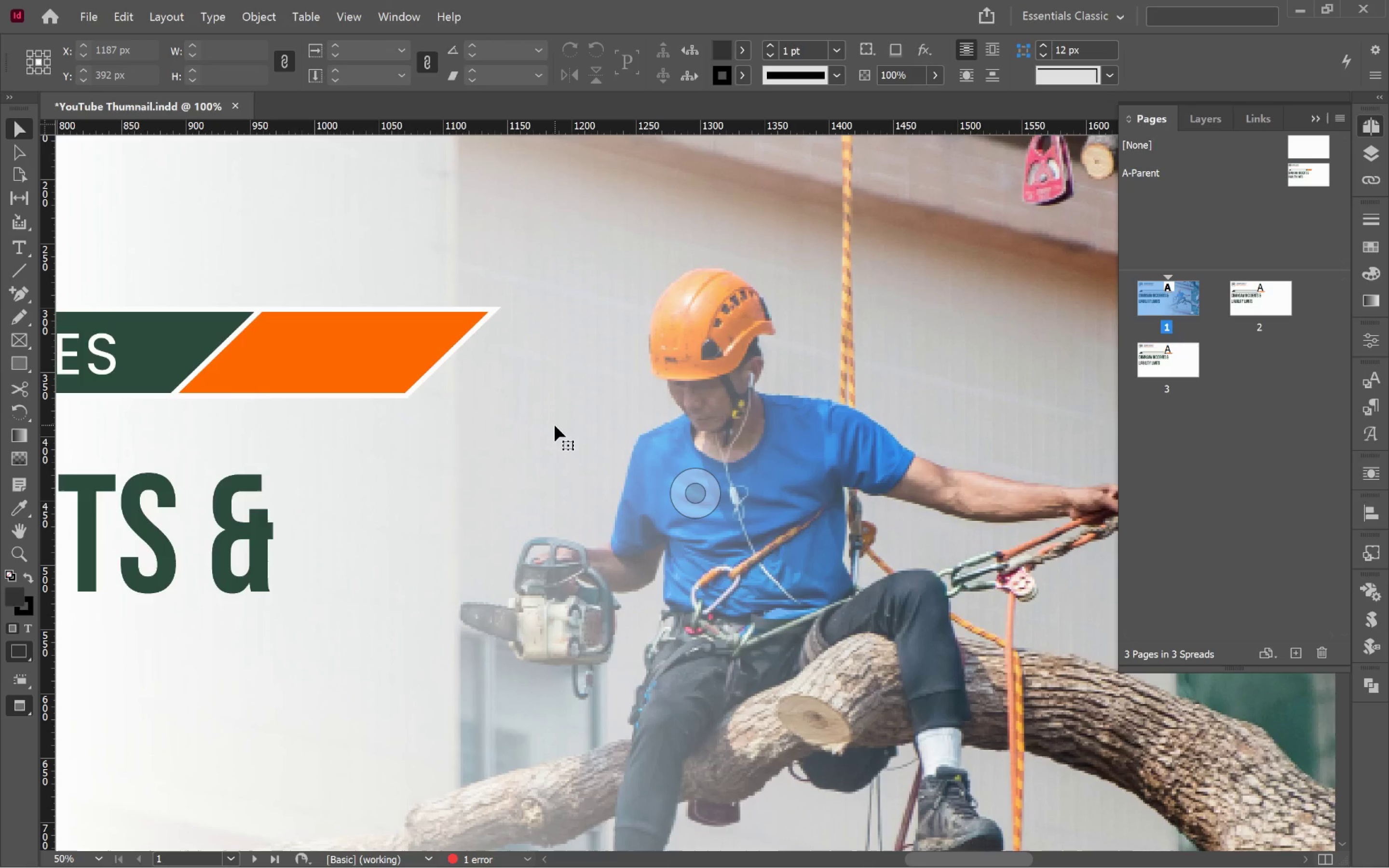 
key(Alt+Control+Shift+V)
 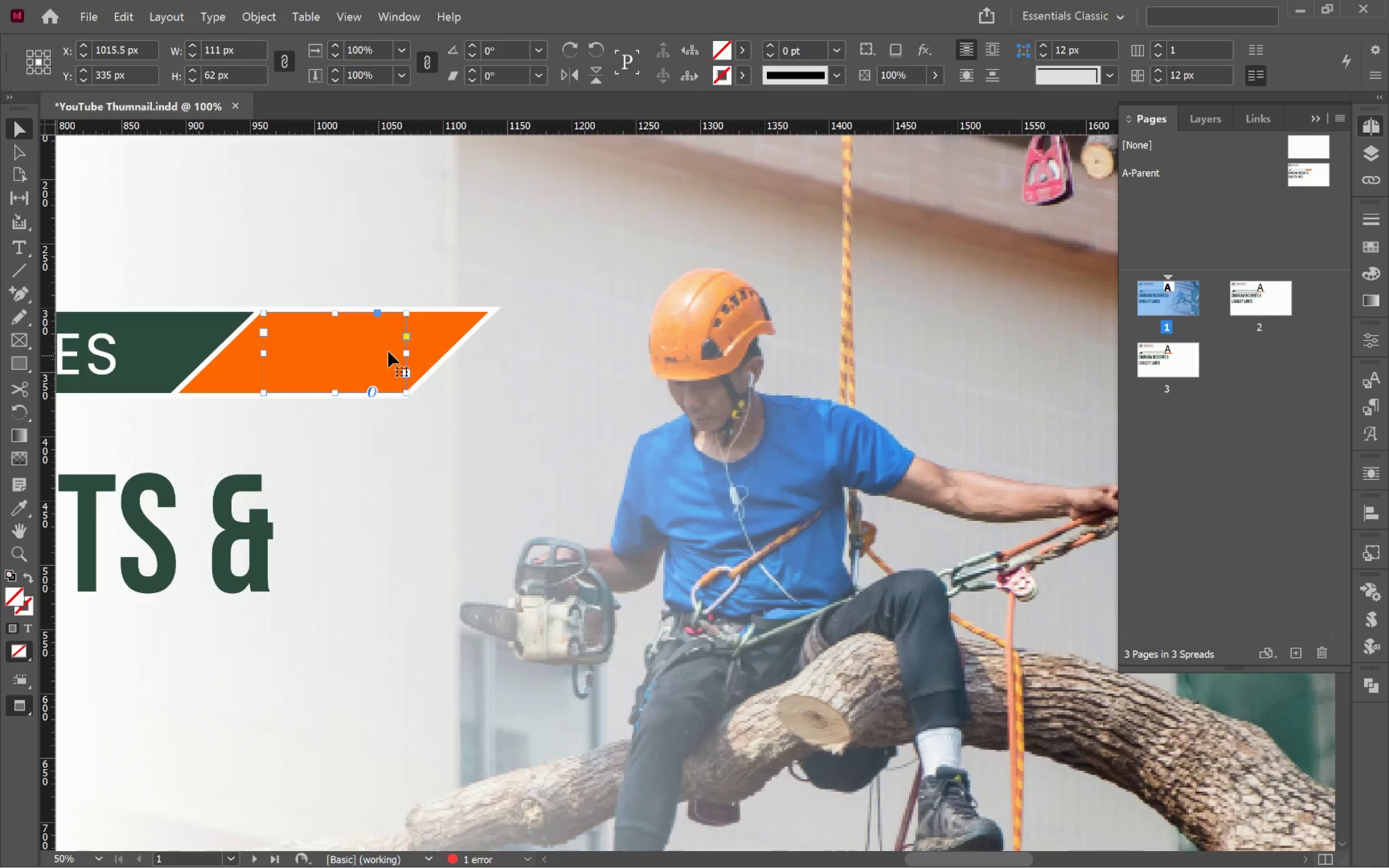 
left_click([1198, 117])
 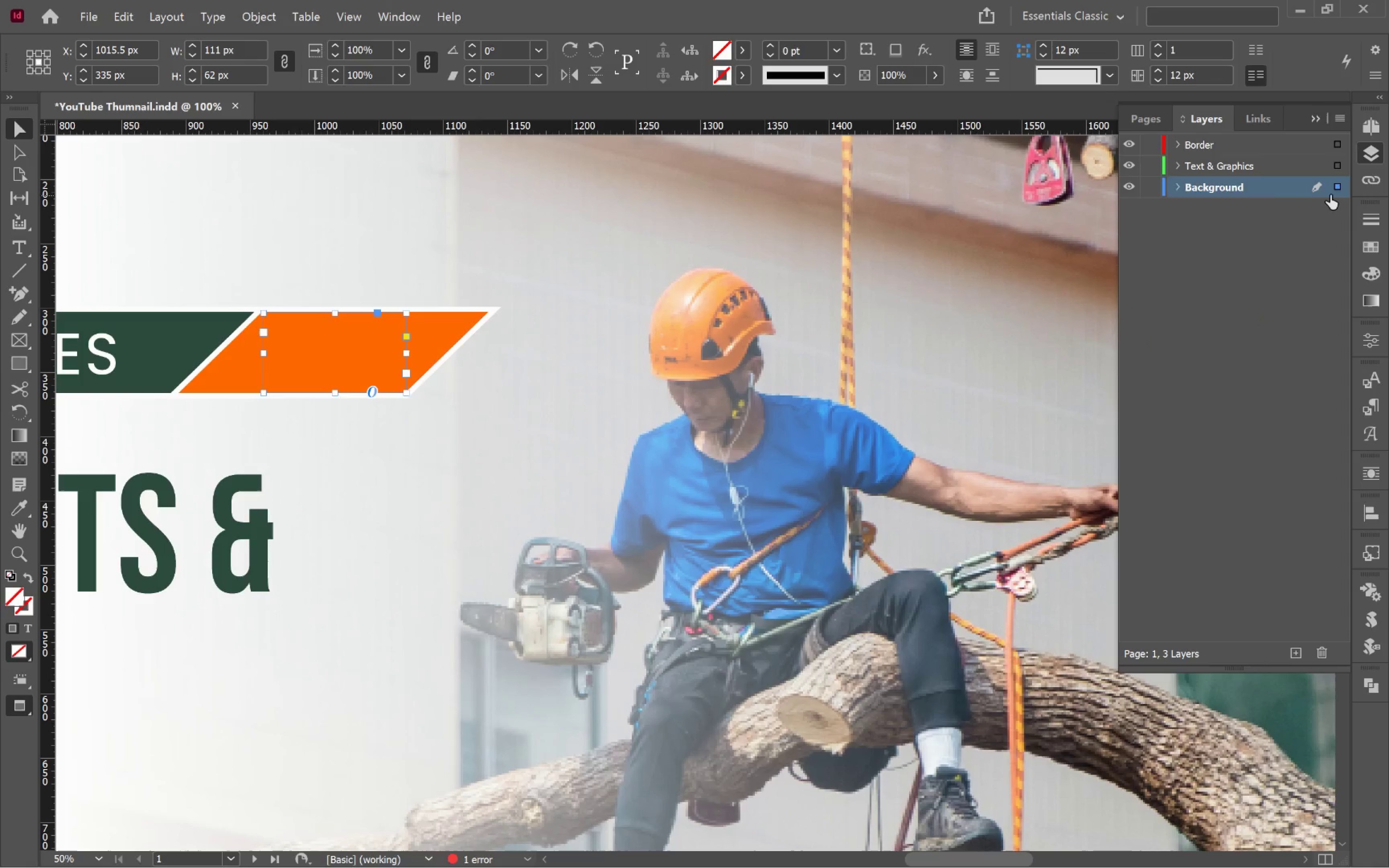 
left_click_drag(start_coordinate=[1340, 183], to_coordinate=[1340, 170])
 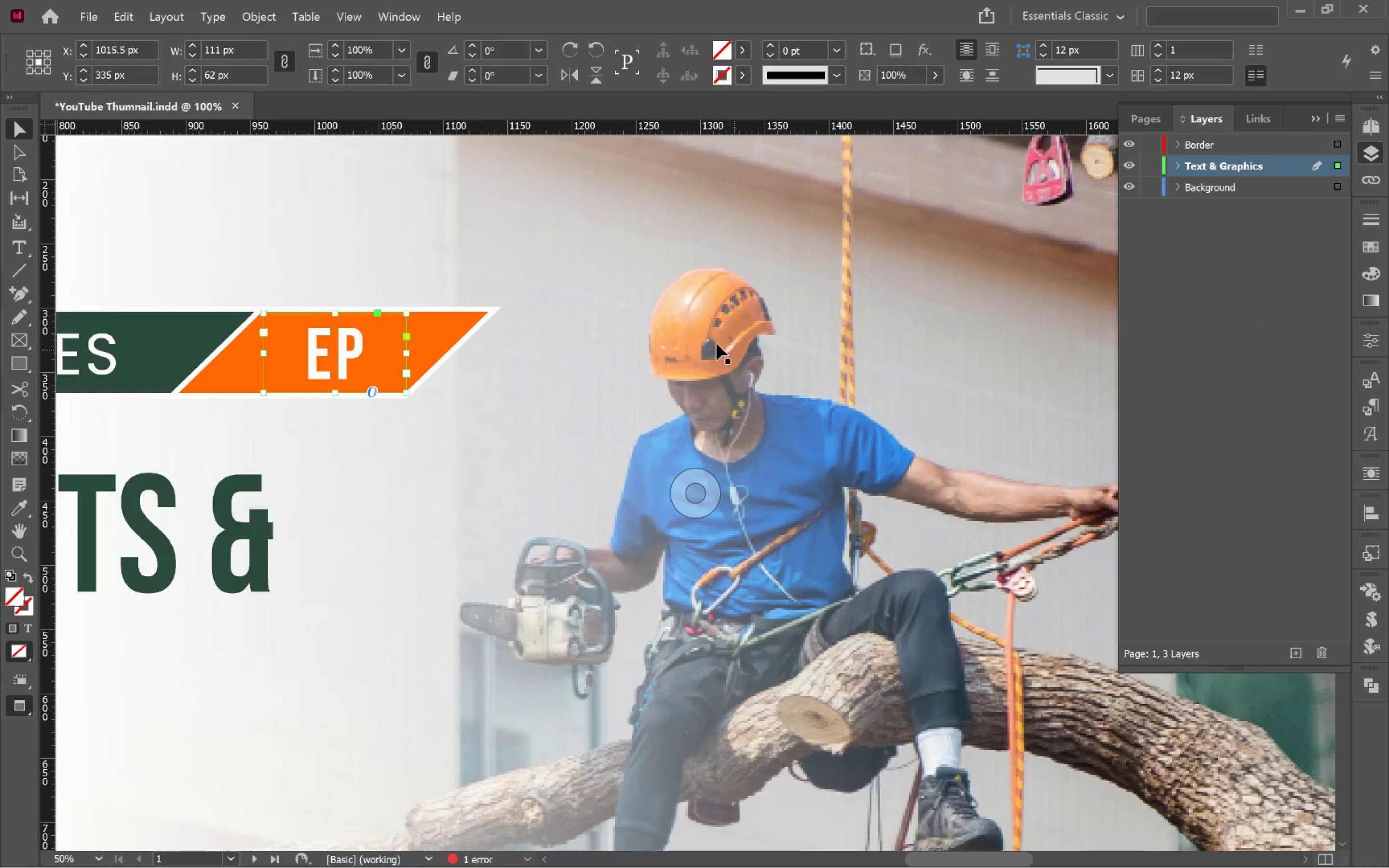 
hold_key(key=AltLeft, duration=0.84)
scroll: coordinate [484, 379], scroll_direction: down, amount: 18.0
 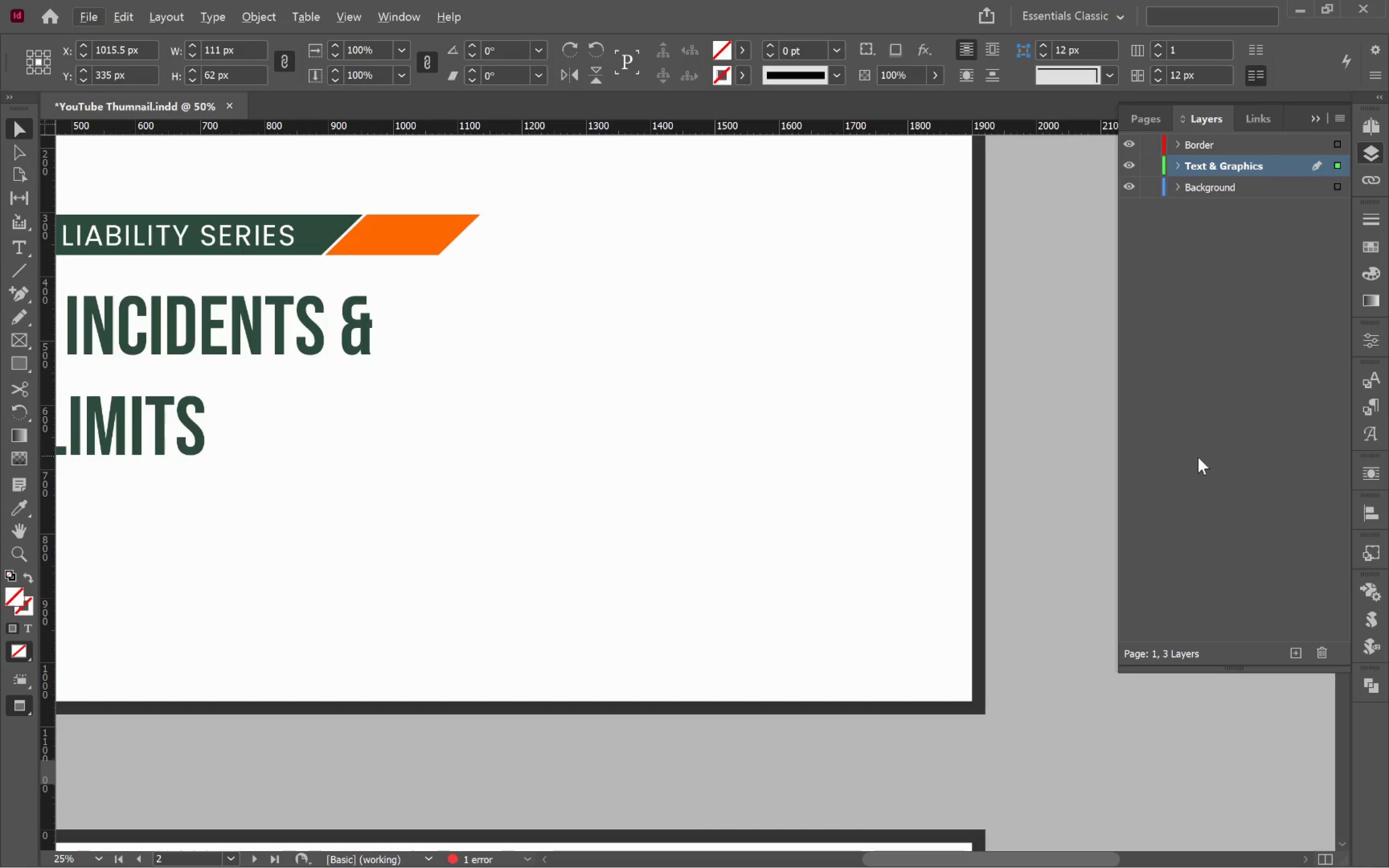 
left_click([1054, 434])
 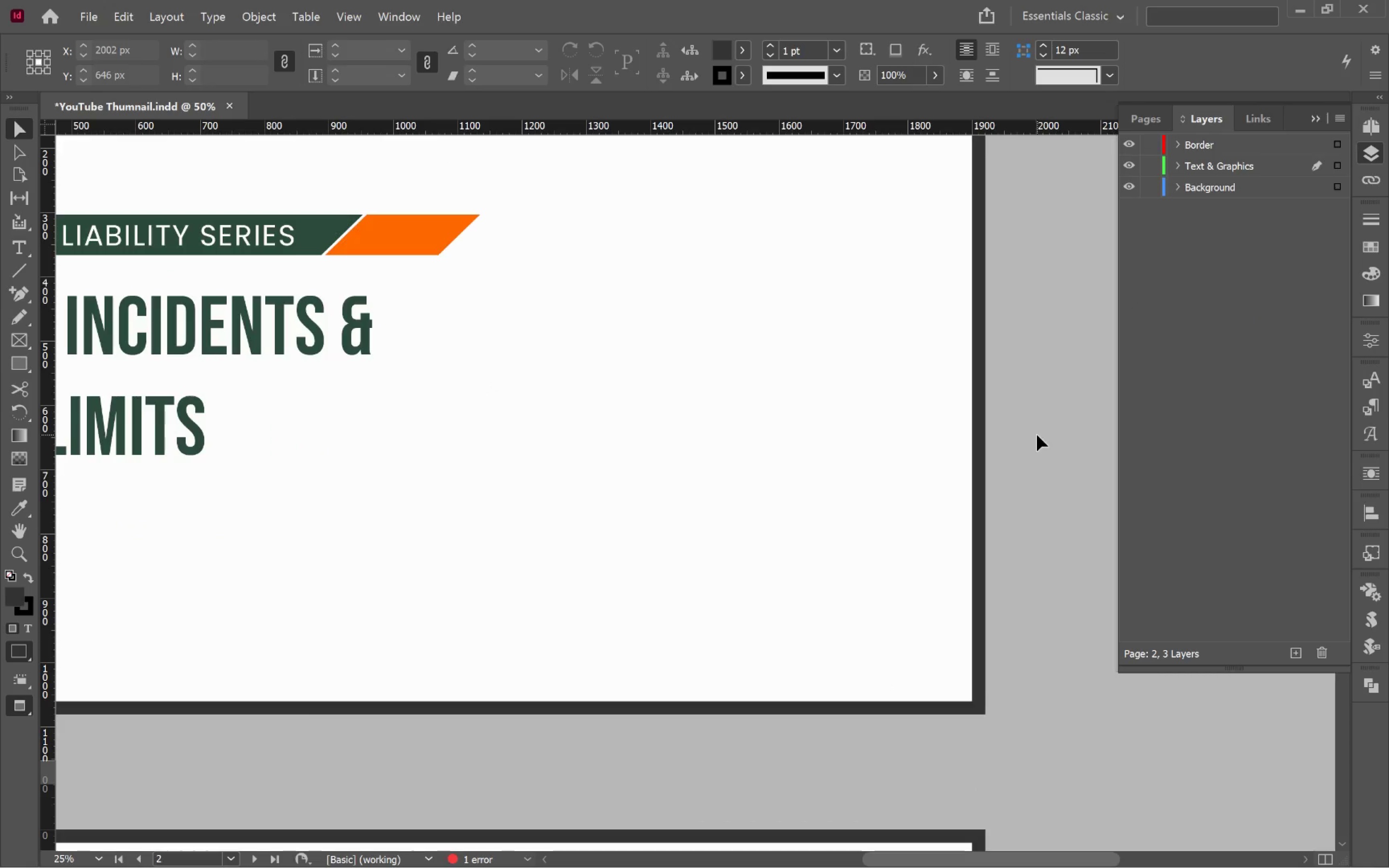 
key(Alt+Control+Shift+V)
 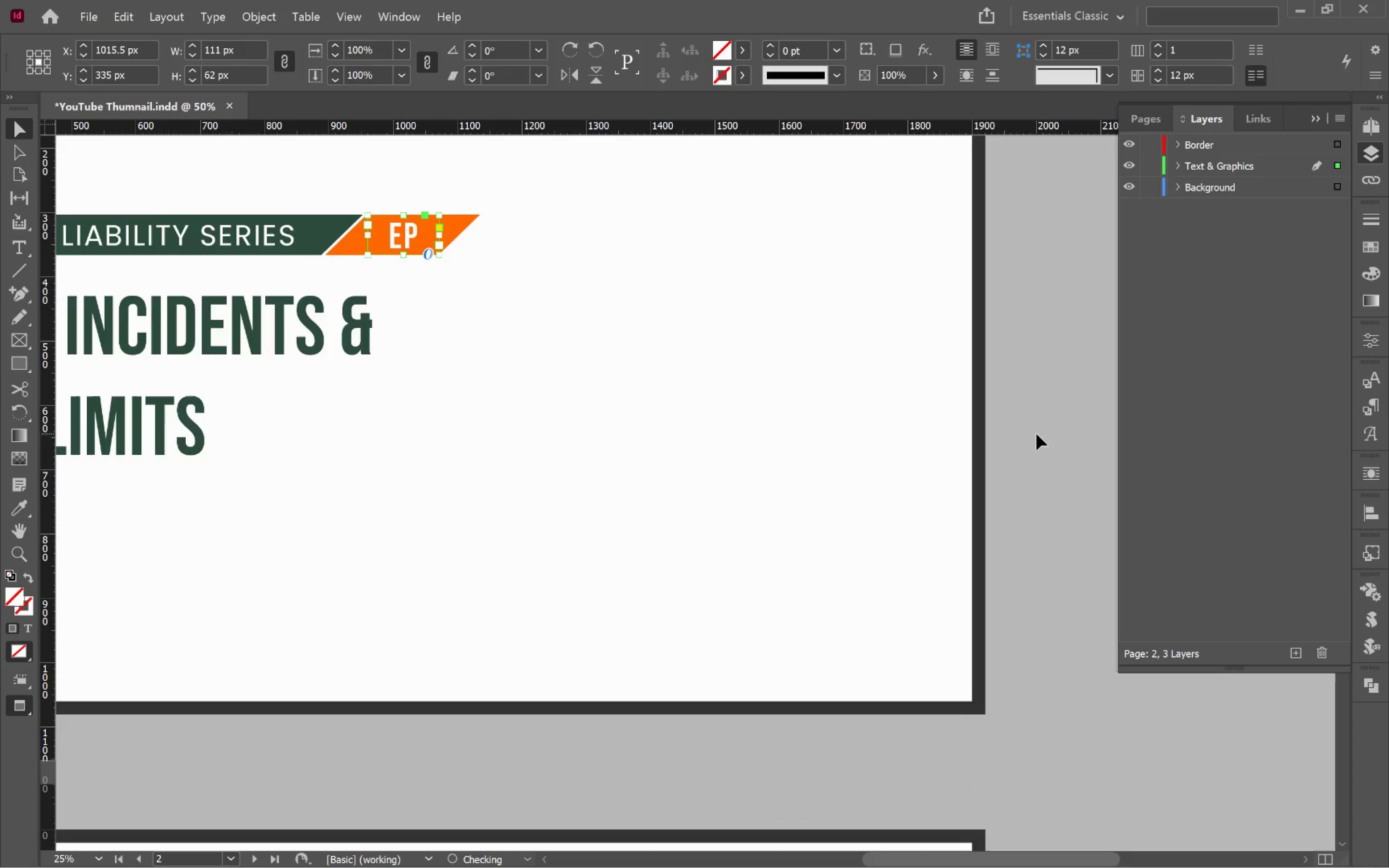 
left_click([1036, 434])
 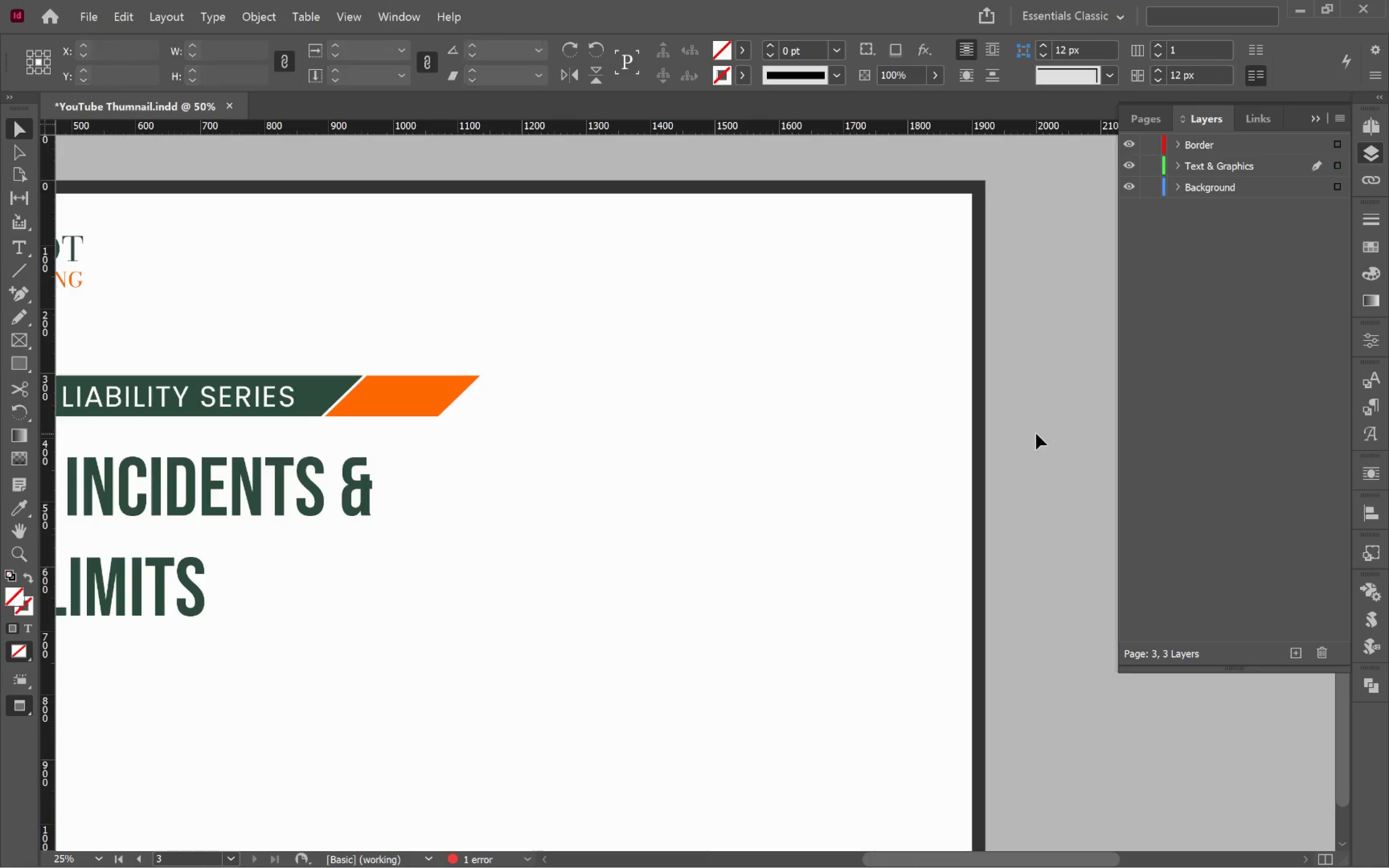 
scroll: coordinate [1036, 434], scroll_direction: down, amount: 11.0
 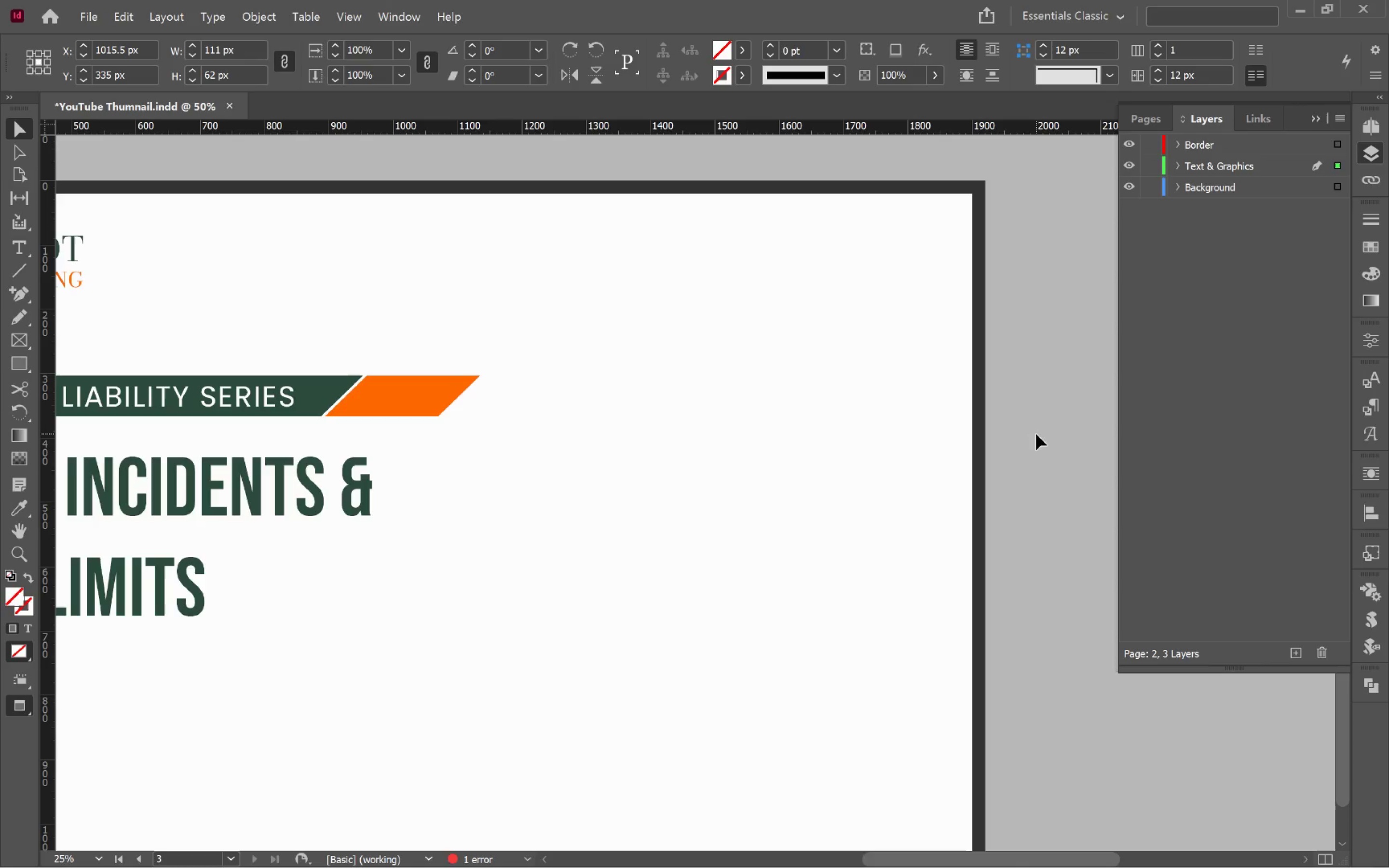 
key(Alt+Control+Shift+V)
 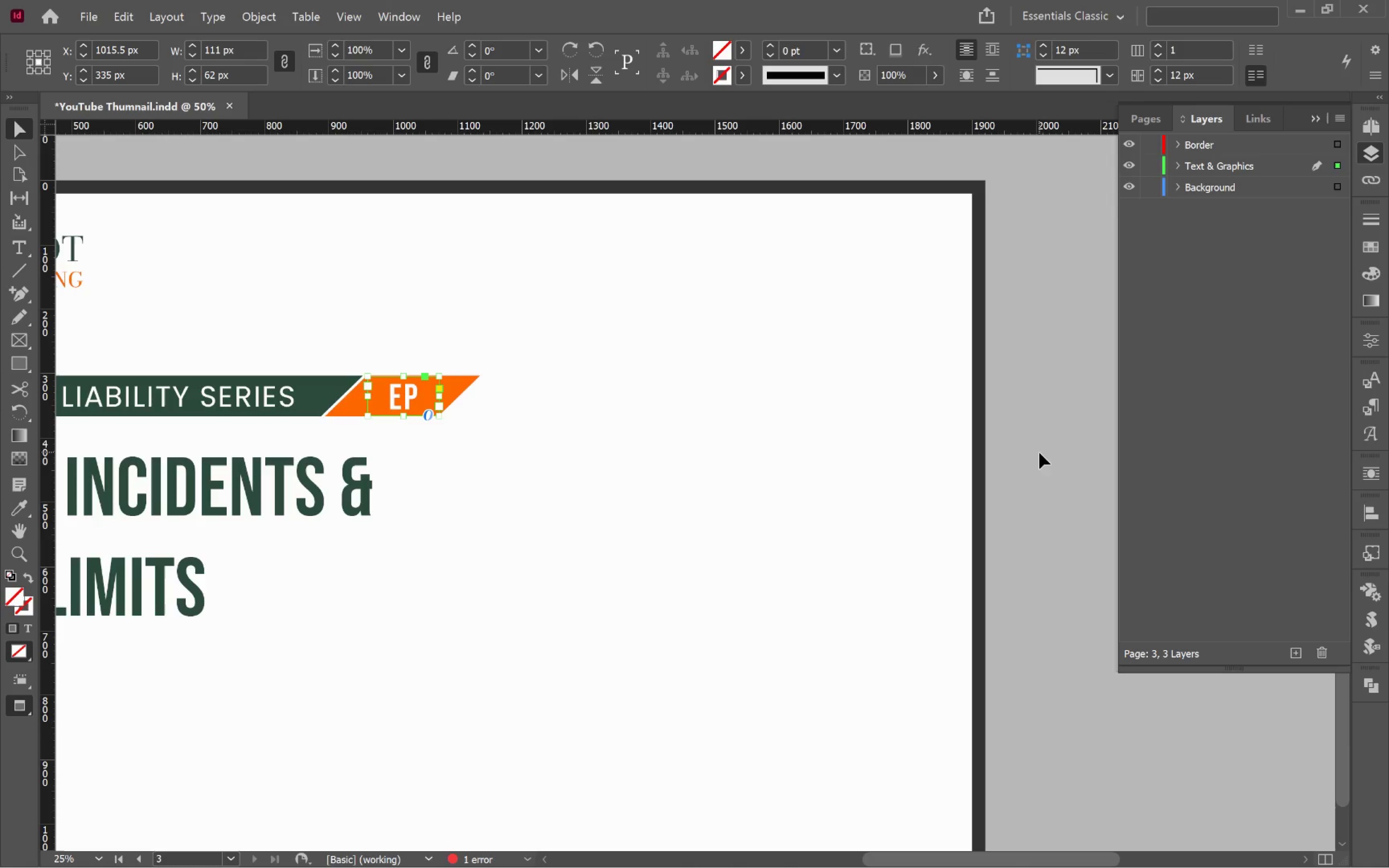 
hold_key(key=AltLeft, duration=0.6)
scroll: coordinate [1037, 452], scroll_direction: down, amount: 1.0
 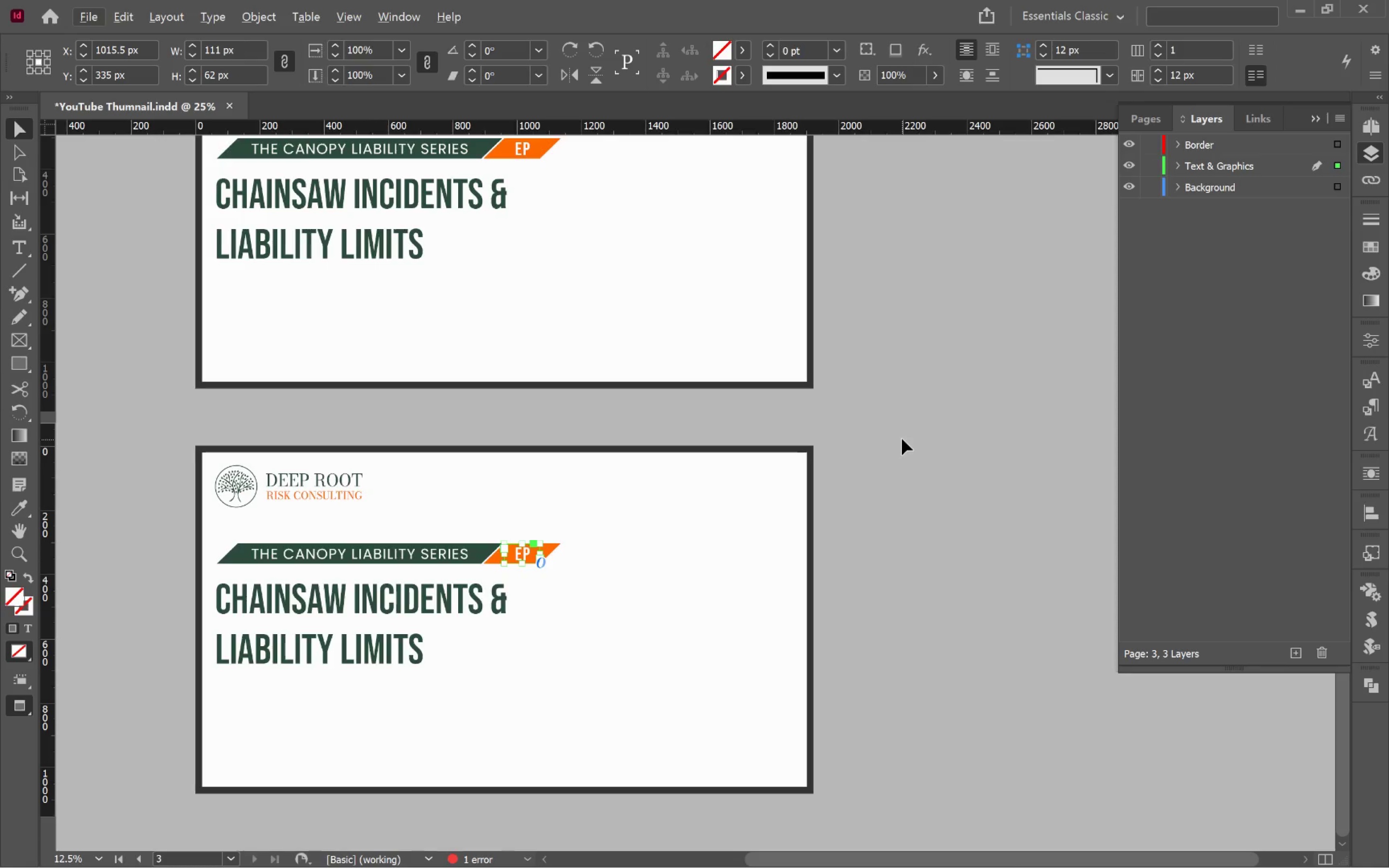 
scroll: coordinate [906, 435], scroll_direction: up, amount: 9.0
 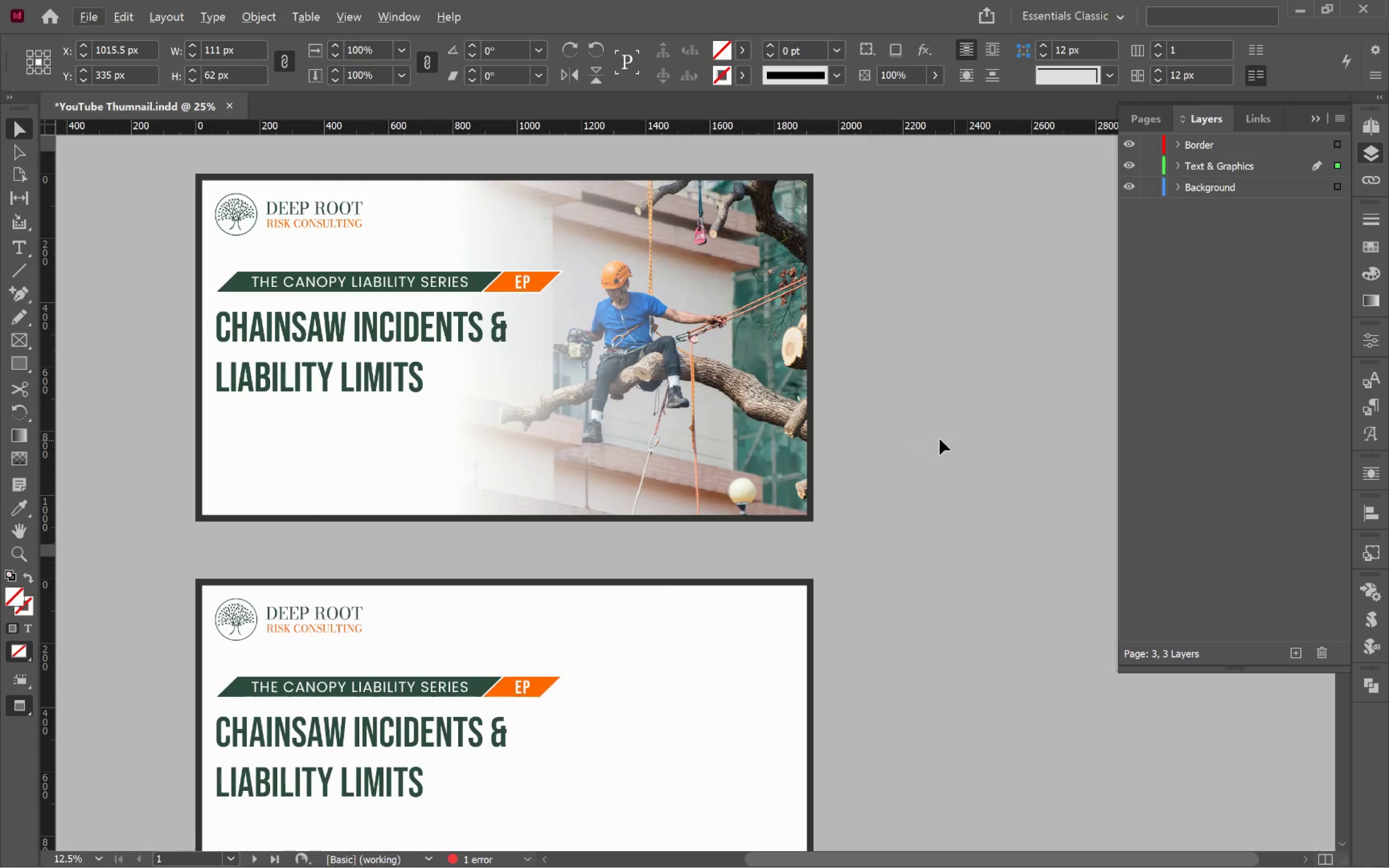 
left_click([931, 417])
 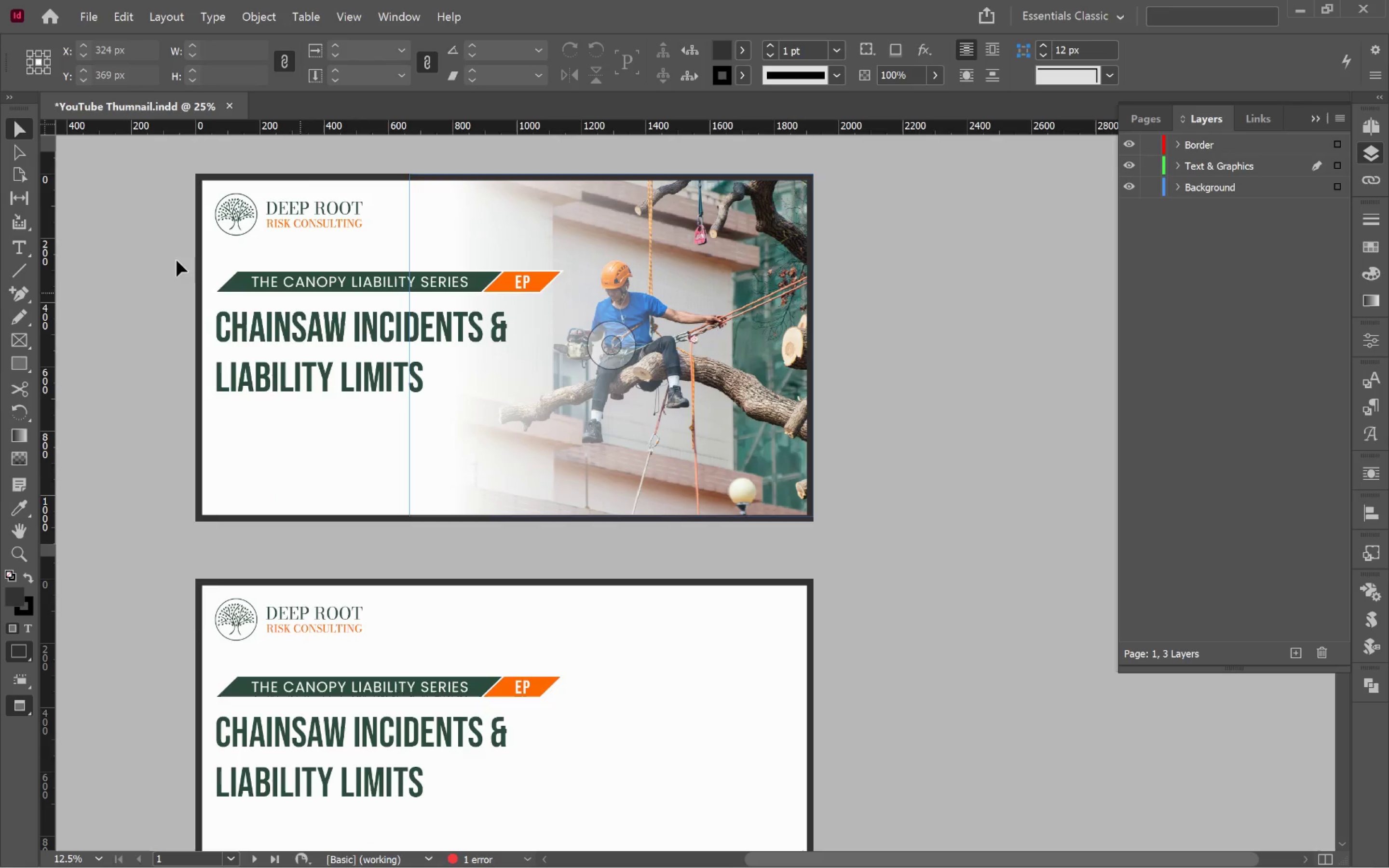 
wait(7.02)
 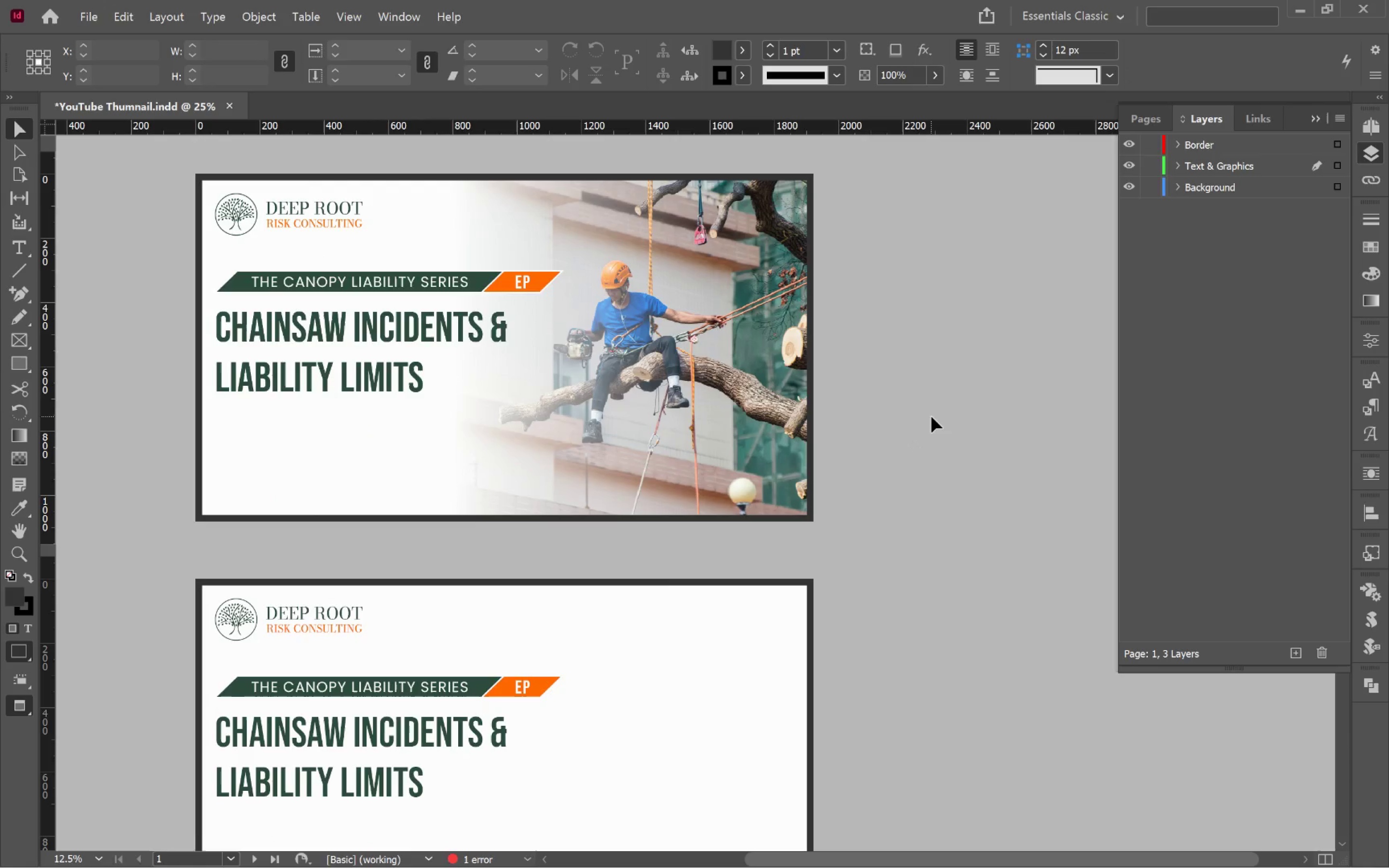 
left_click([1153, 124])
 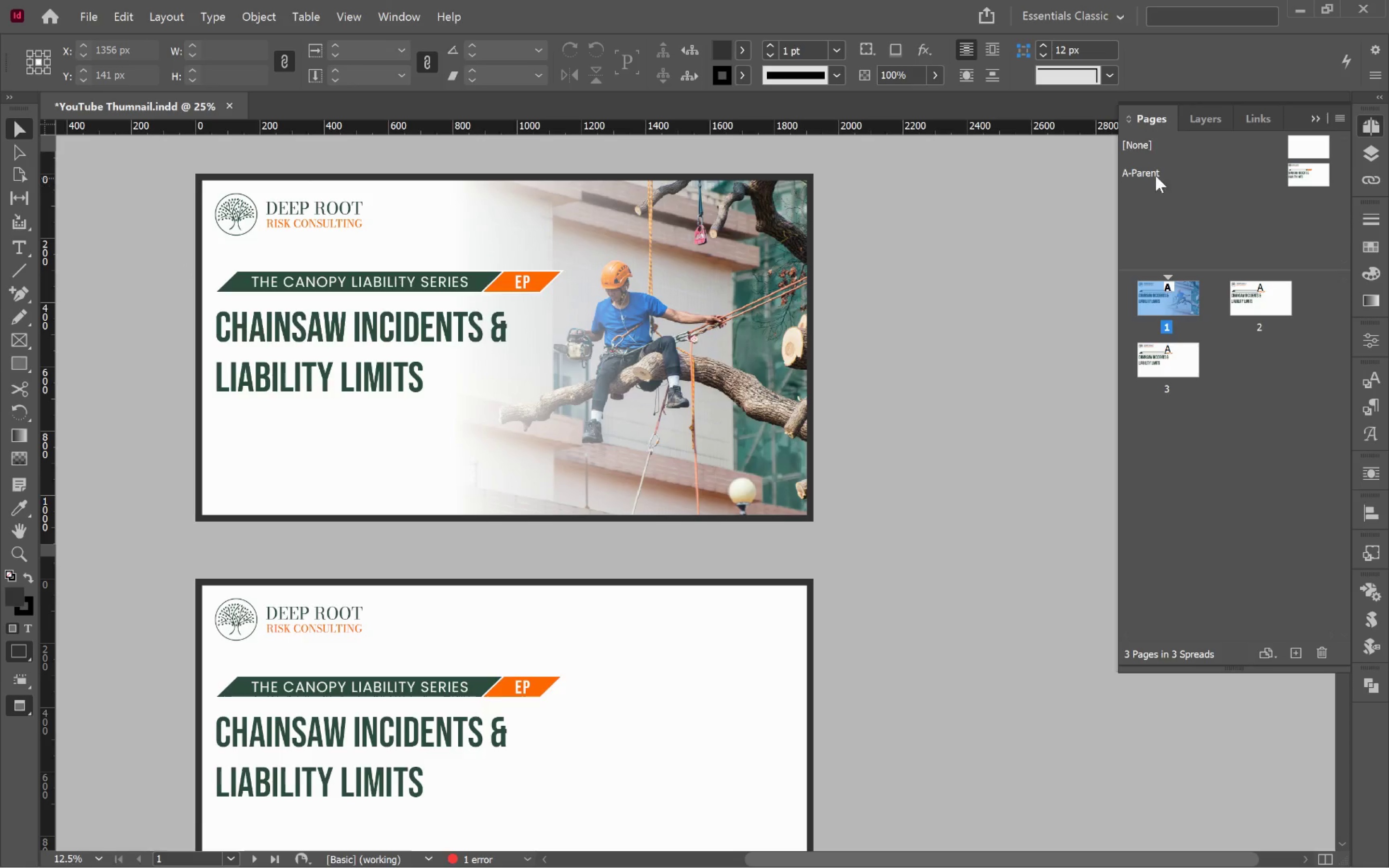 
double_click([1155, 175])
 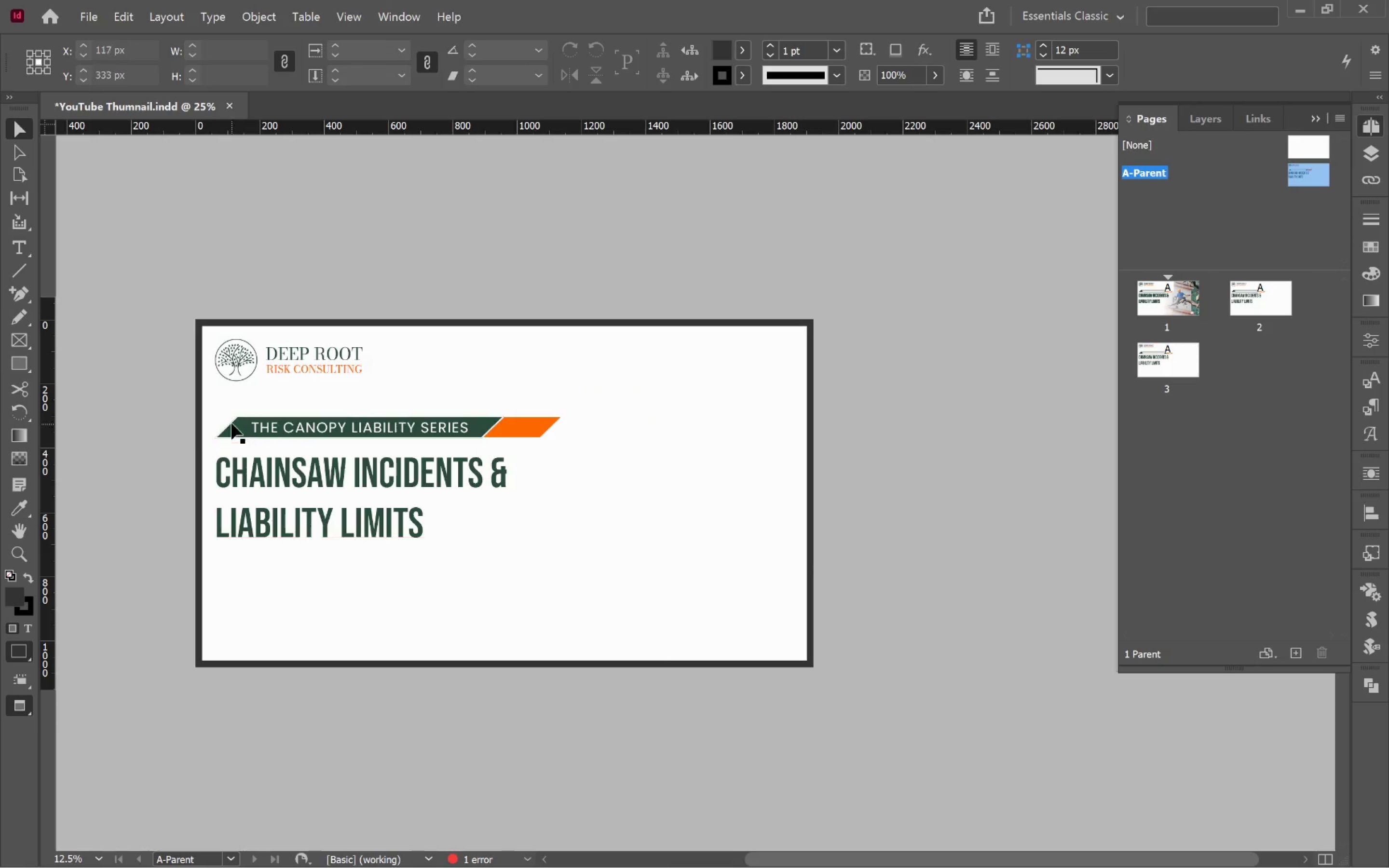 
hold_key(key=AltLeft, duration=0.72)
scroll: coordinate [227, 428], scroll_direction: up, amount: 4.0
 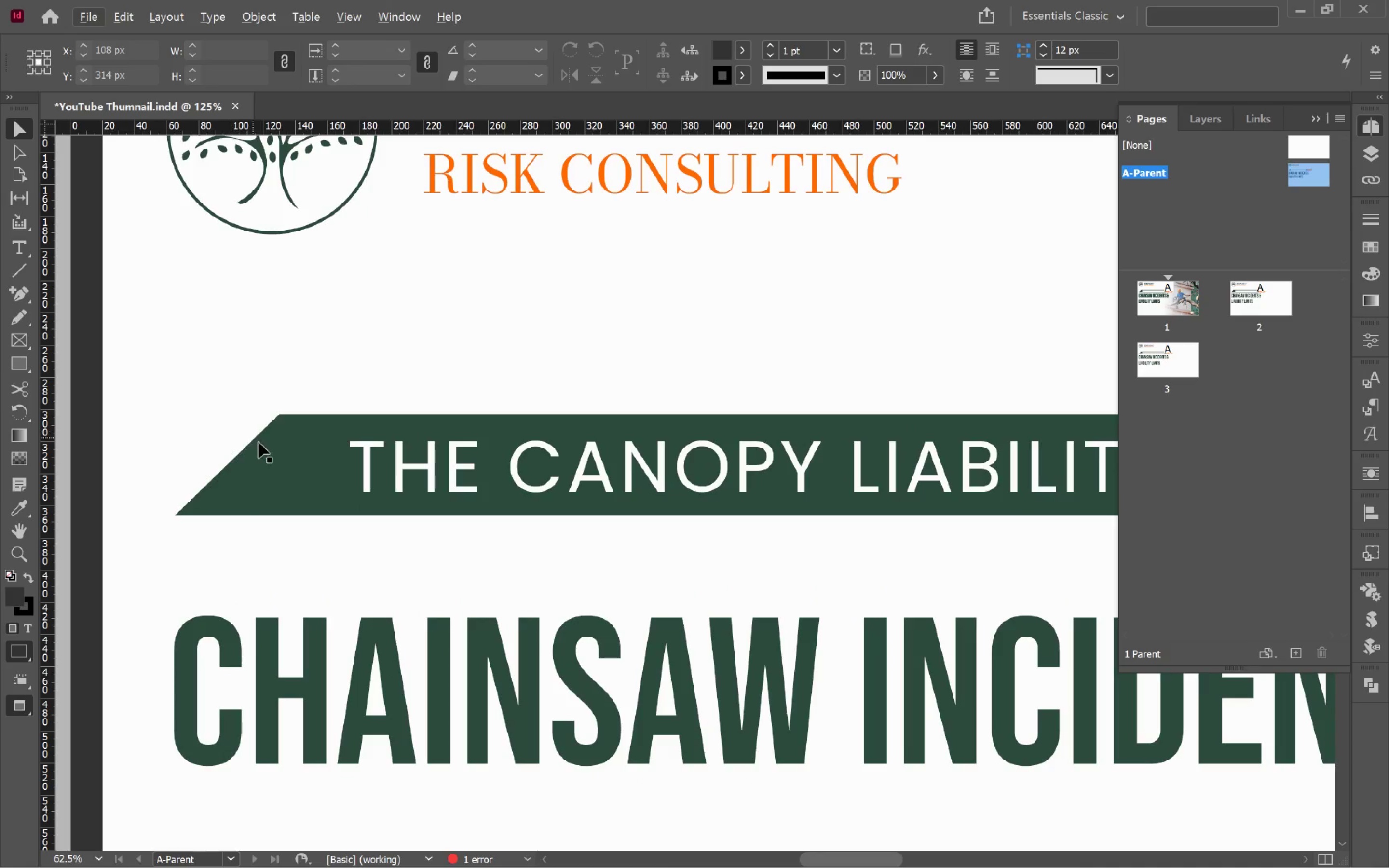 
left_click([260, 445])
 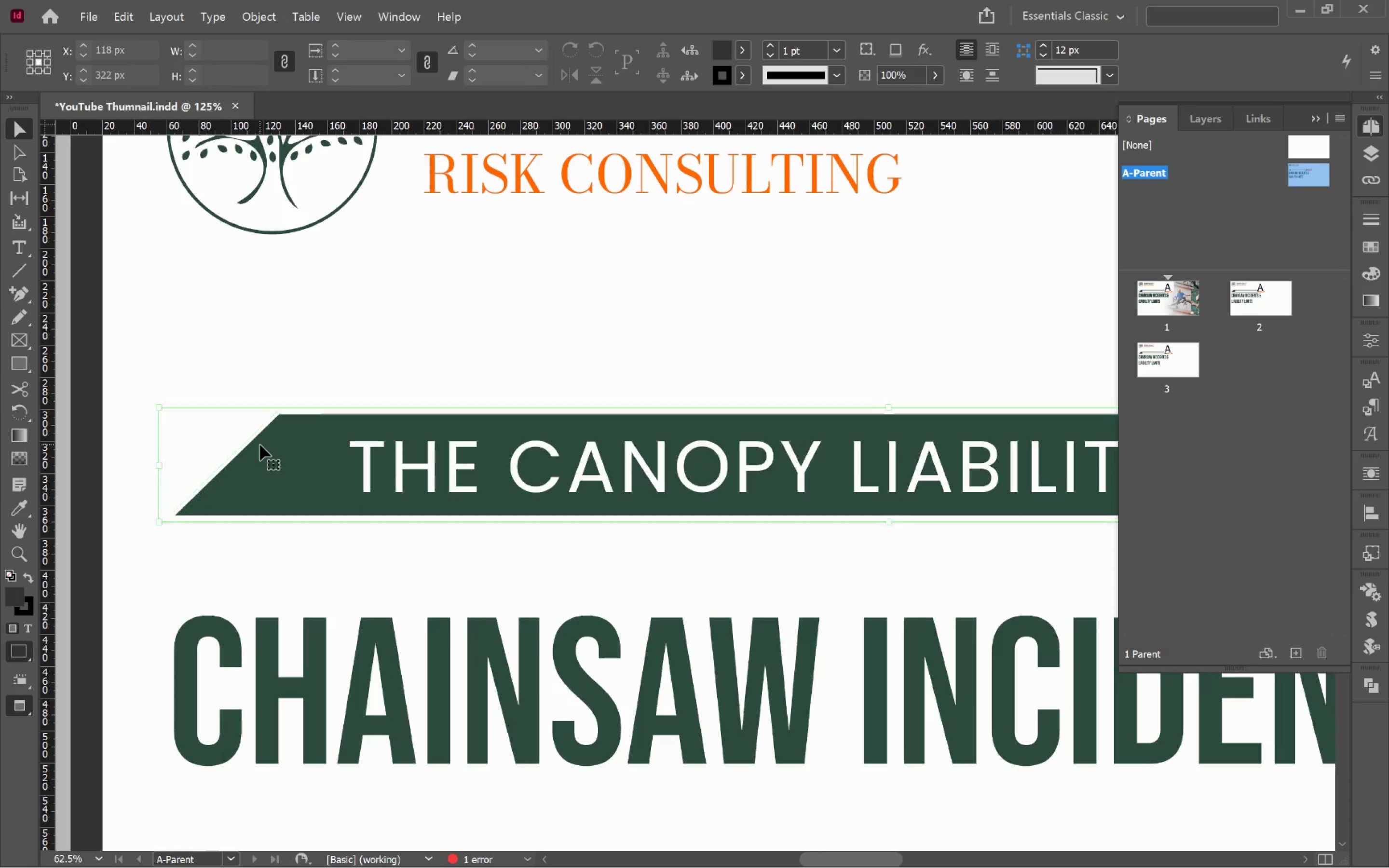 
key(A)
 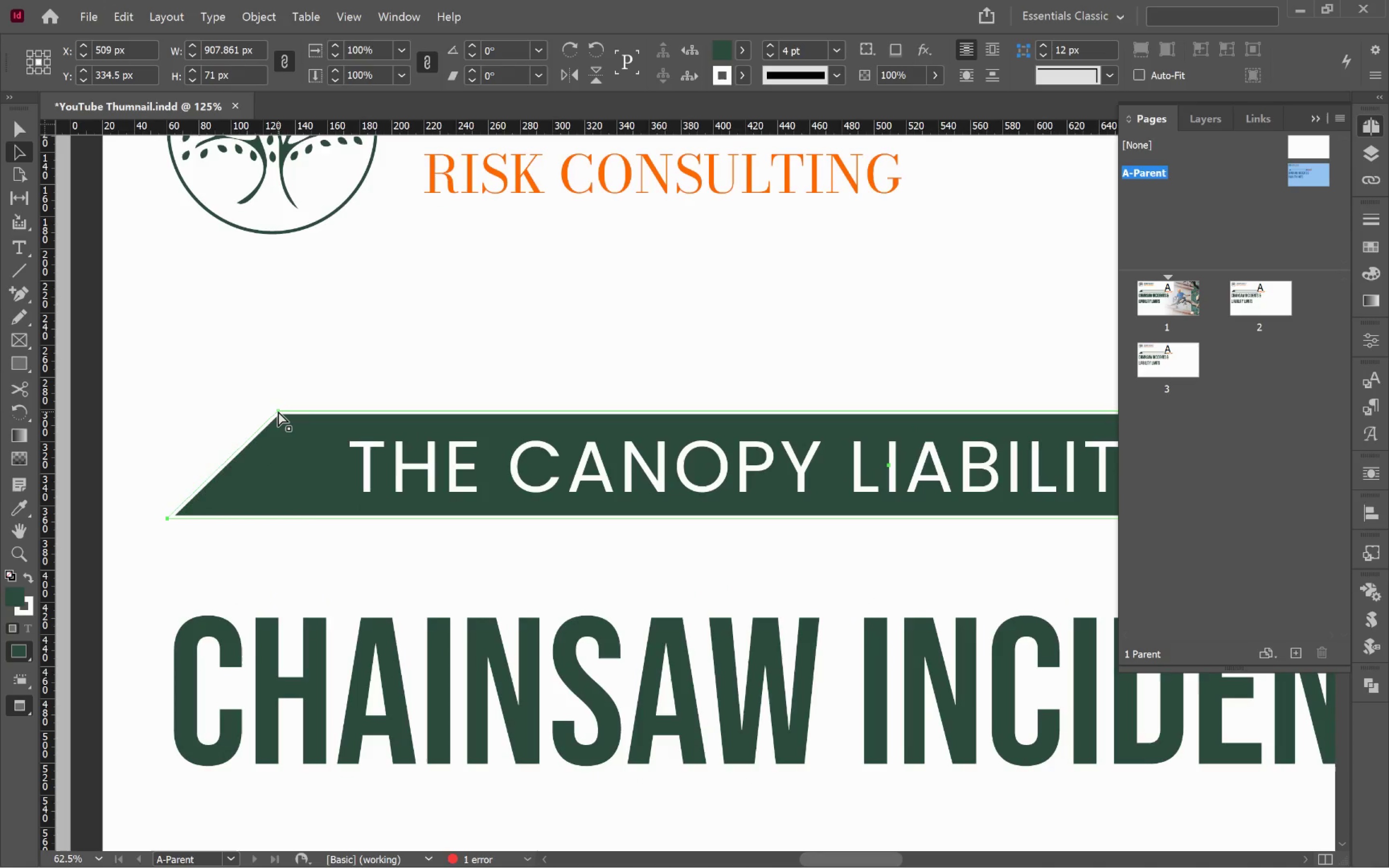 
left_click([278, 411])
 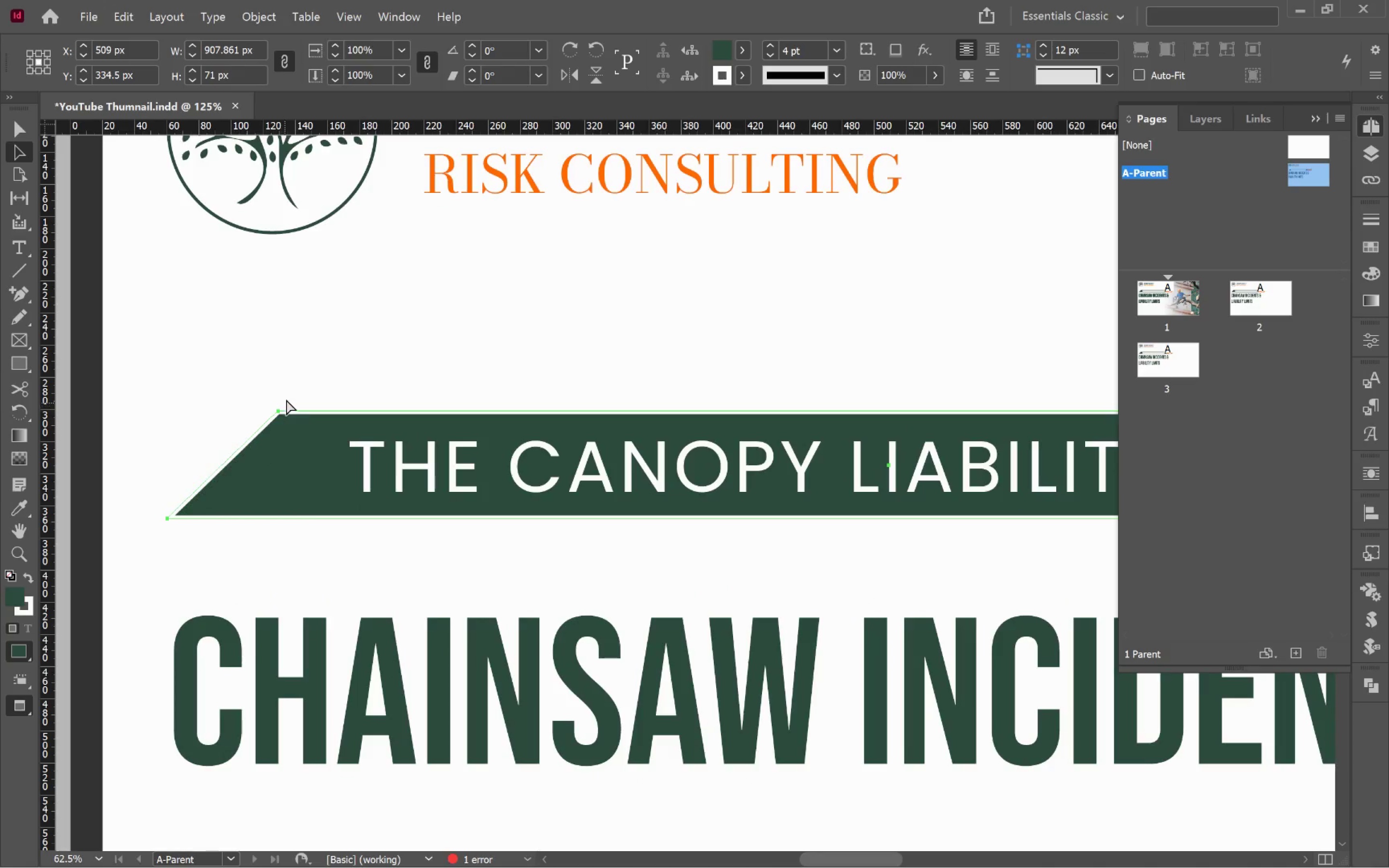 
left_click_drag(start_coordinate=[288, 398], to_coordinate=[135, 530])
 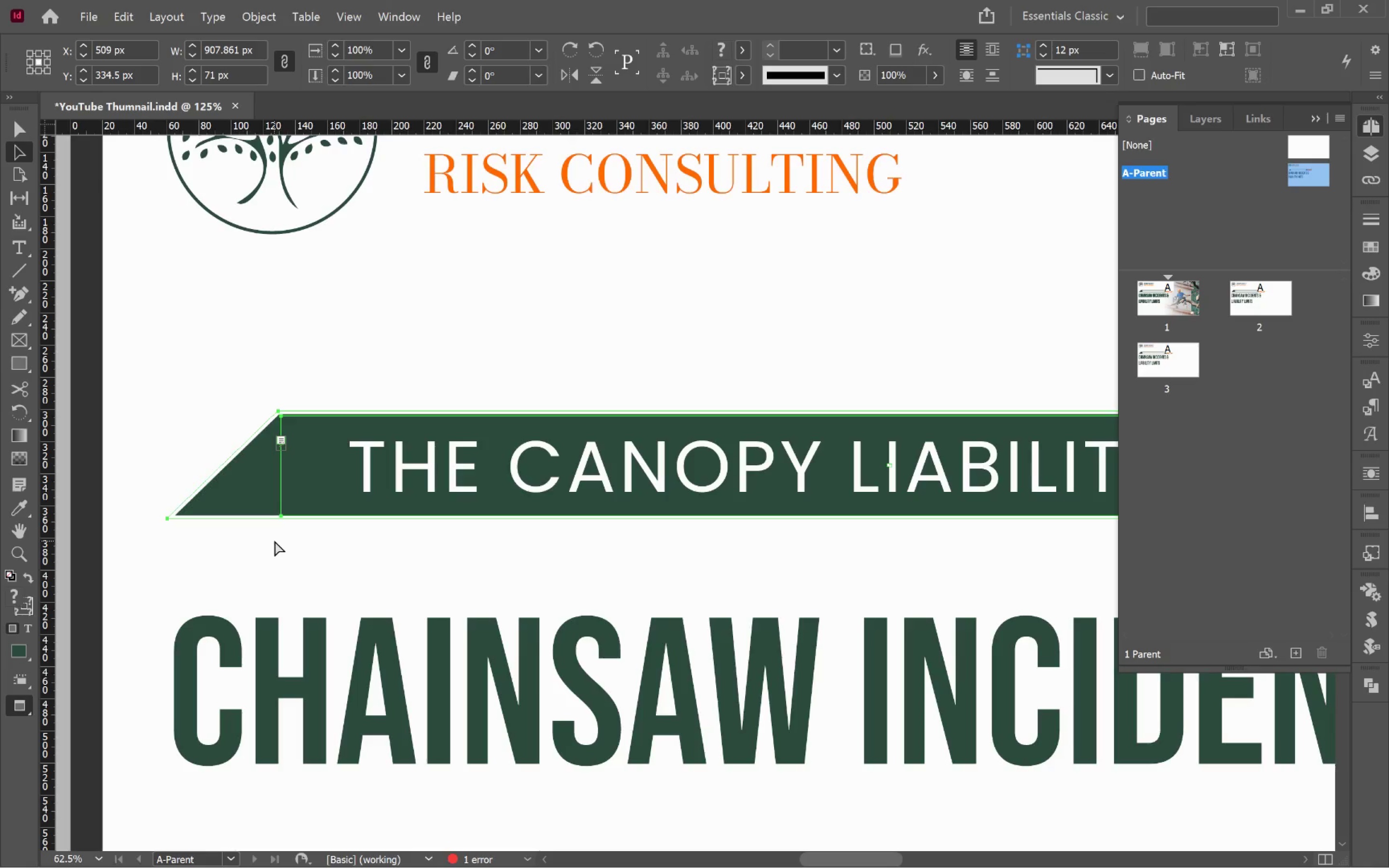 
left_click([277, 538])
 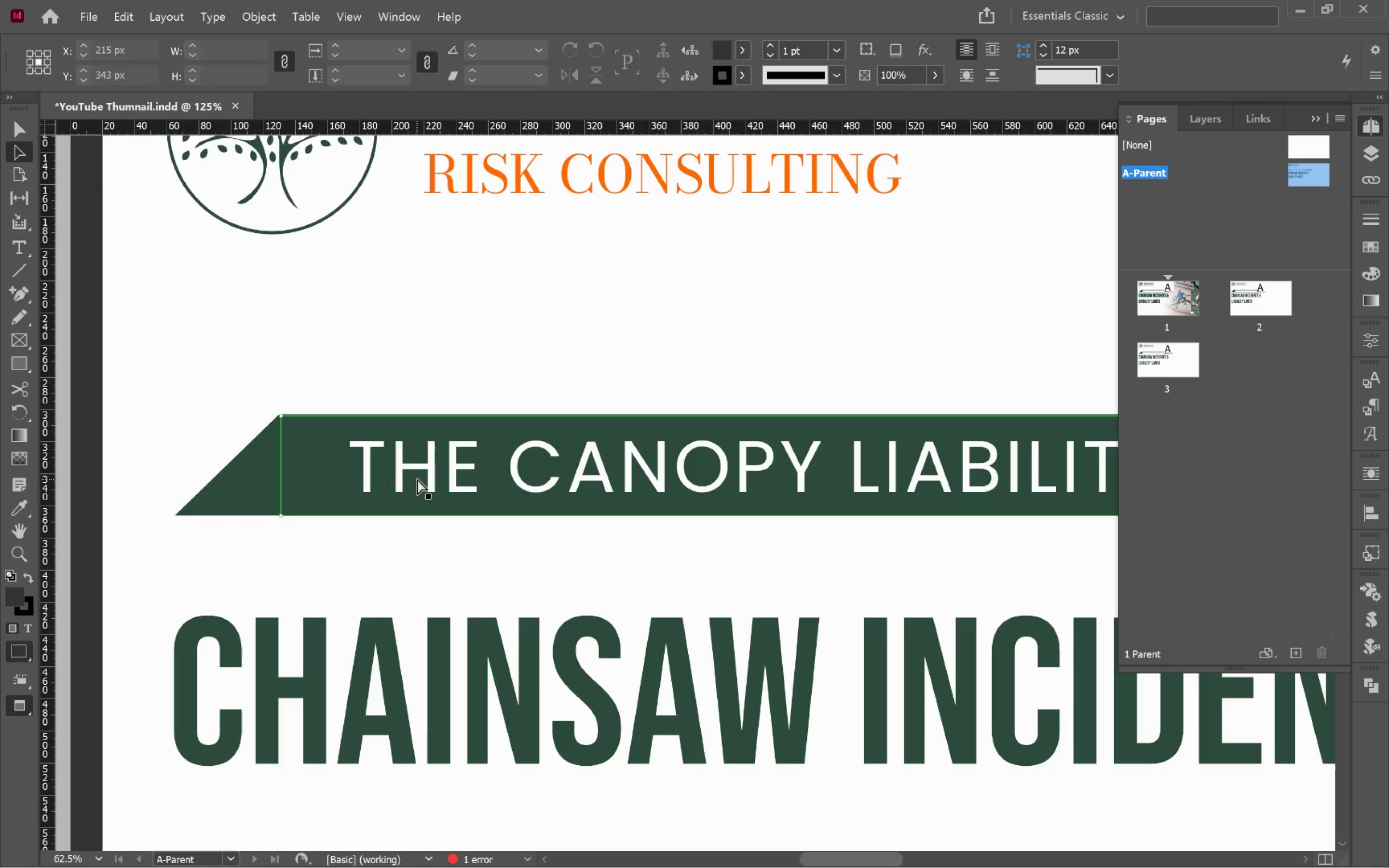 
left_click([418, 479])
 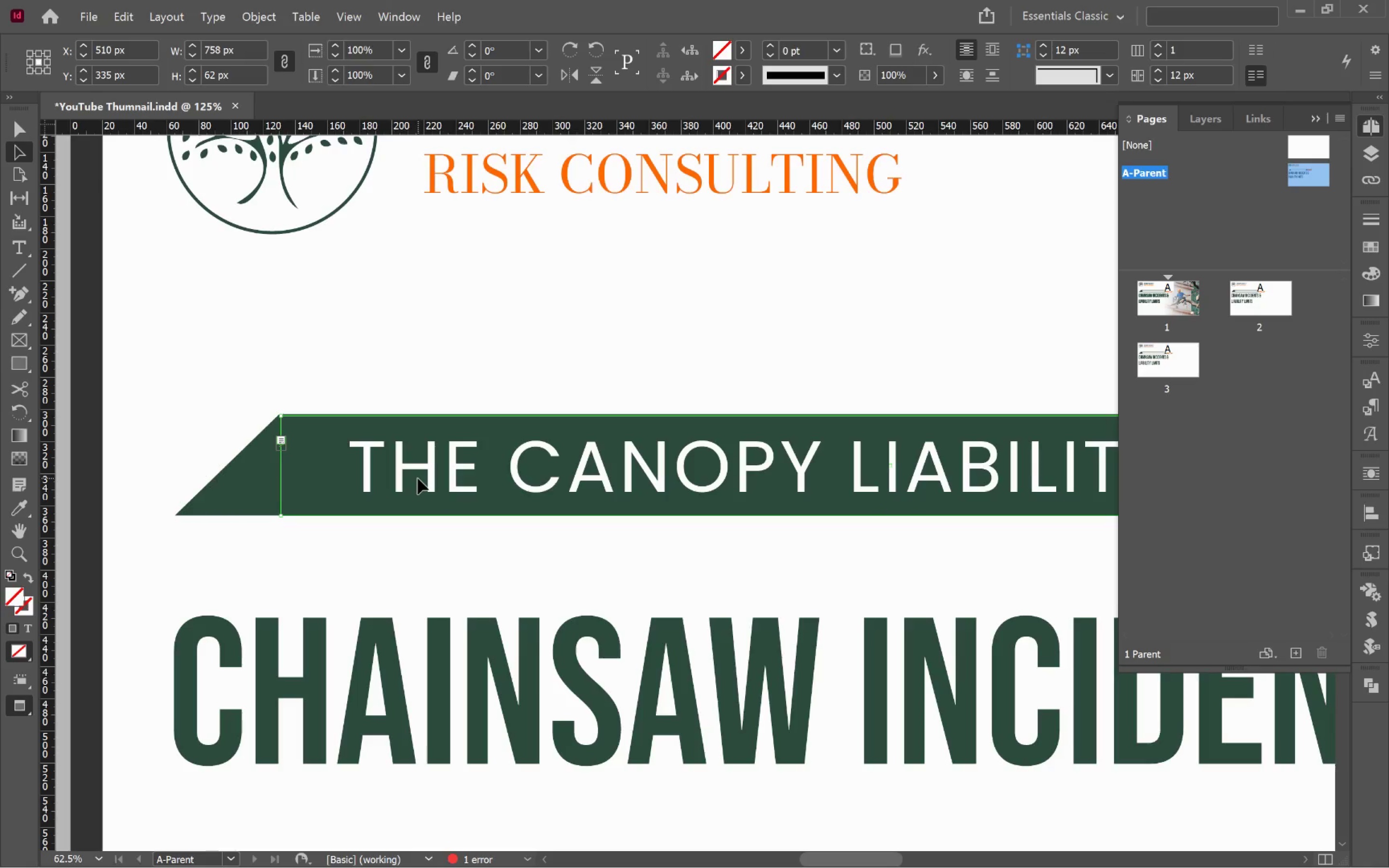 
key(Control+L)
 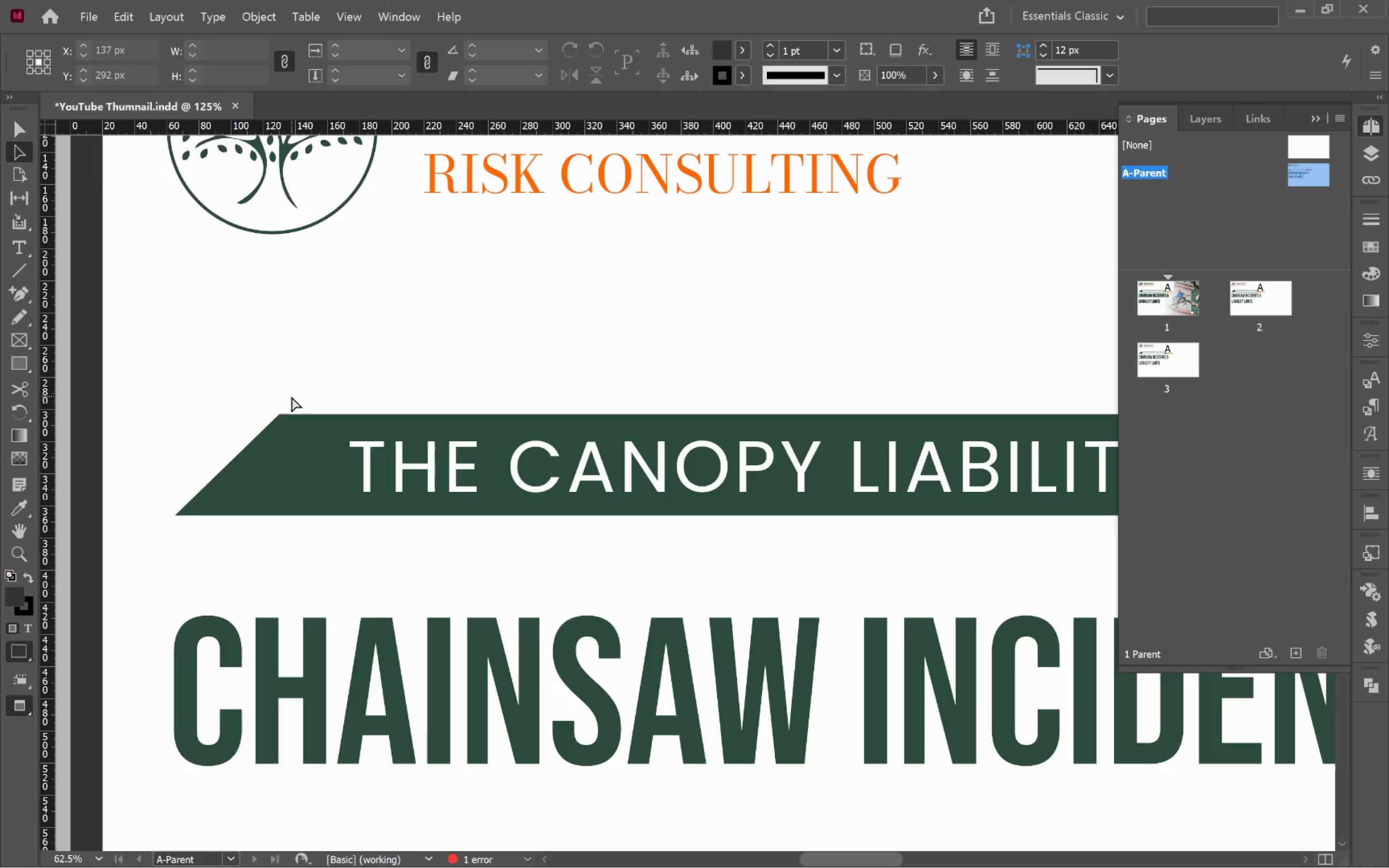 
left_click_drag(start_coordinate=[286, 393], to_coordinate=[148, 533])
 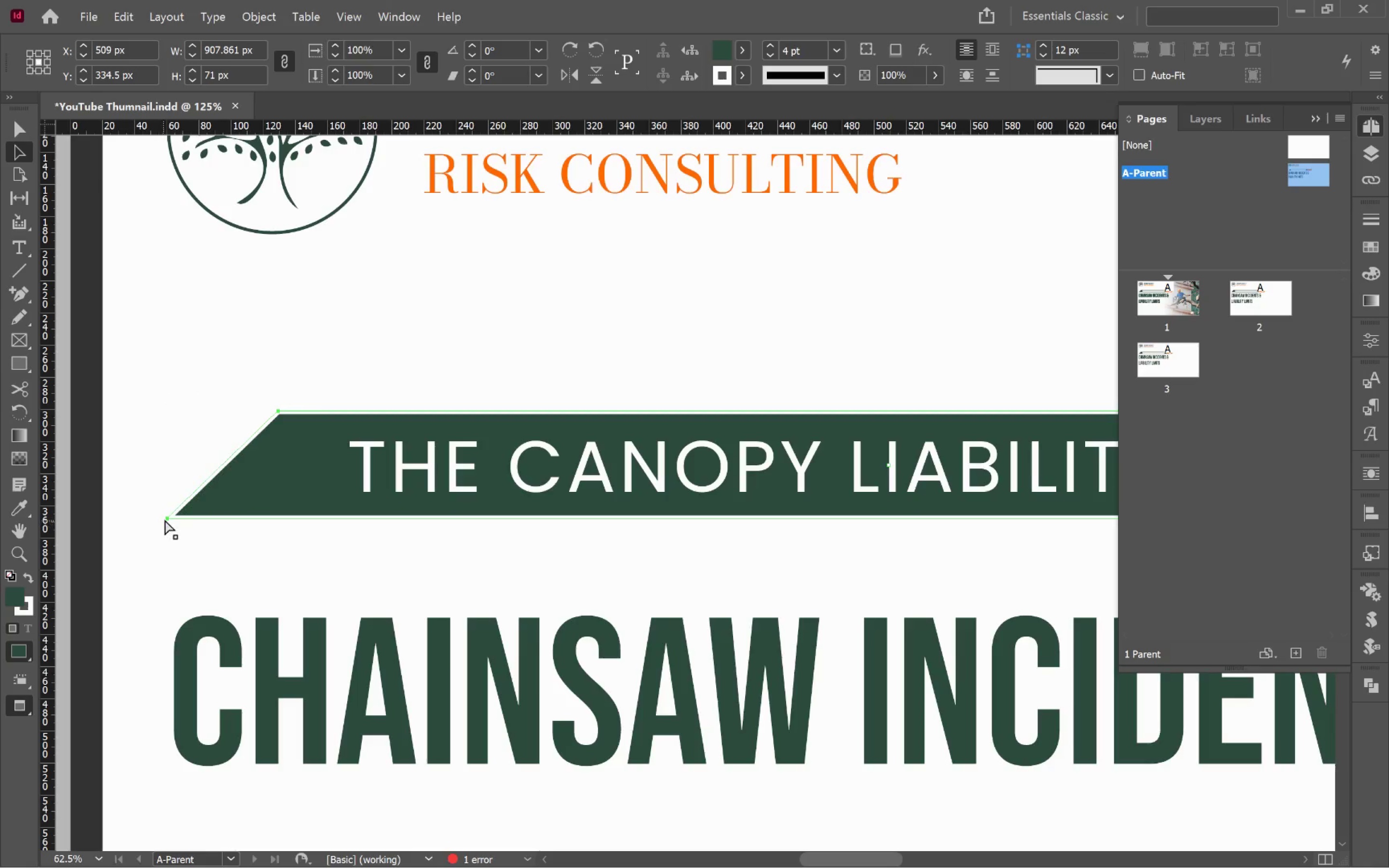 
hold_key(key=AltLeft, duration=0.48)
 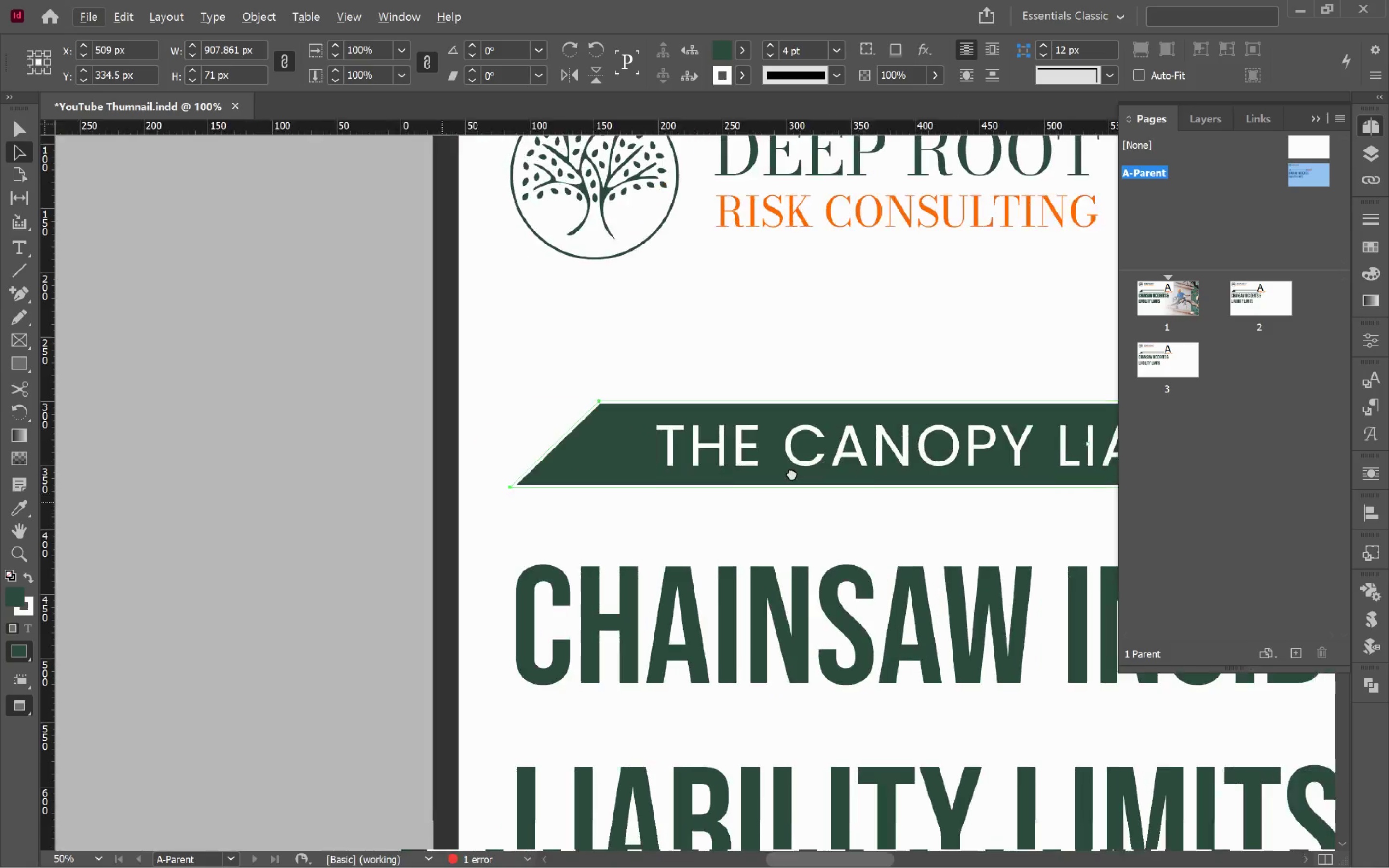 
hold_key(key=Space, duration=0.68)
 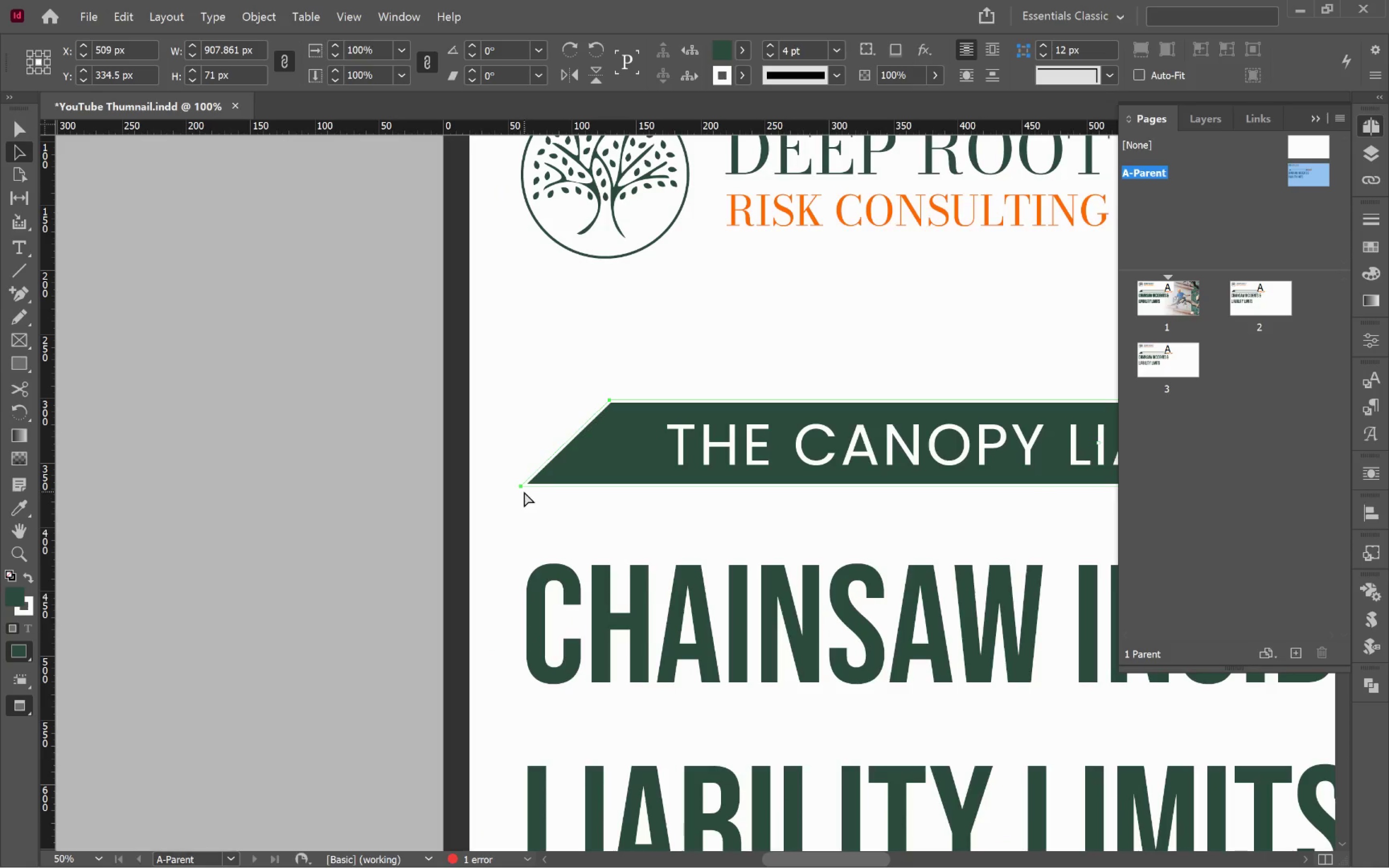 
left_click_drag(start_coordinate=[446, 502], to_coordinate=[798, 471])
 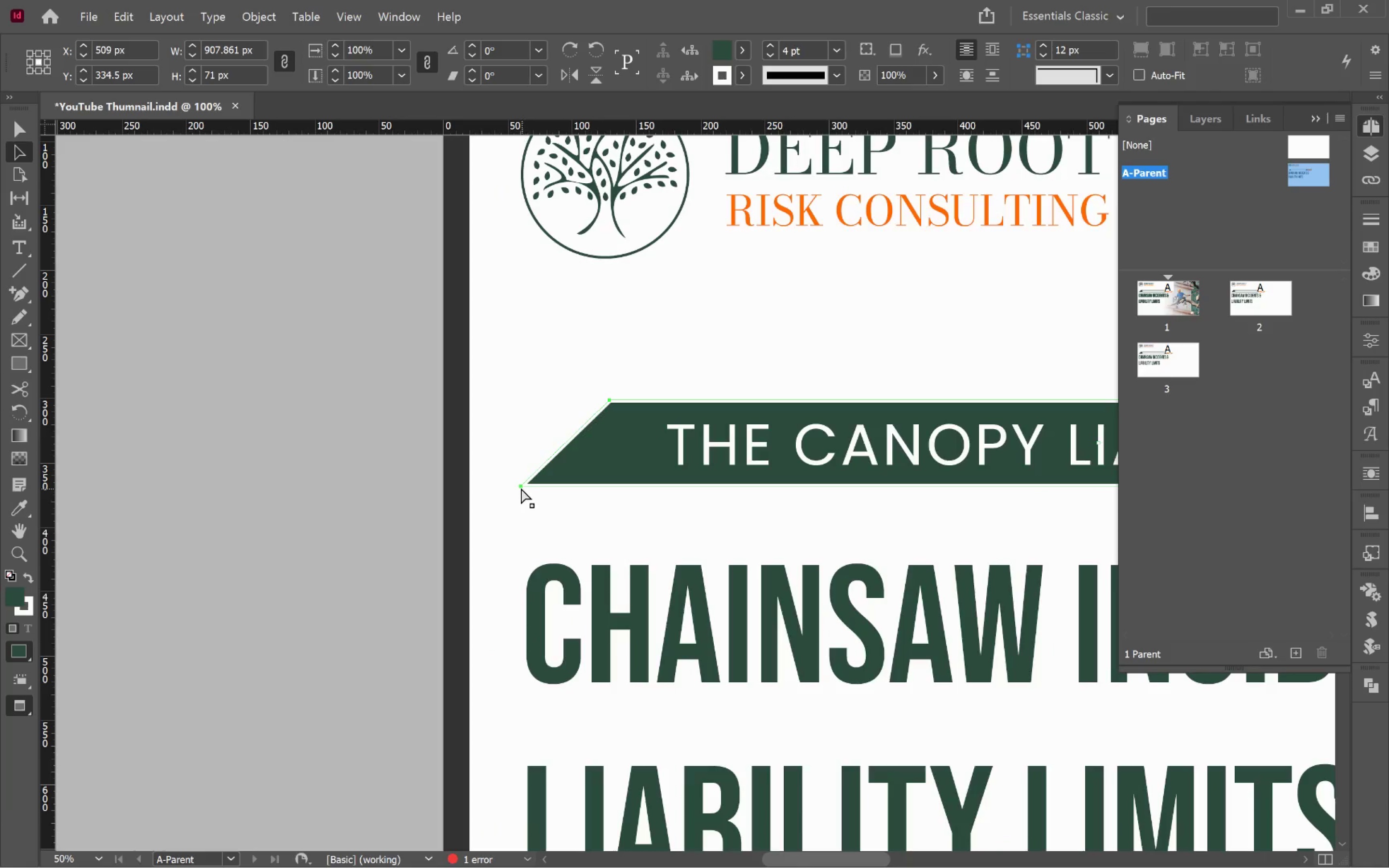 
scroll: coordinate [178, 511], scroll_direction: down, amount: 1.0
 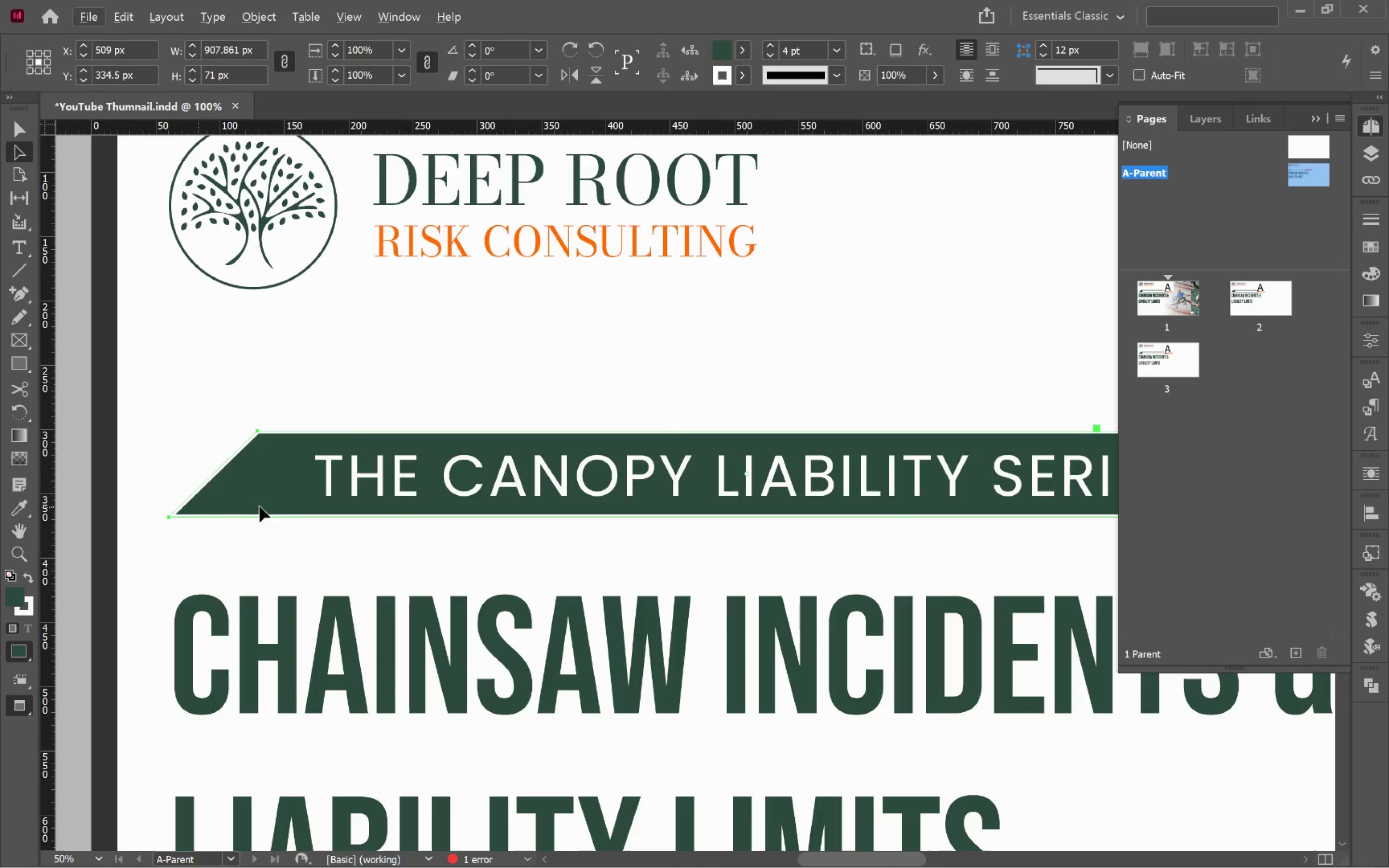 
left_click_drag(start_coordinate=[521, 487], to_coordinate=[277, 487])
 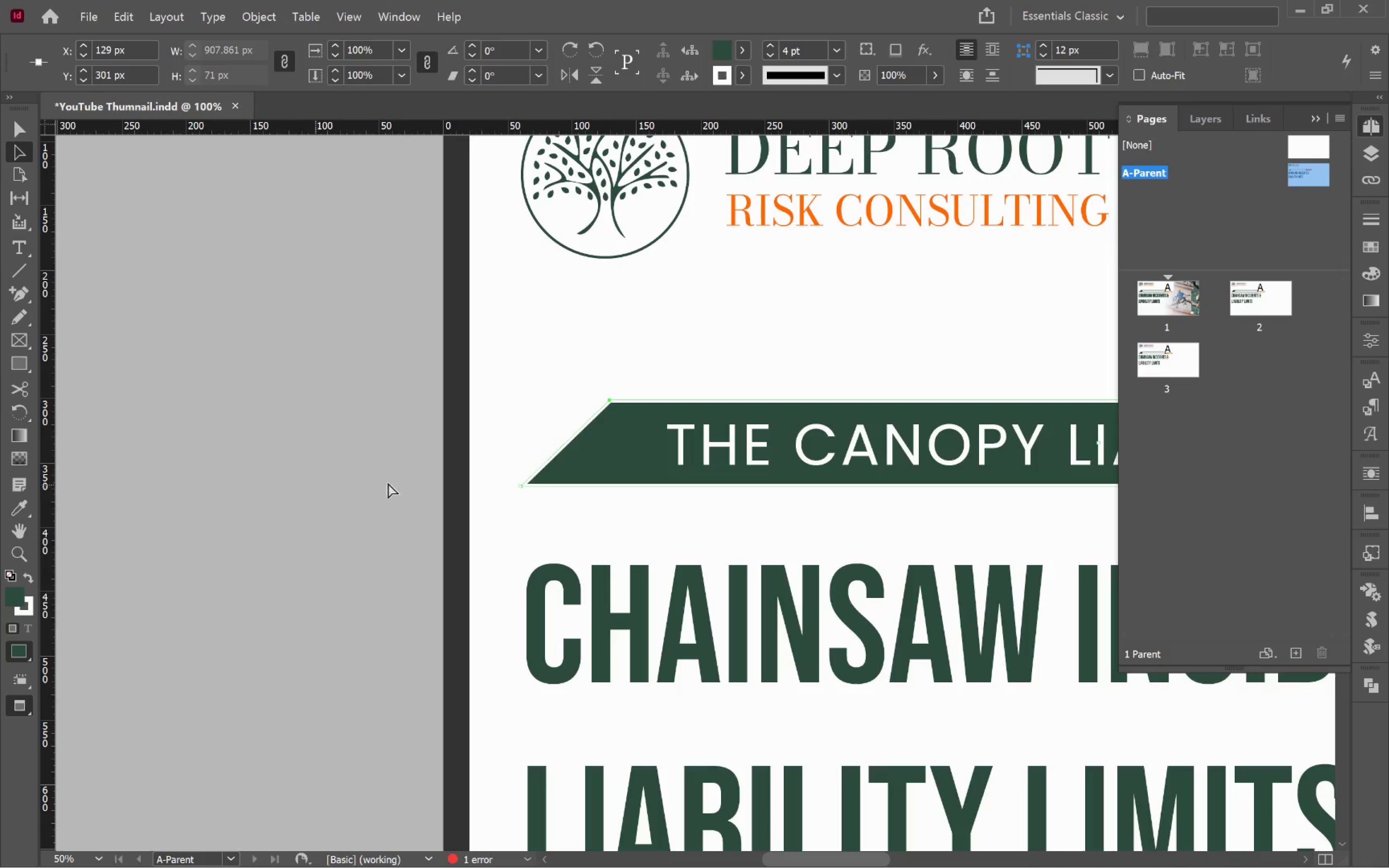 
hold_key(key=ShiftLeft, duration=1.43)
 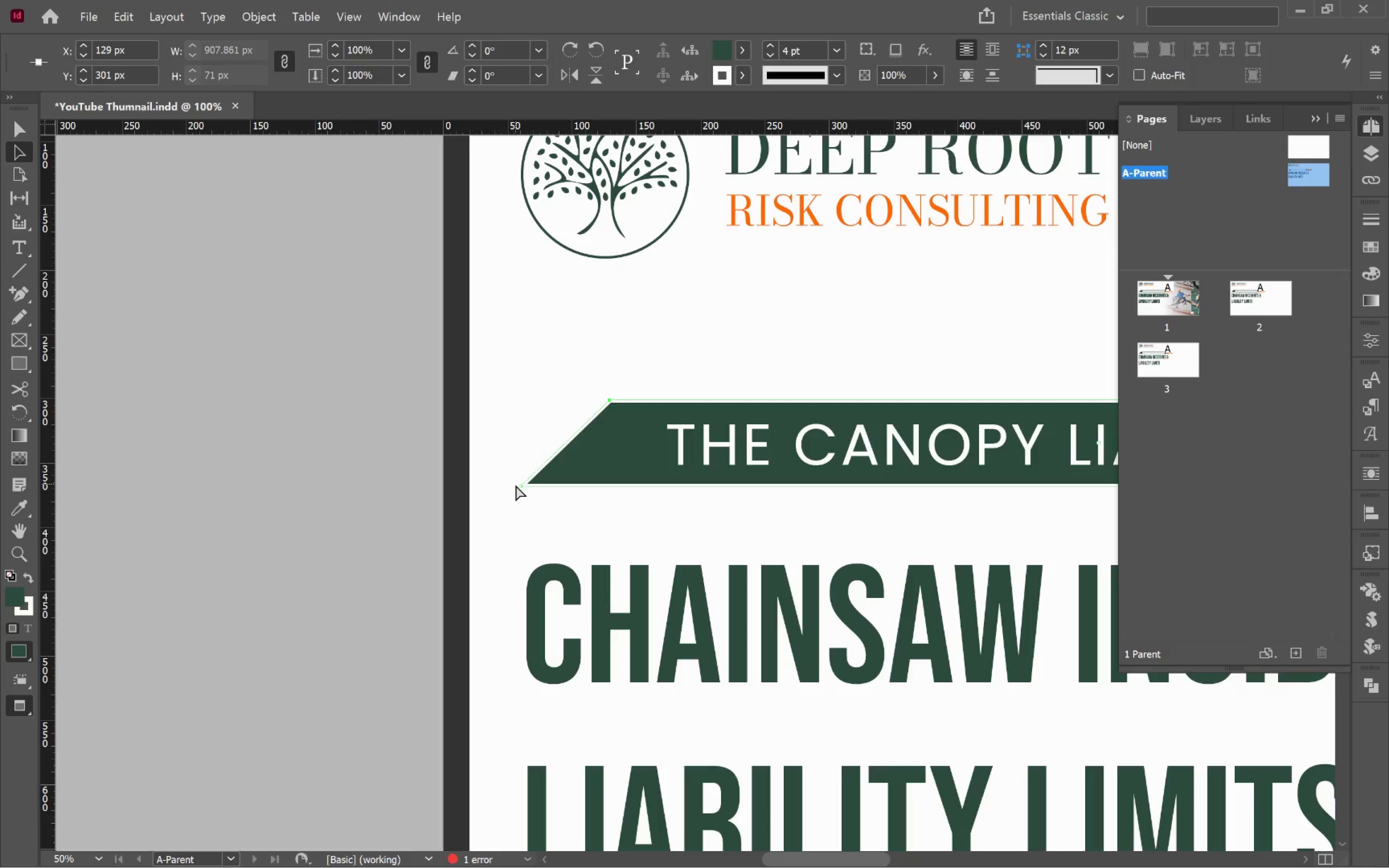 
hold_key(key=ShiftLeft, duration=0.65)
left_click([519, 487])
 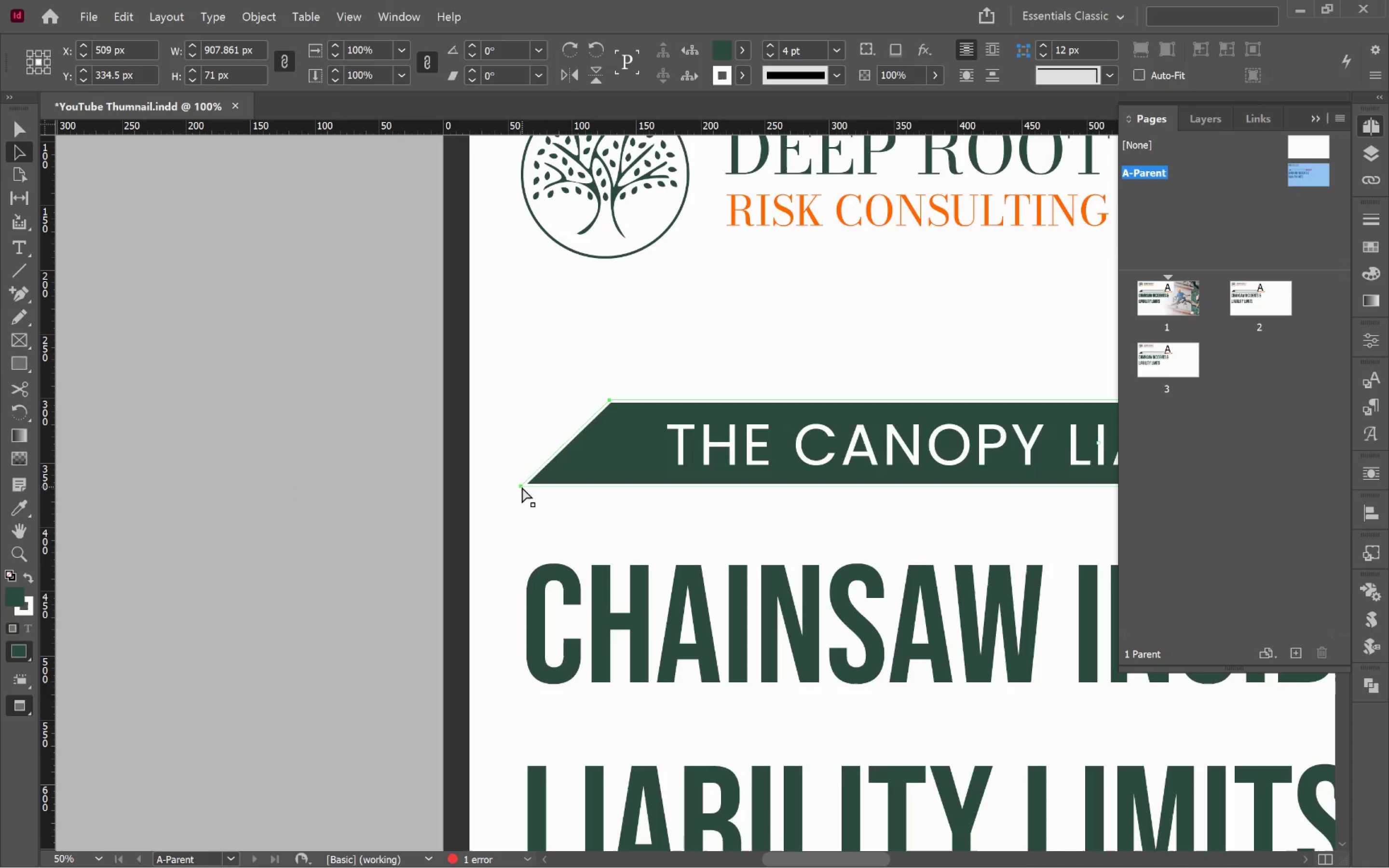 
left_click_drag(start_coordinate=[521, 486], to_coordinate=[283, 497])
 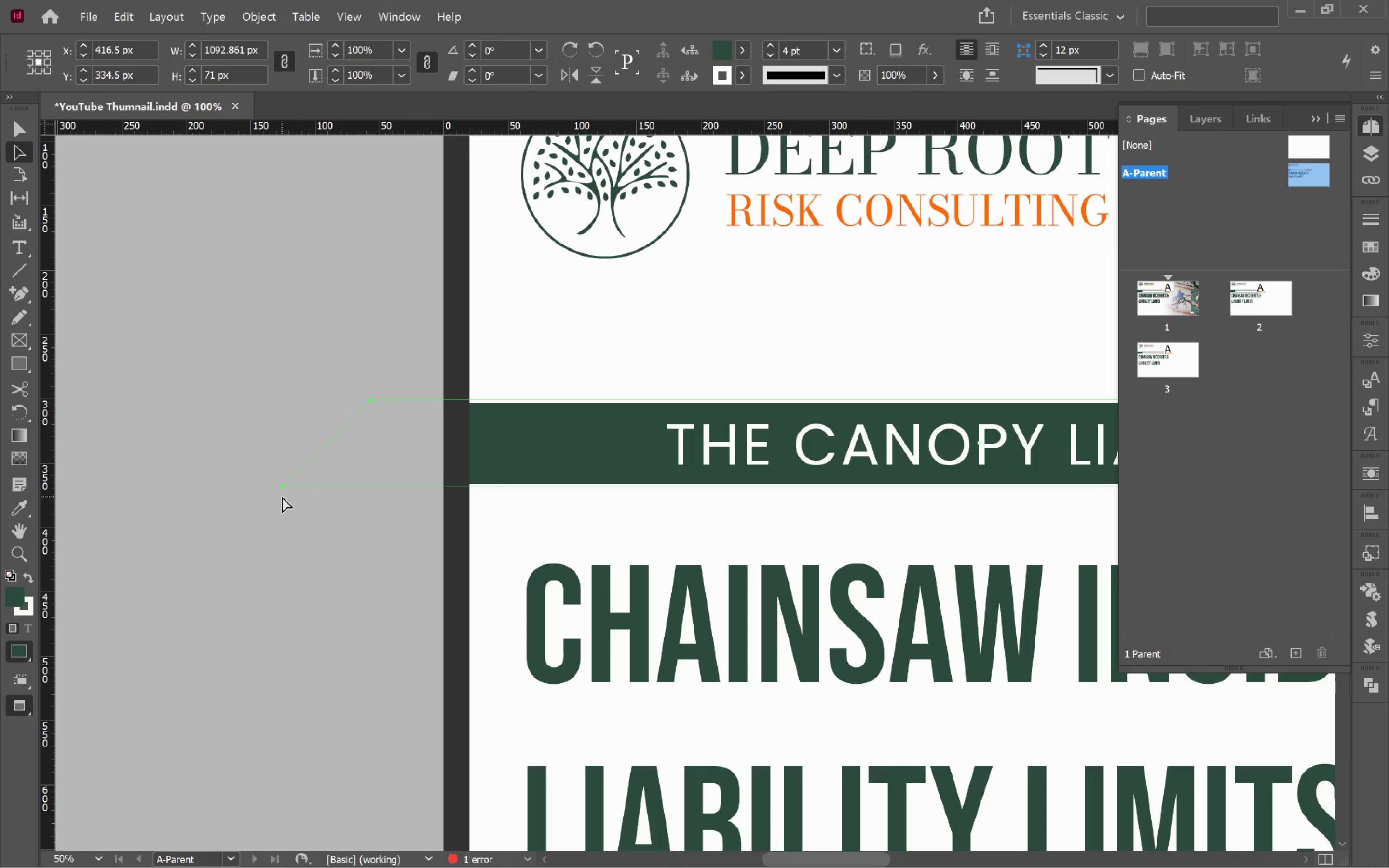 
hold_key(key=ShiftLeft, duration=1.7)
 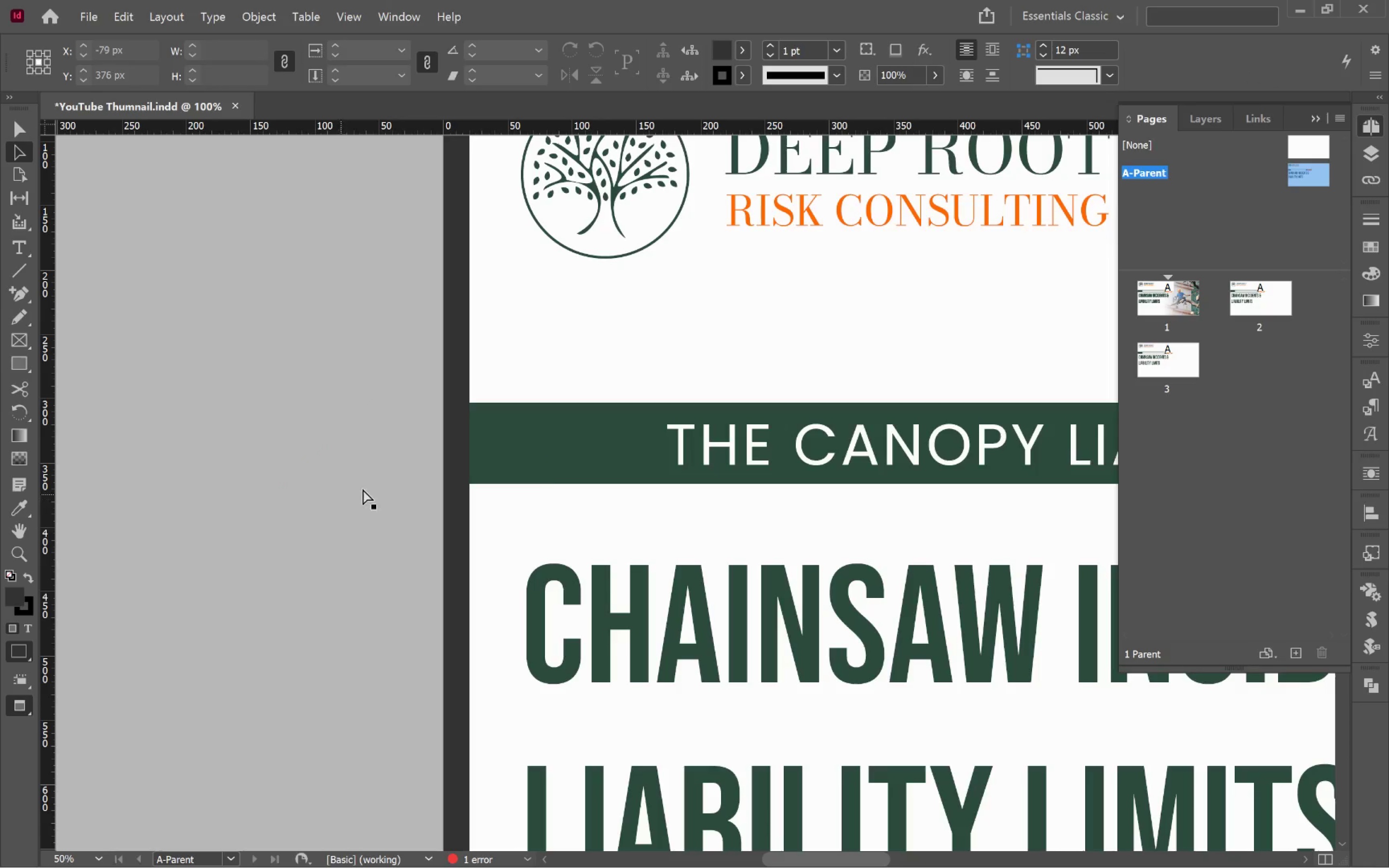 
double_click([1173, 290])
 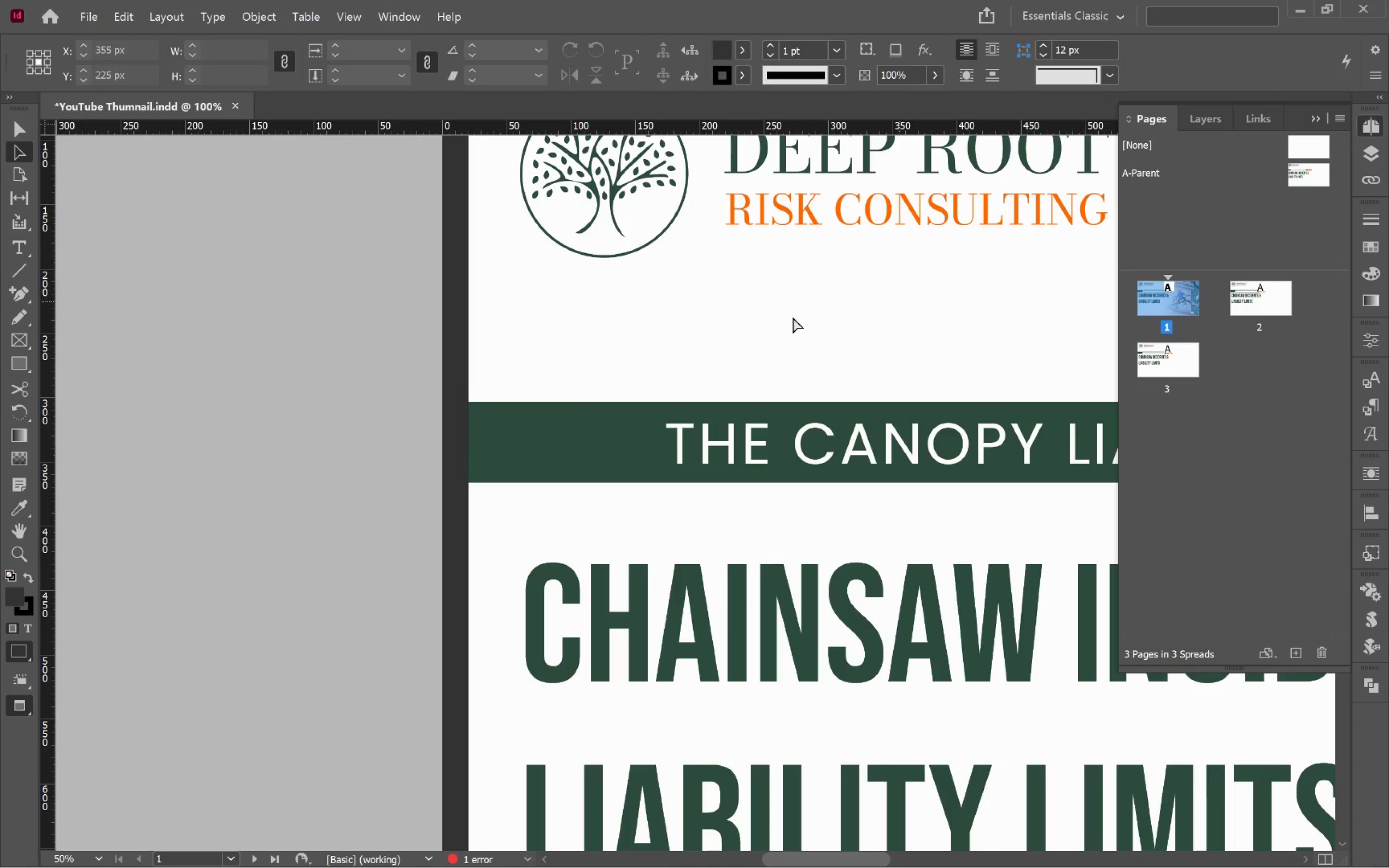 
hold_key(key=AltLeft, duration=0.76)
 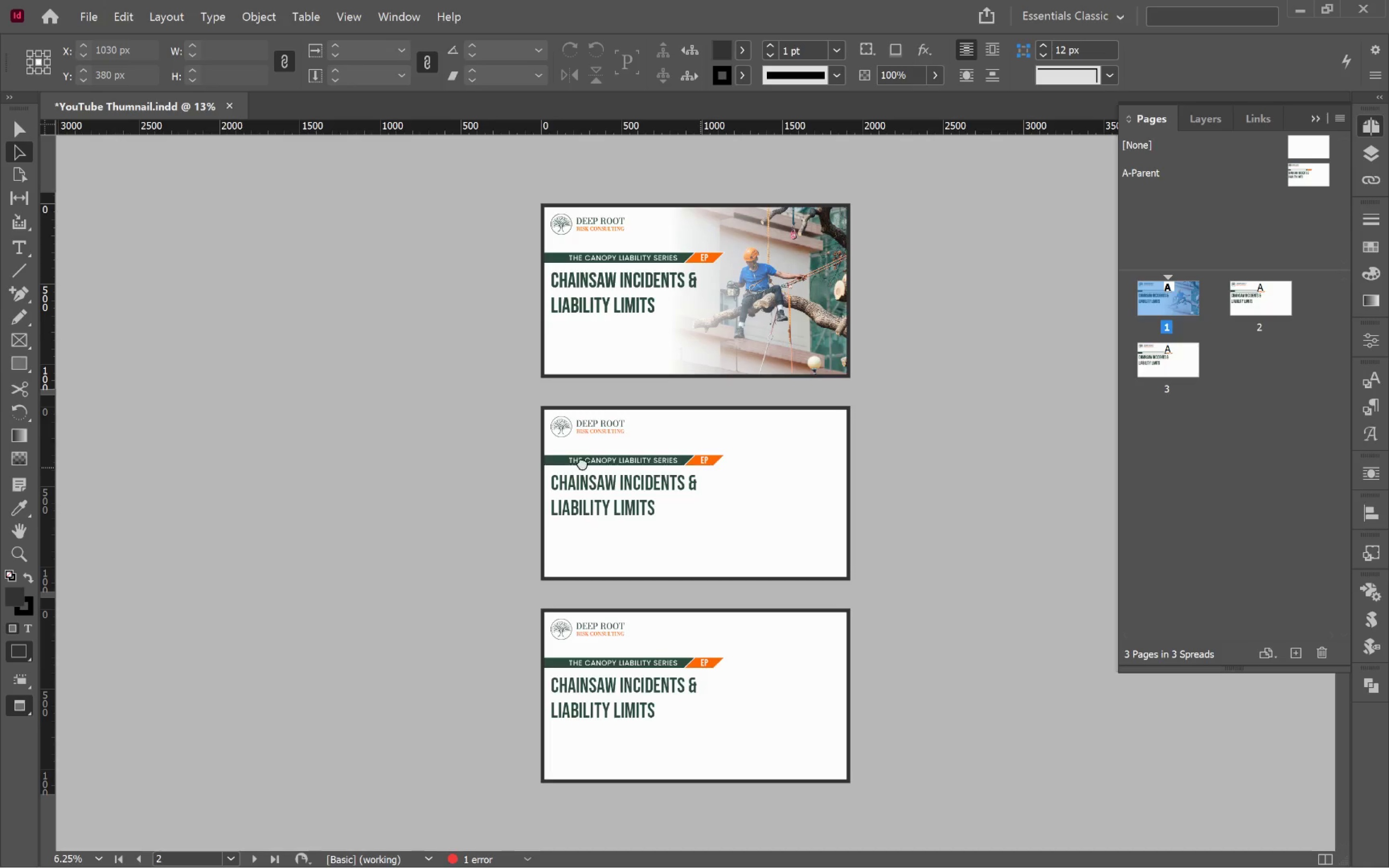 
hold_key(key=Space, duration=0.76)
 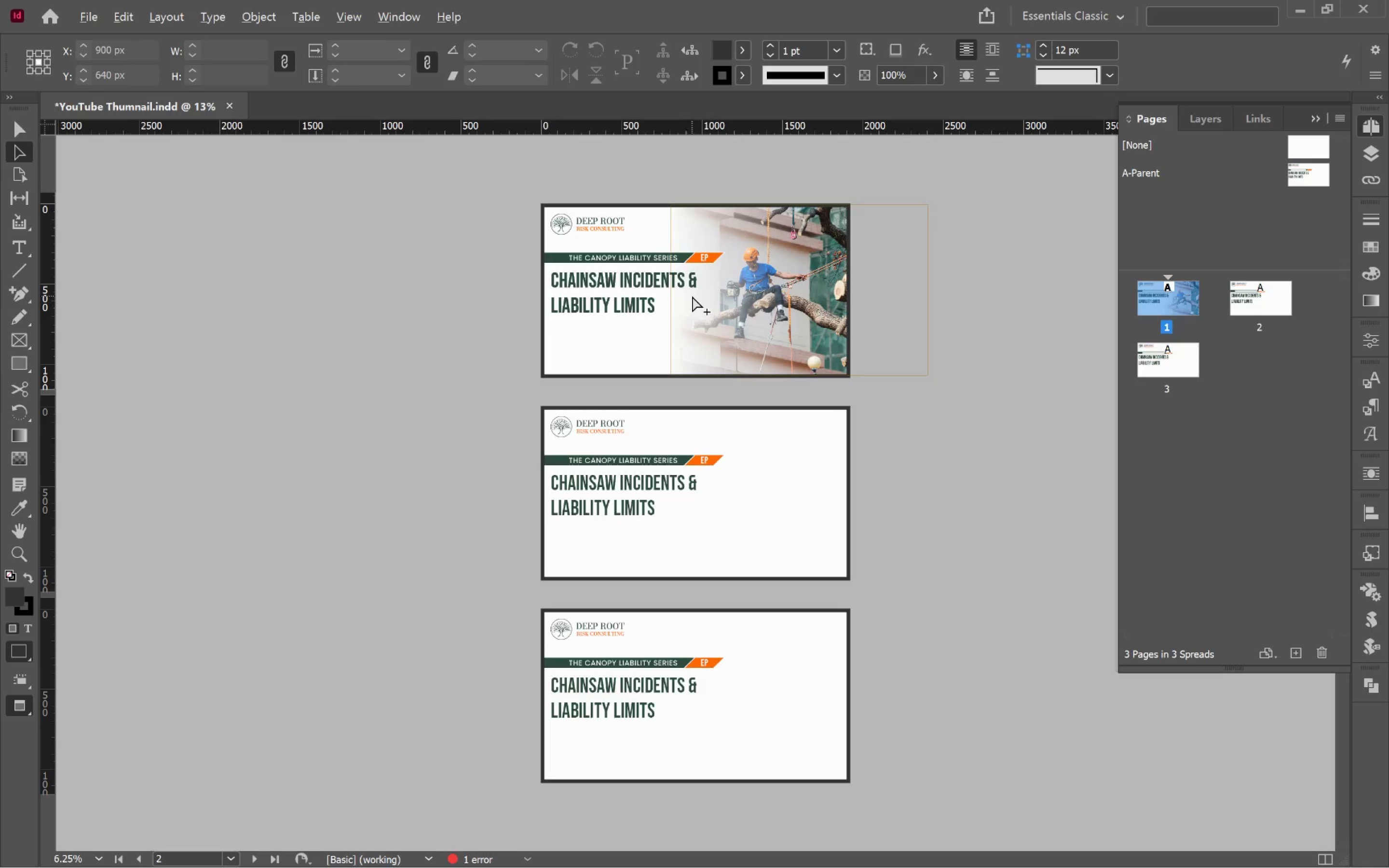 
scroll: coordinate [542, 472], scroll_direction: down, amount: 4.0
 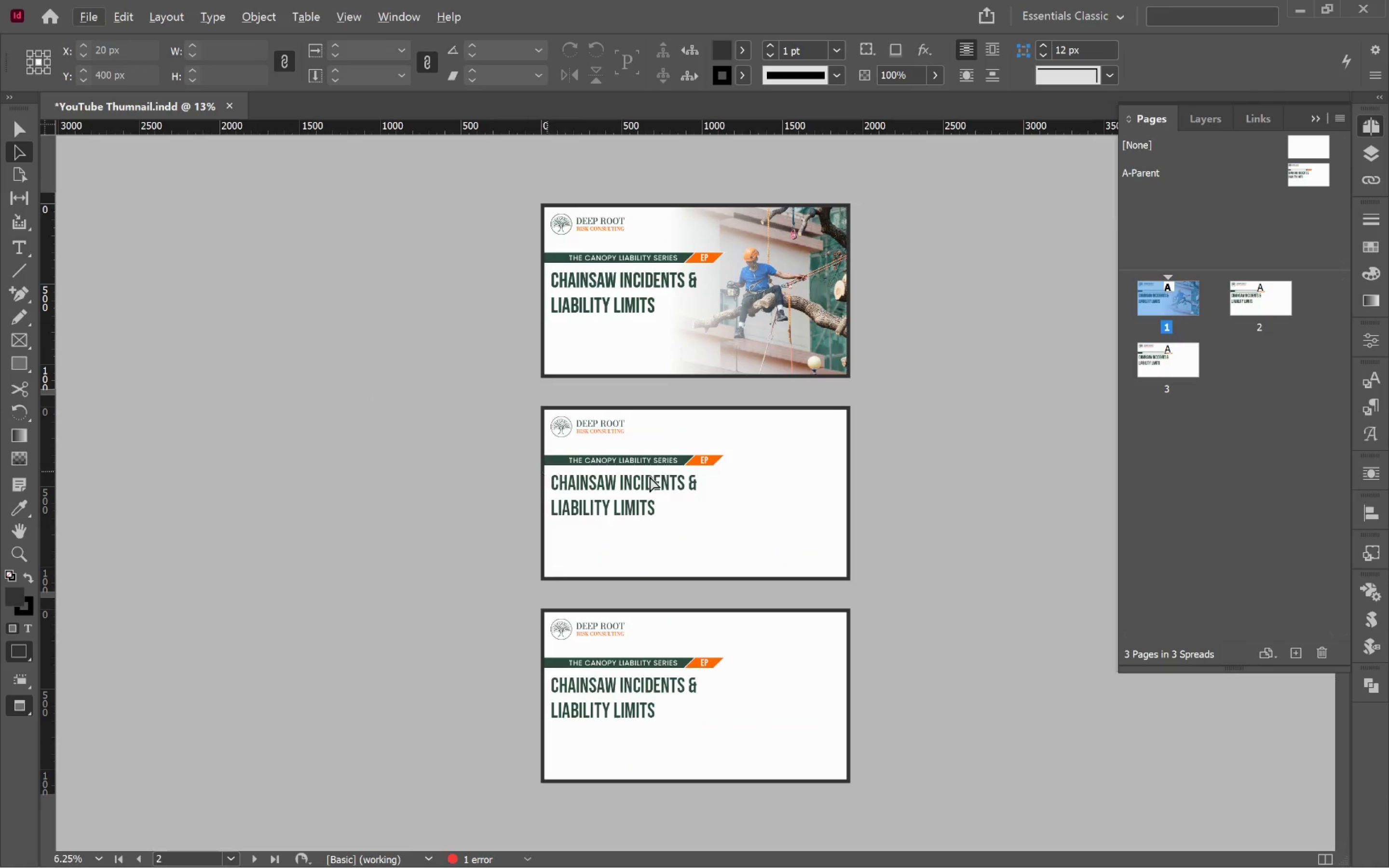 
left_click_drag(start_coordinate=[687, 467], to_coordinate=[498, 480])
 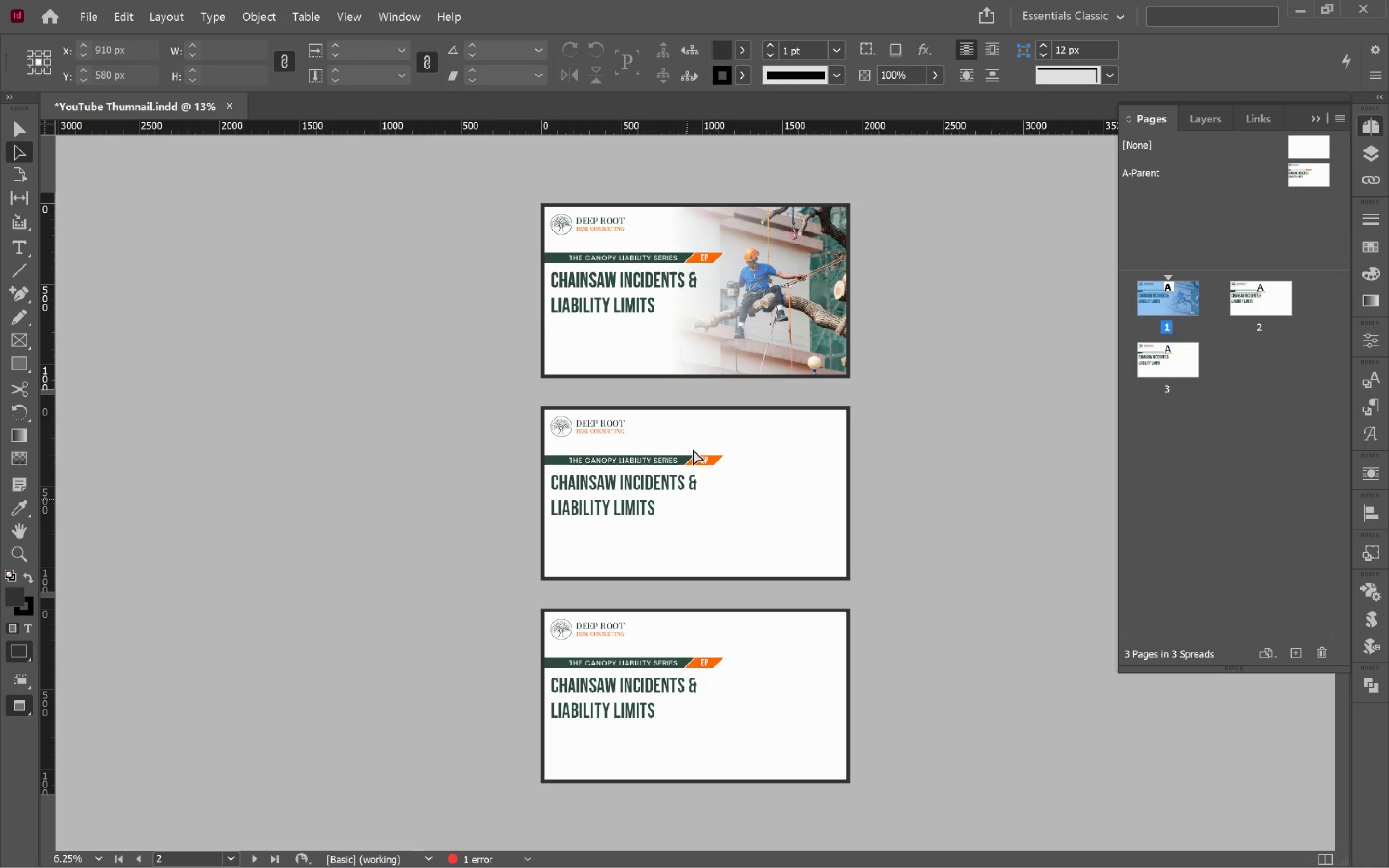 
hold_key(key=AltLeft, duration=0.7)
 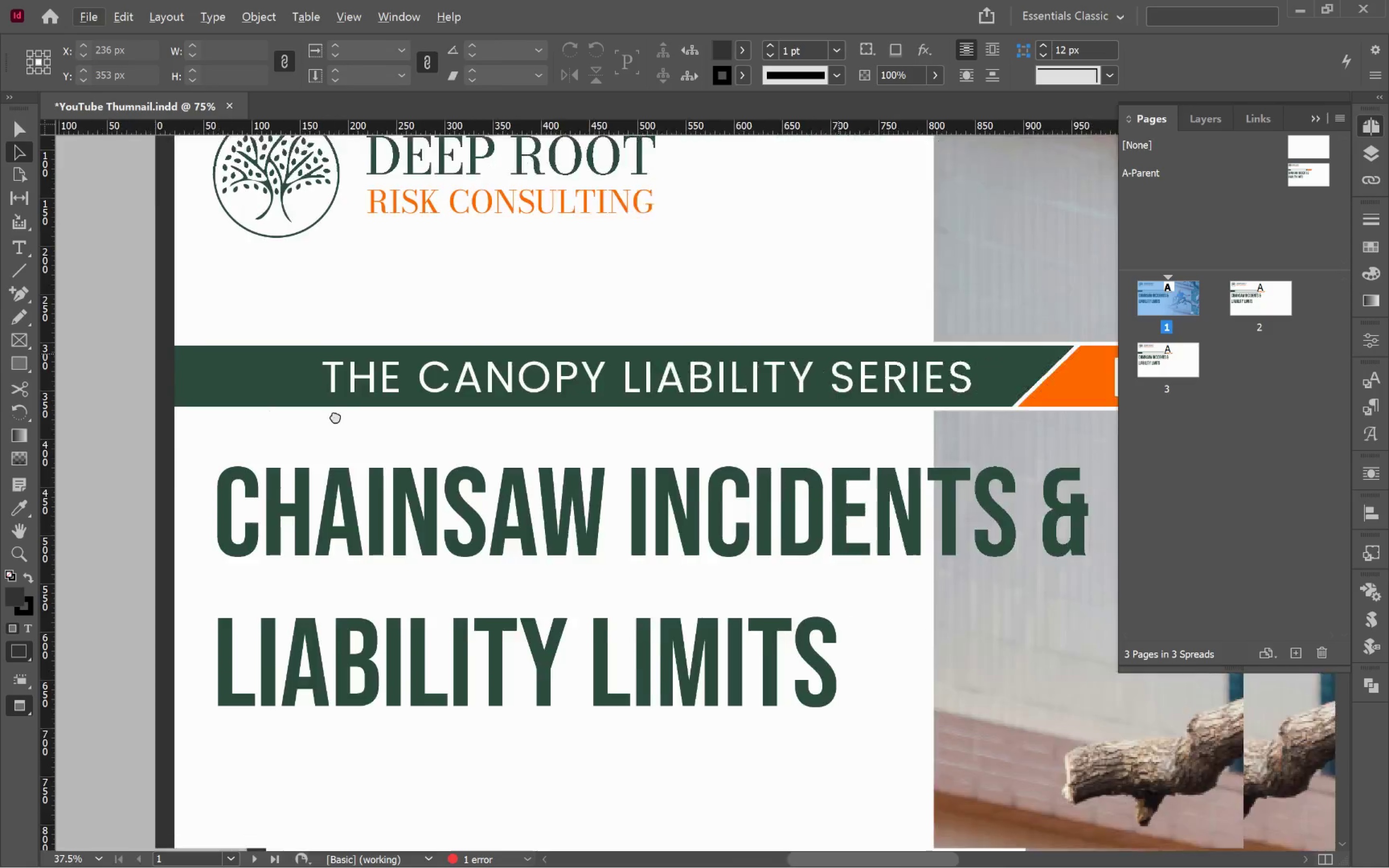 
hold_key(key=Space, duration=1.51)
 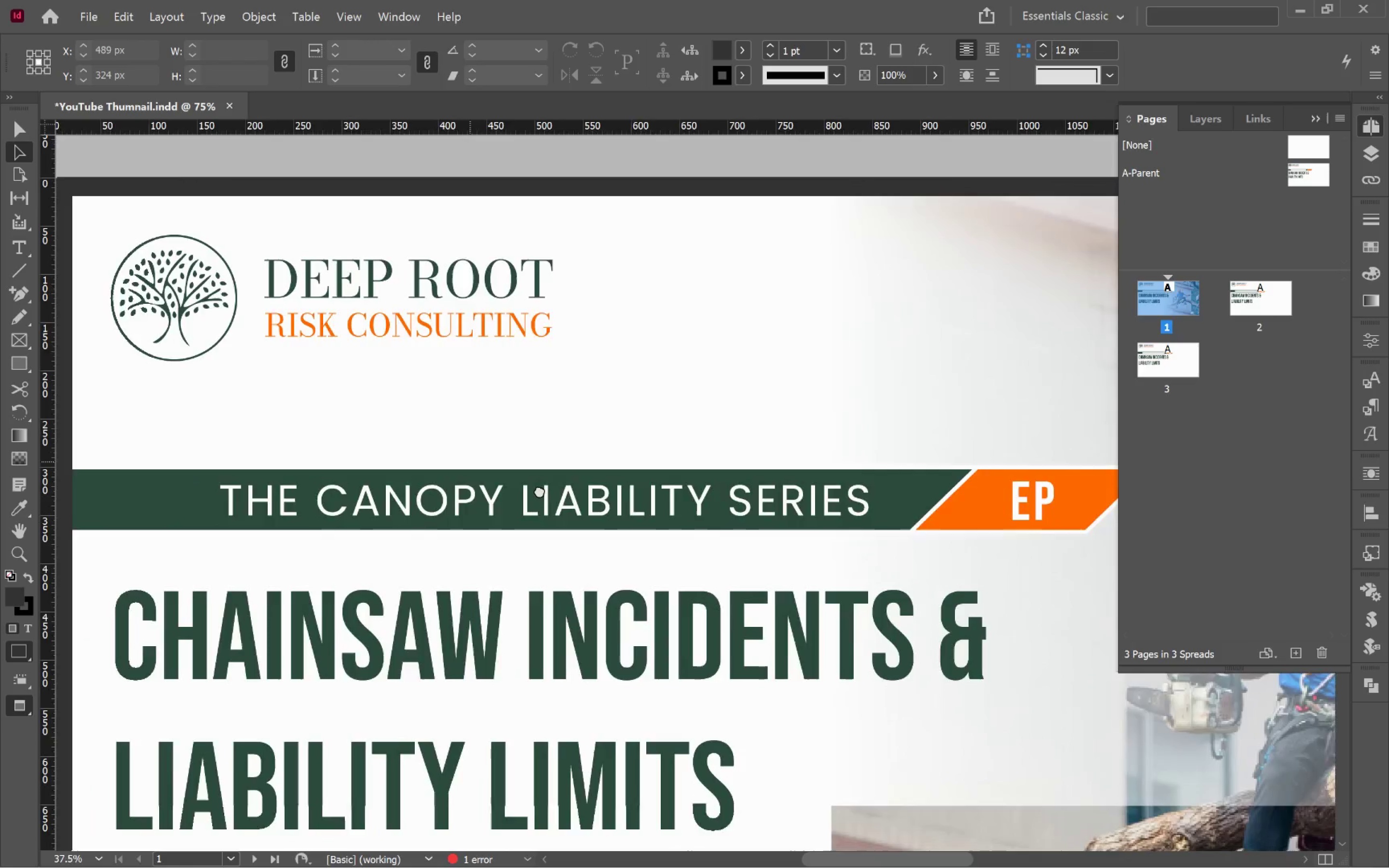 
left_click_drag(start_coordinate=[822, 377], to_coordinate=[199, 513])
 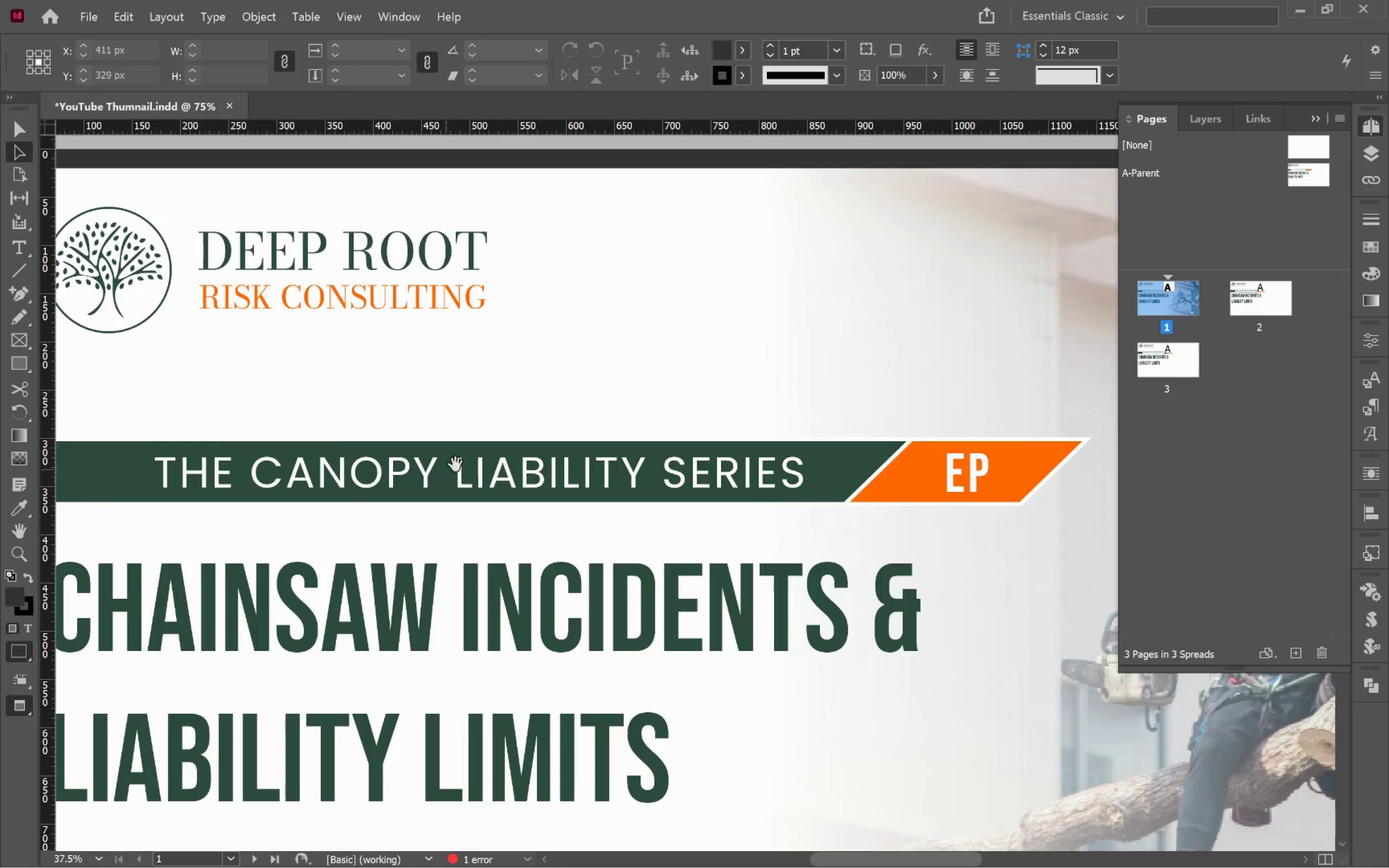 
scroll: coordinate [706, 298], scroll_direction: up, amount: 3.0
 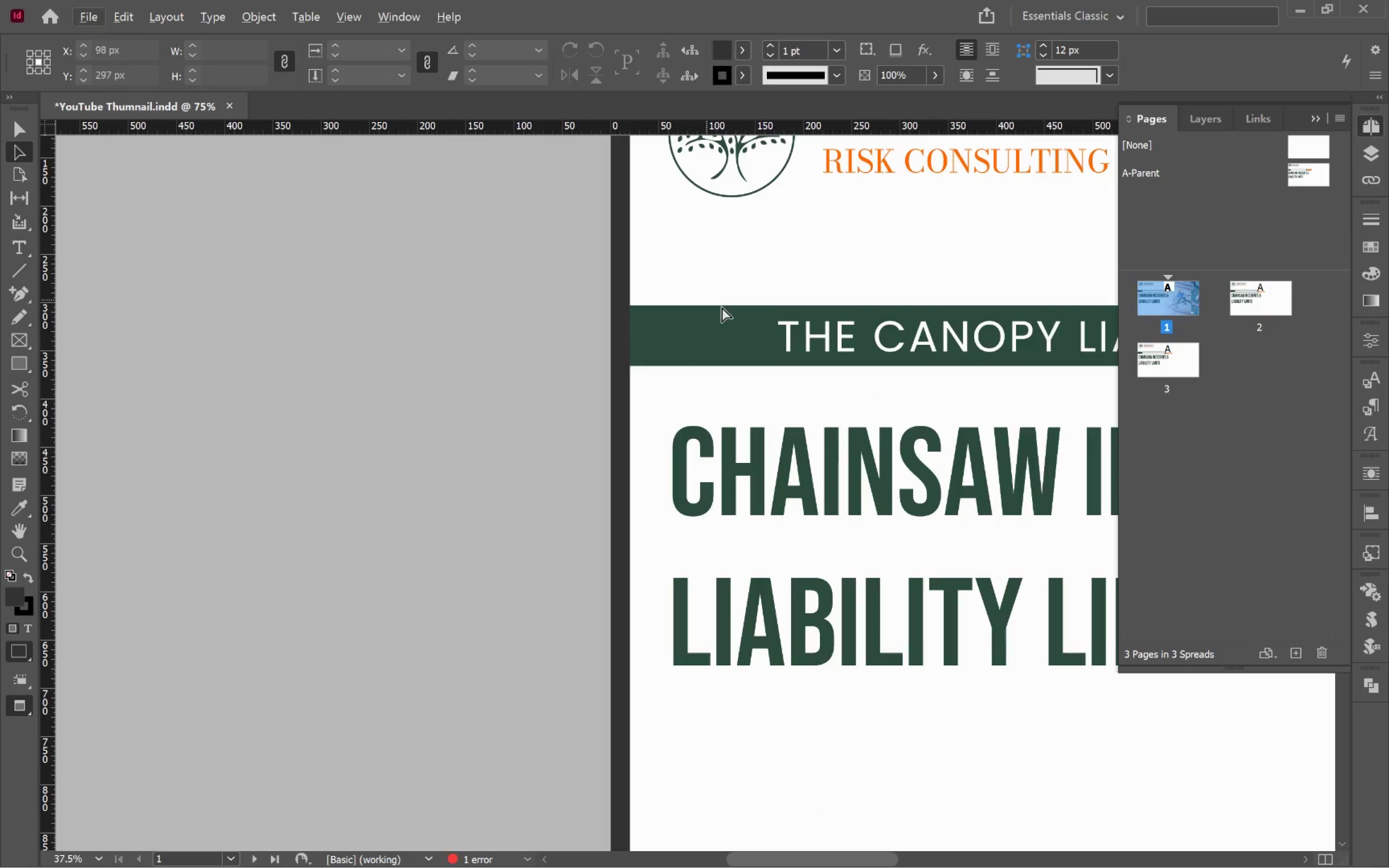 
left_click_drag(start_coordinate=[472, 462], to_coordinate=[551, 487])
 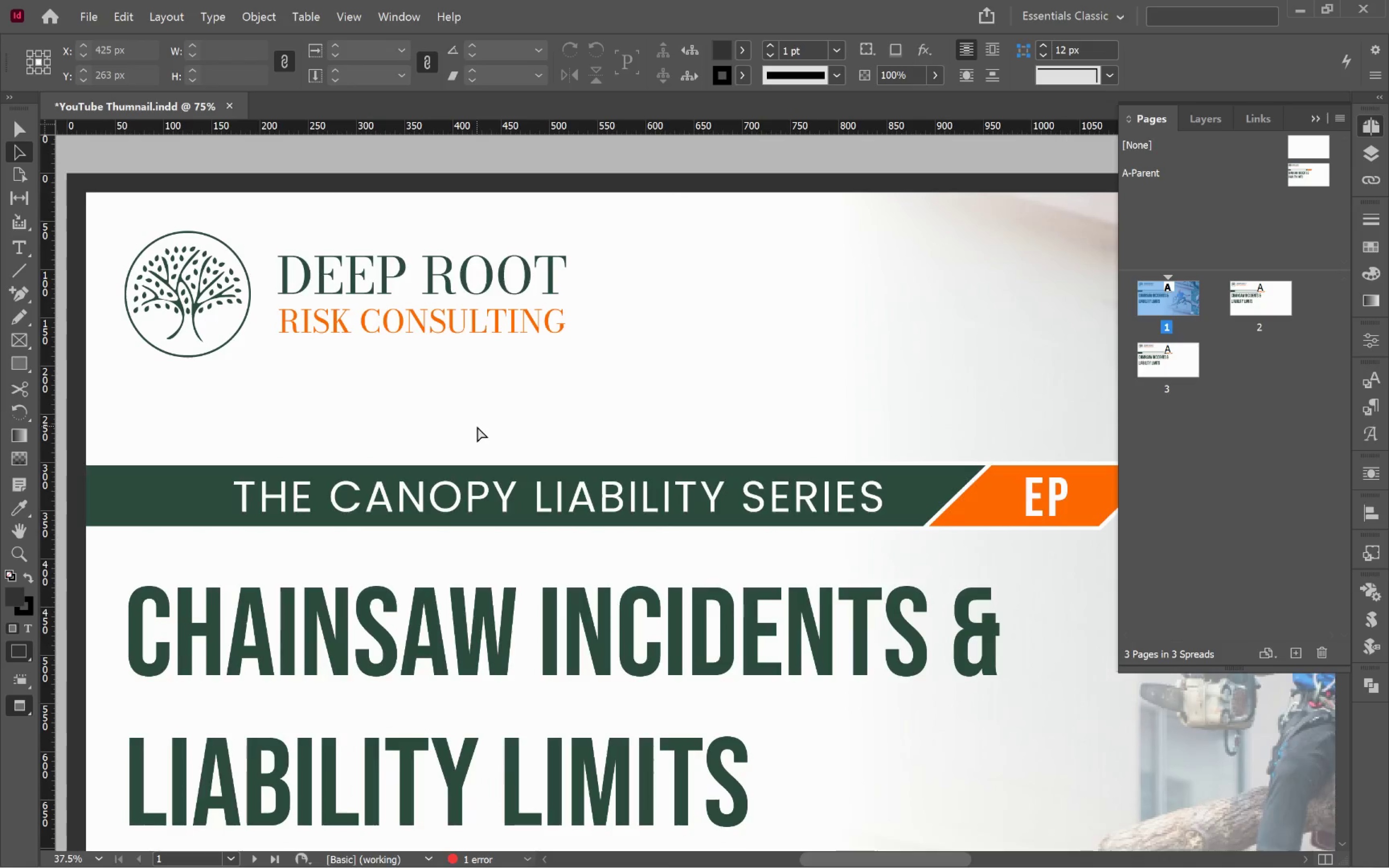 
hold_key(key=Space, duration=1.12)
 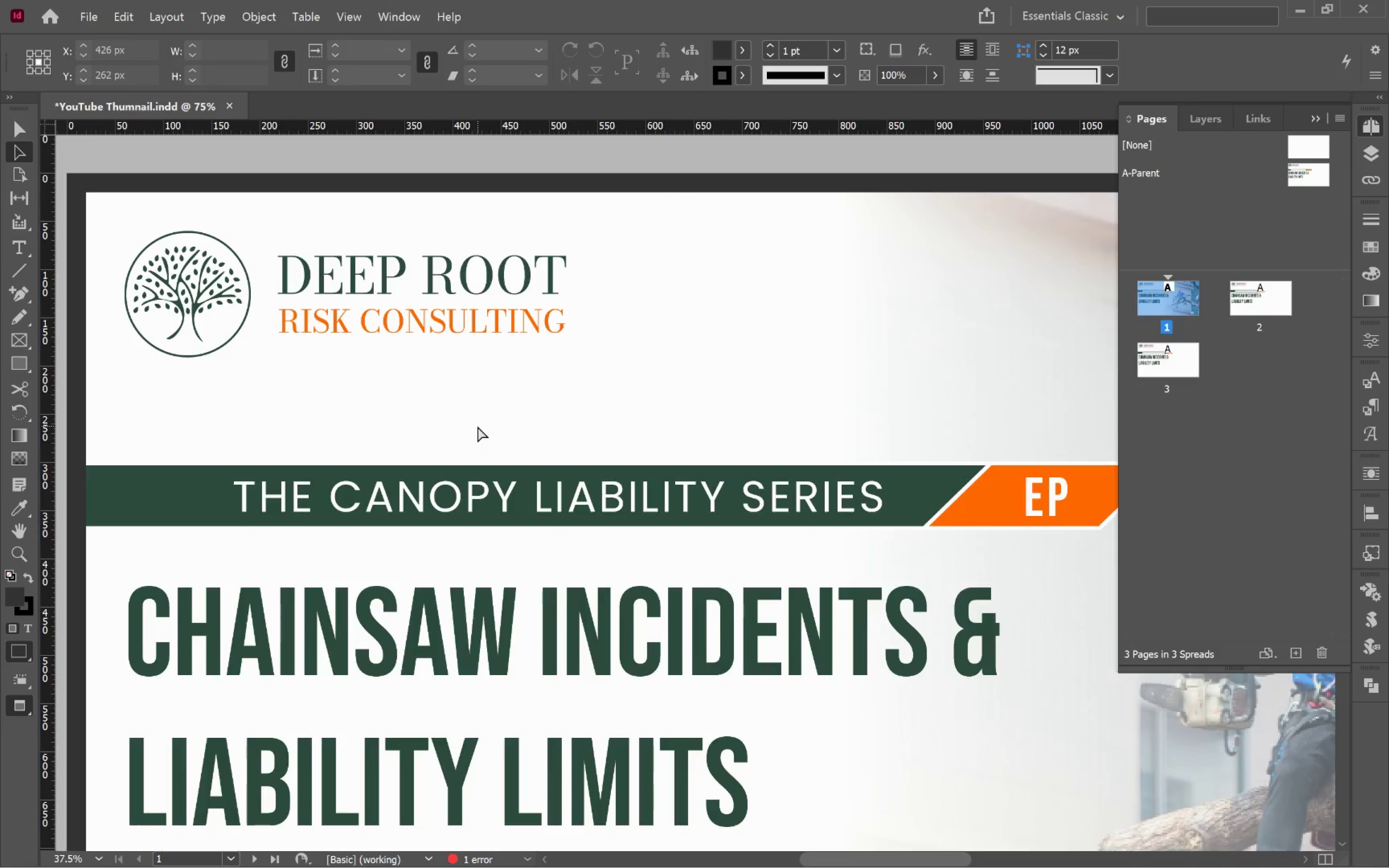 
hold_key(key=AltLeft, duration=0.46)
 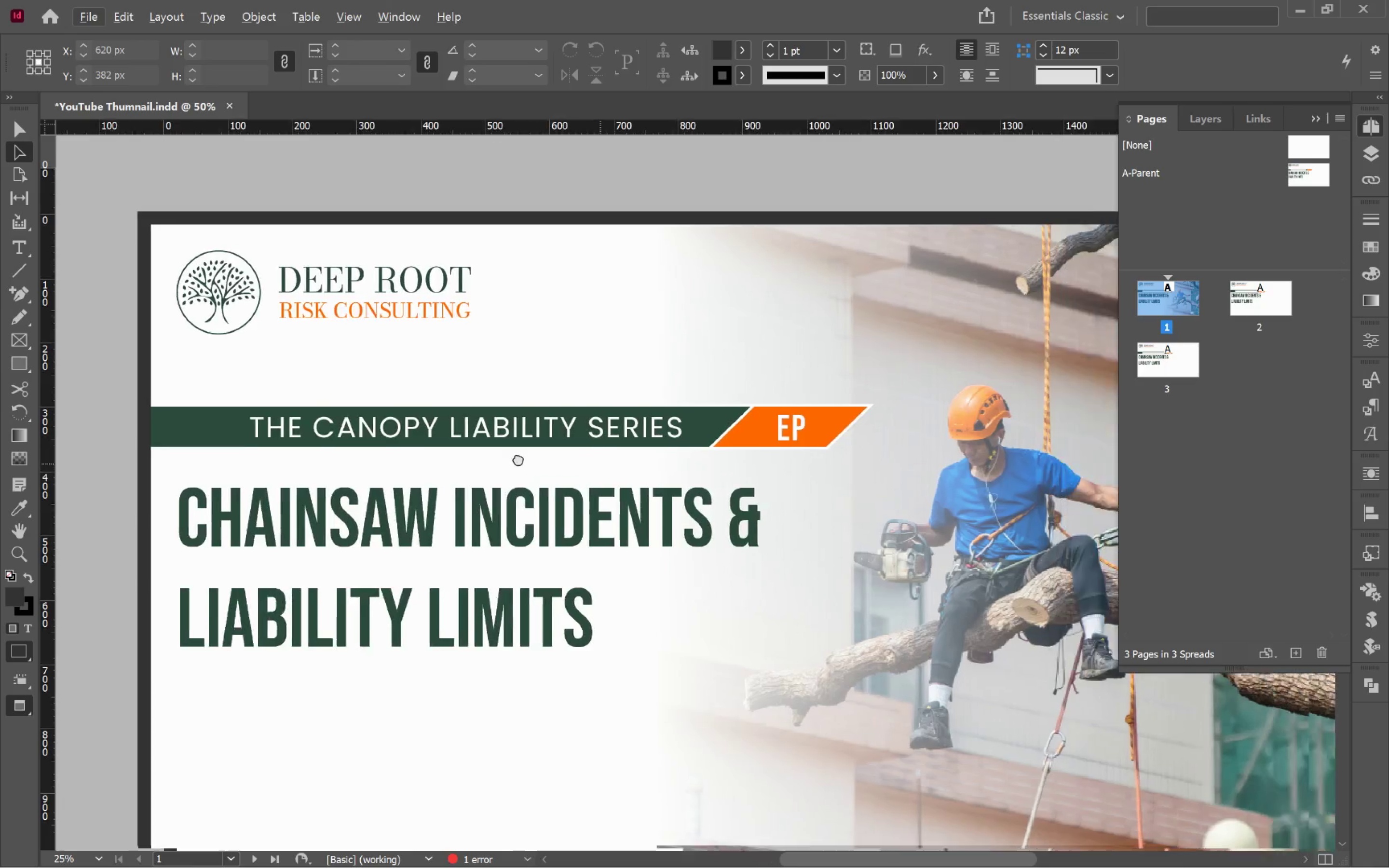 
hold_key(key=Space, duration=0.75)
 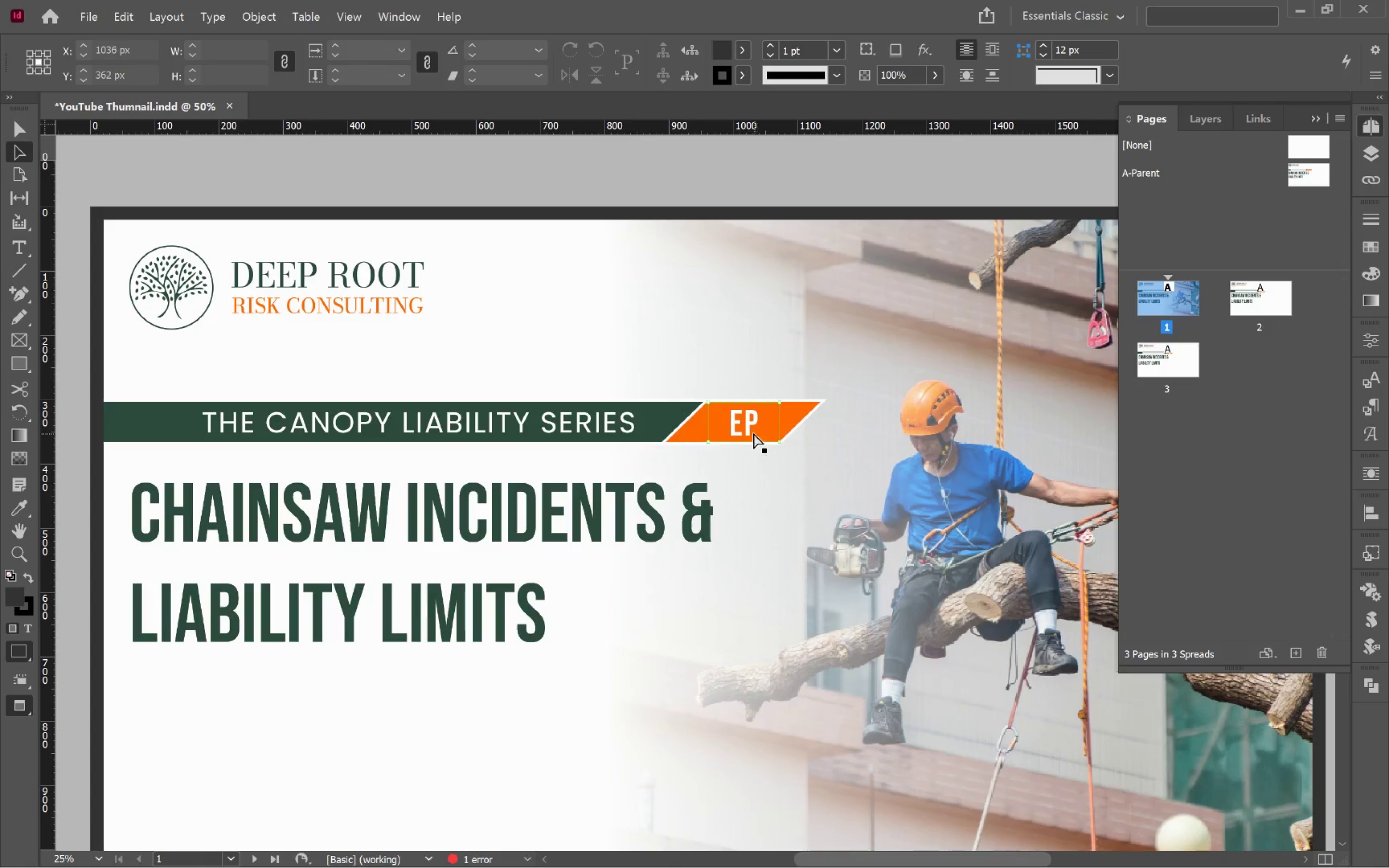 
scroll: coordinate [490, 425], scroll_direction: down, amount: 1.0
 